 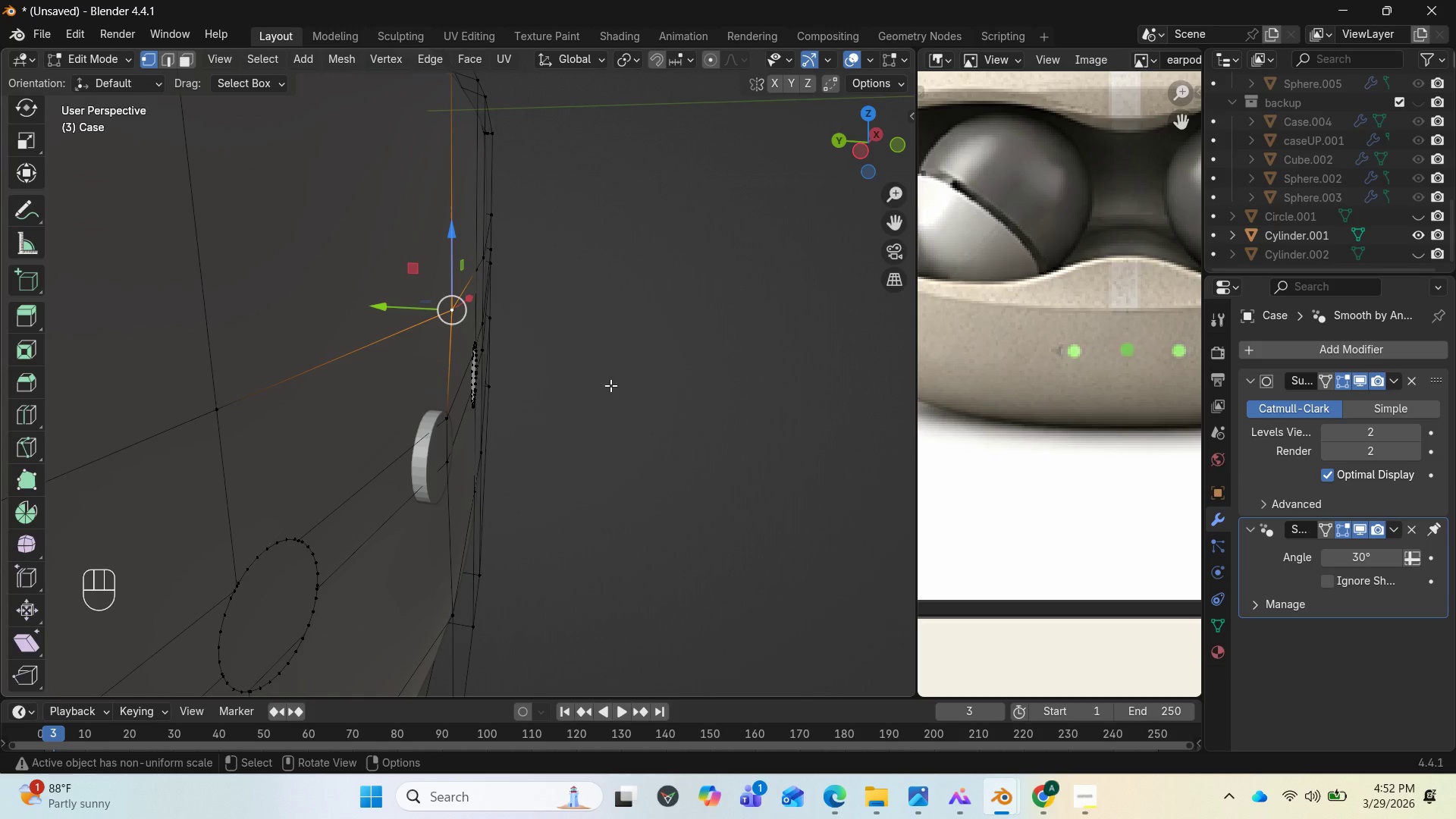 
key(Tab)
 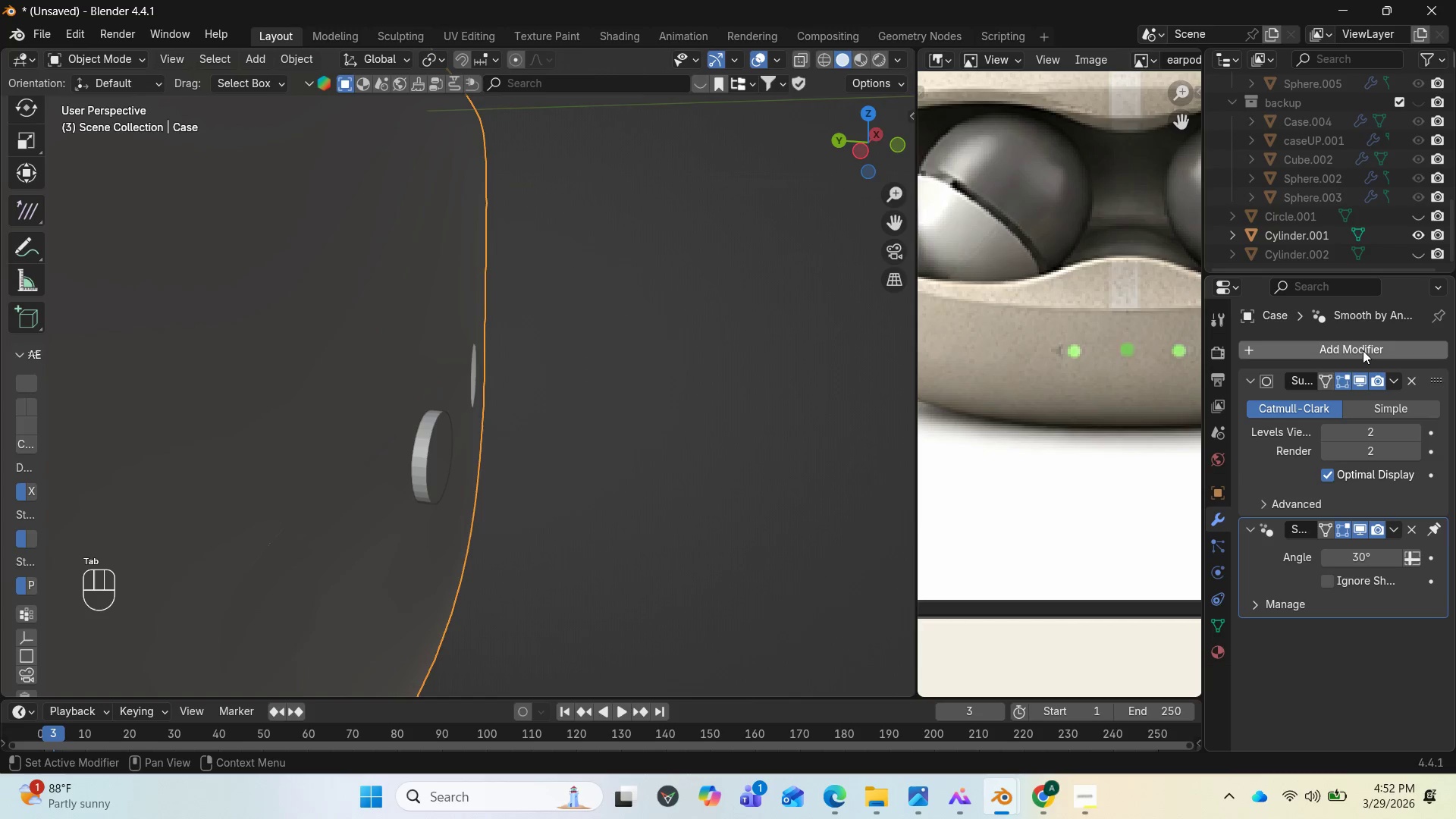 
left_click([1362, 349])
 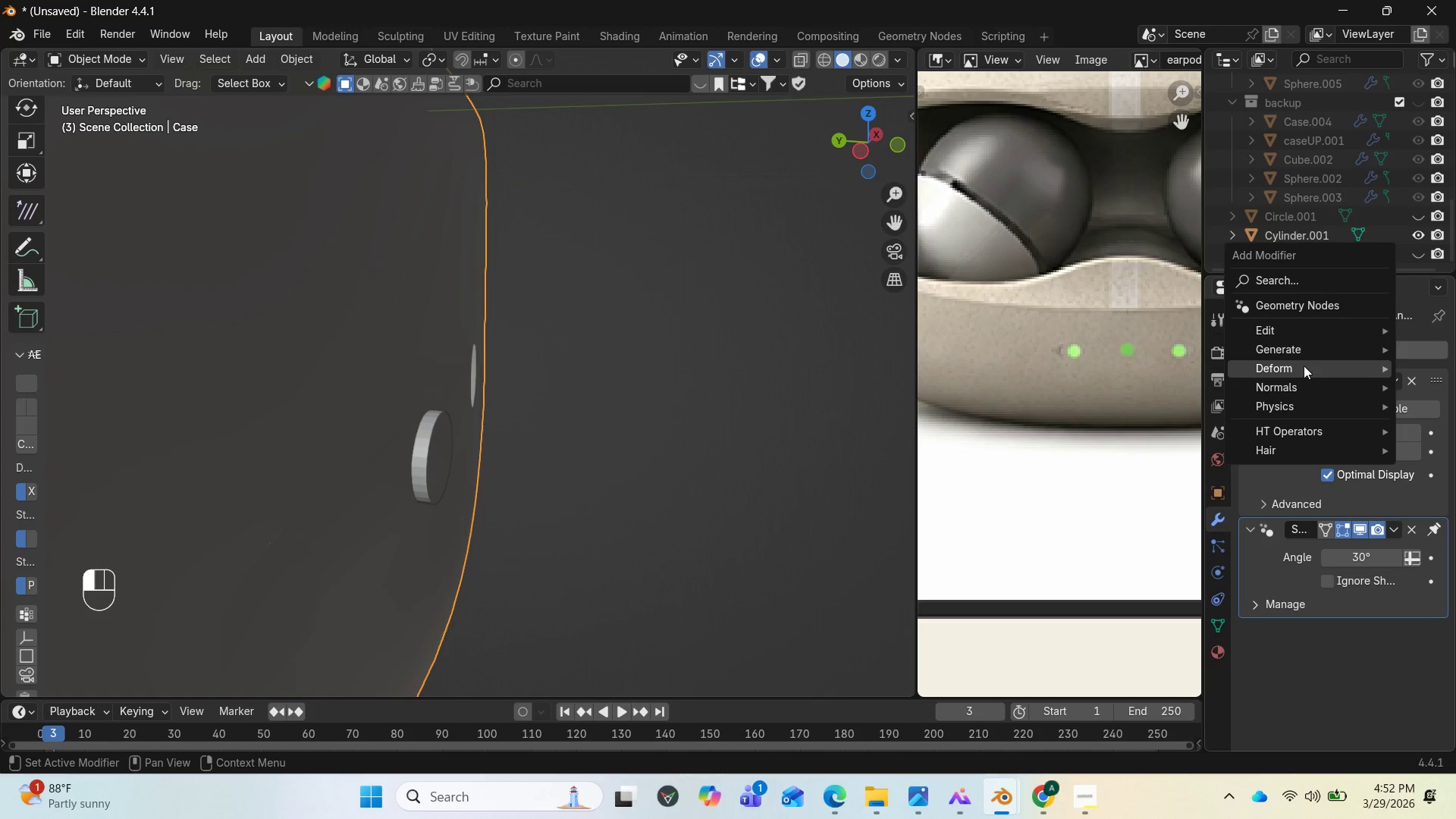 
mouse_move([1297, 334])
 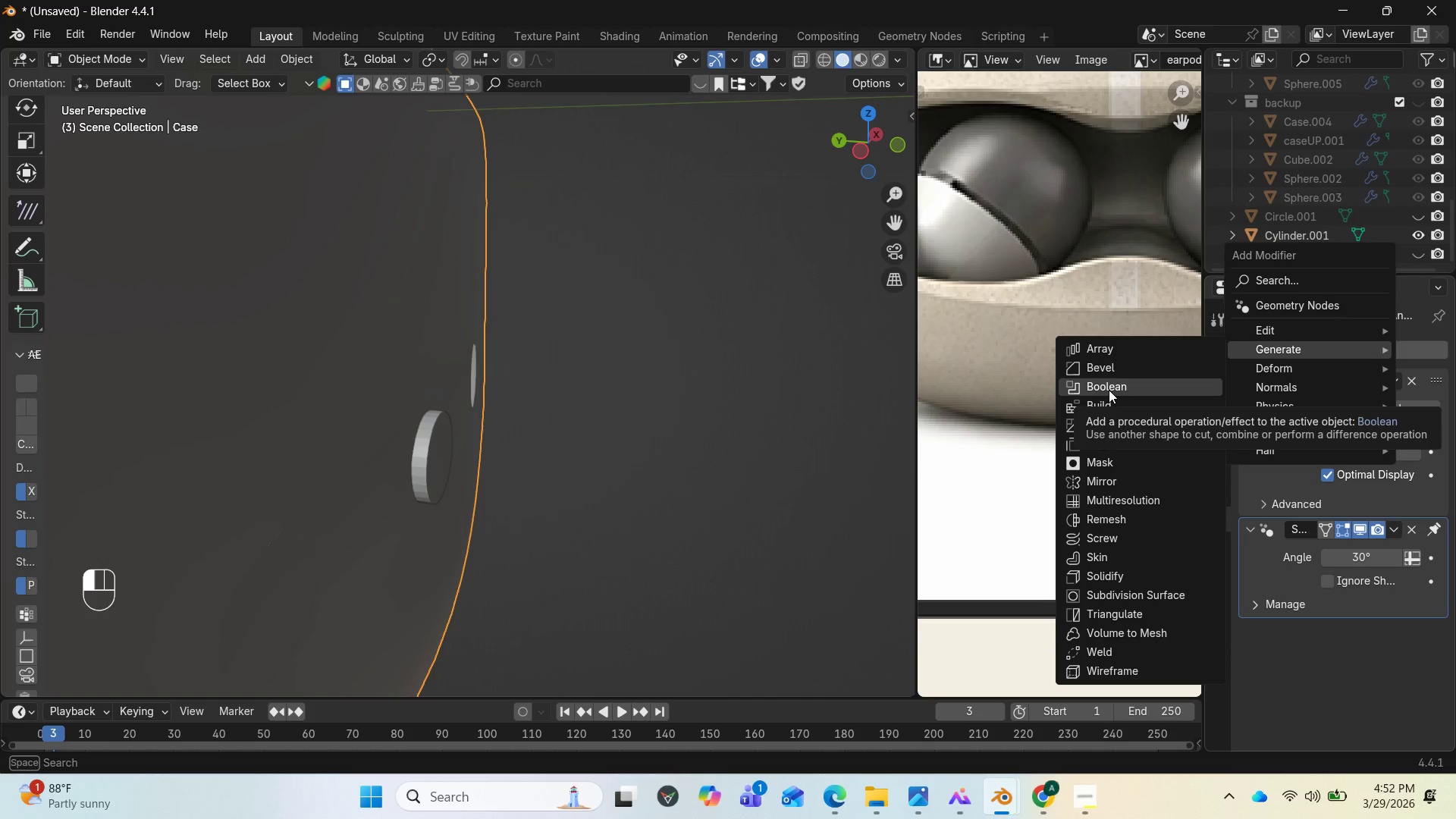 
wait(9.5)
 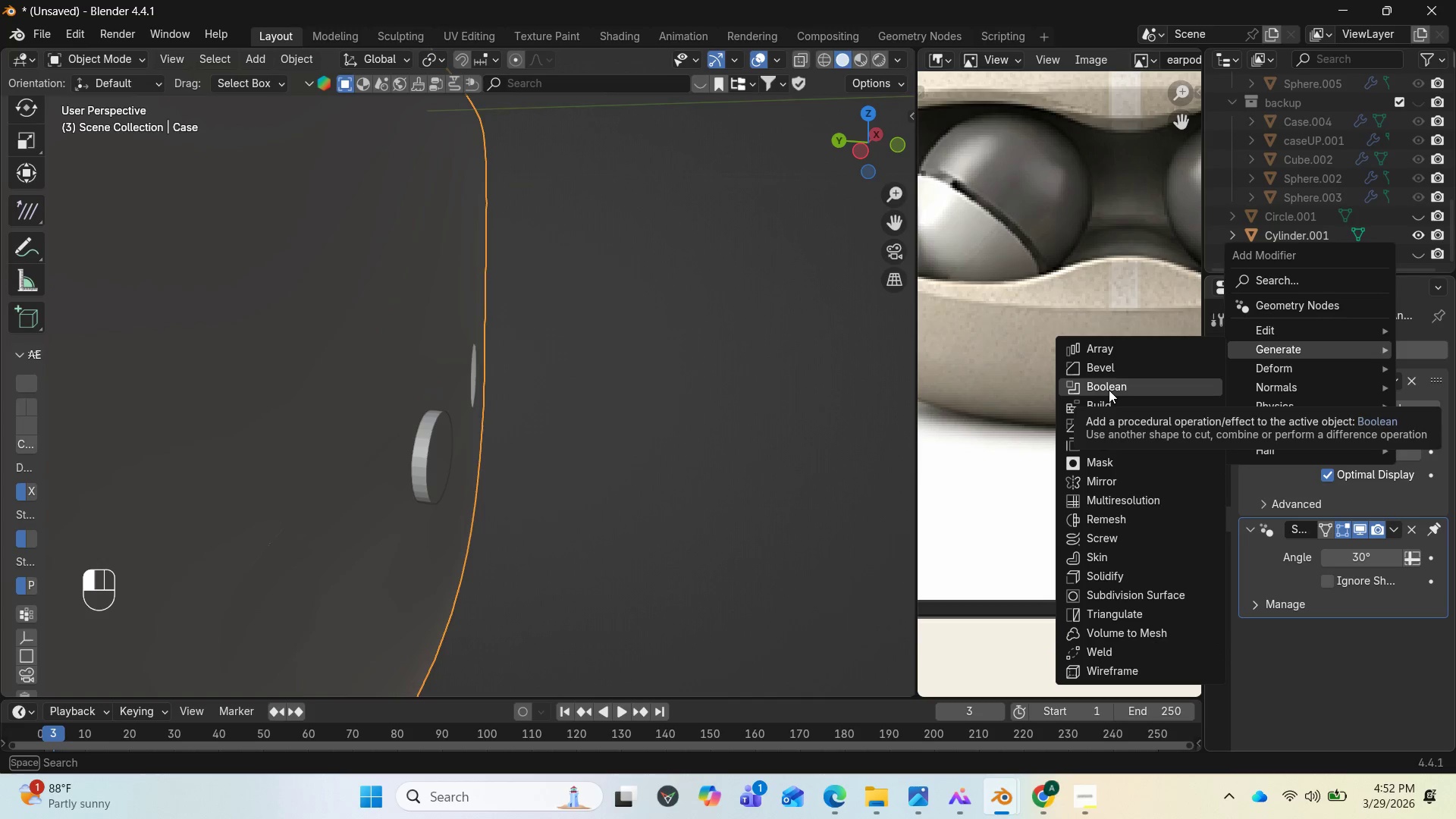 
mouse_move([1110, 566])
 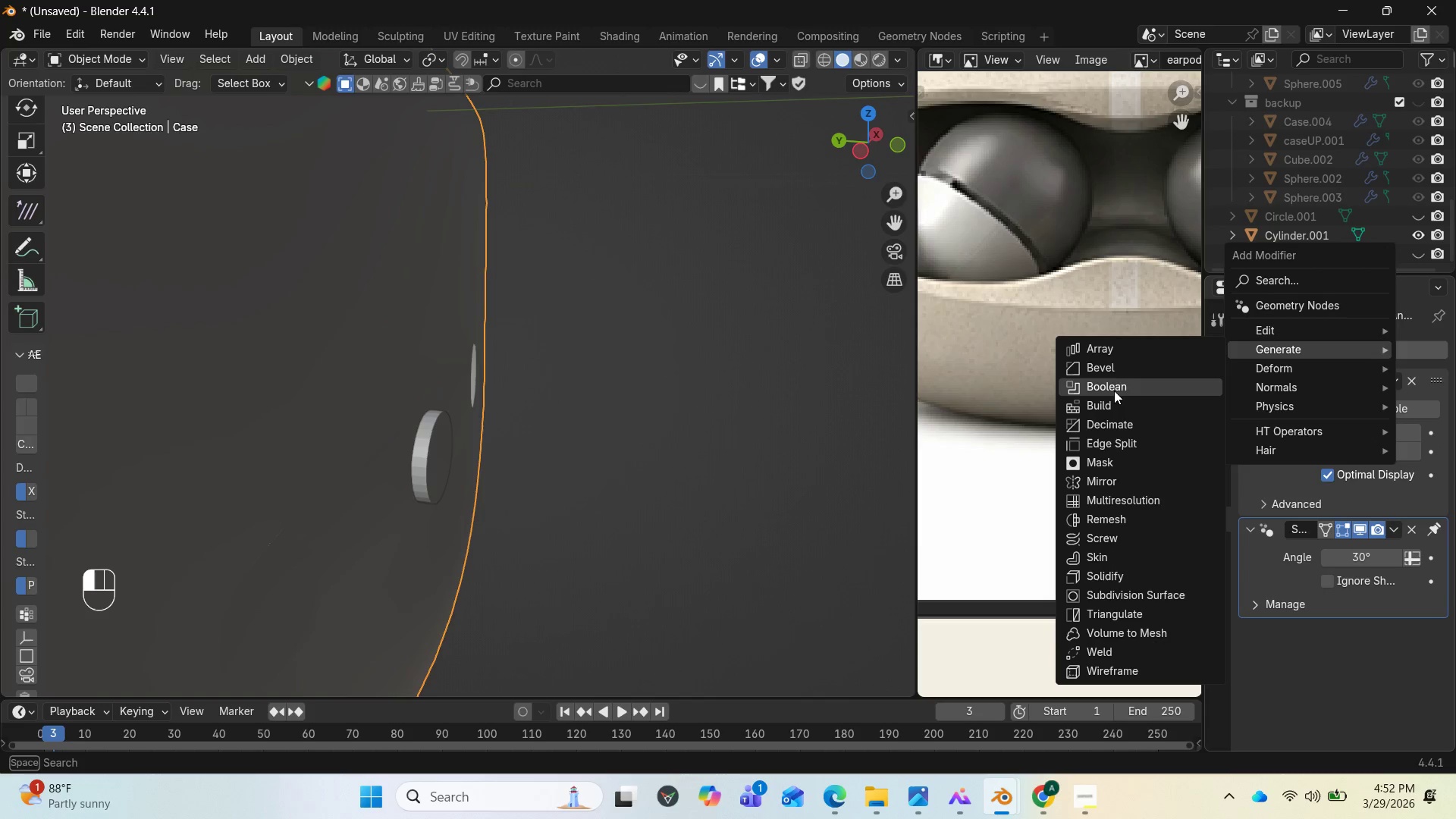 
left_click([1114, 391])
 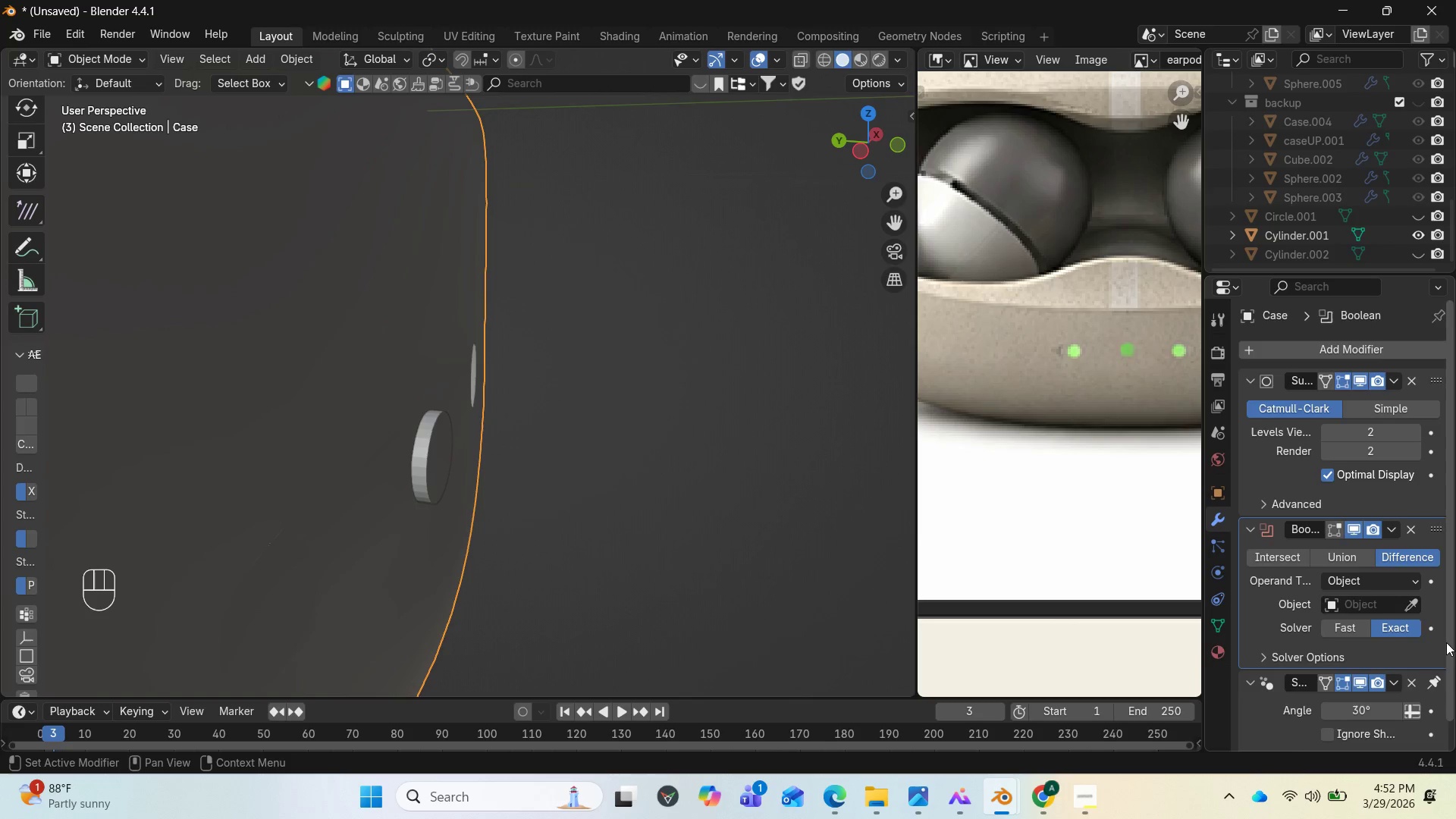 
scroll: coordinate [1384, 648], scroll_direction: down, amount: 3.0
 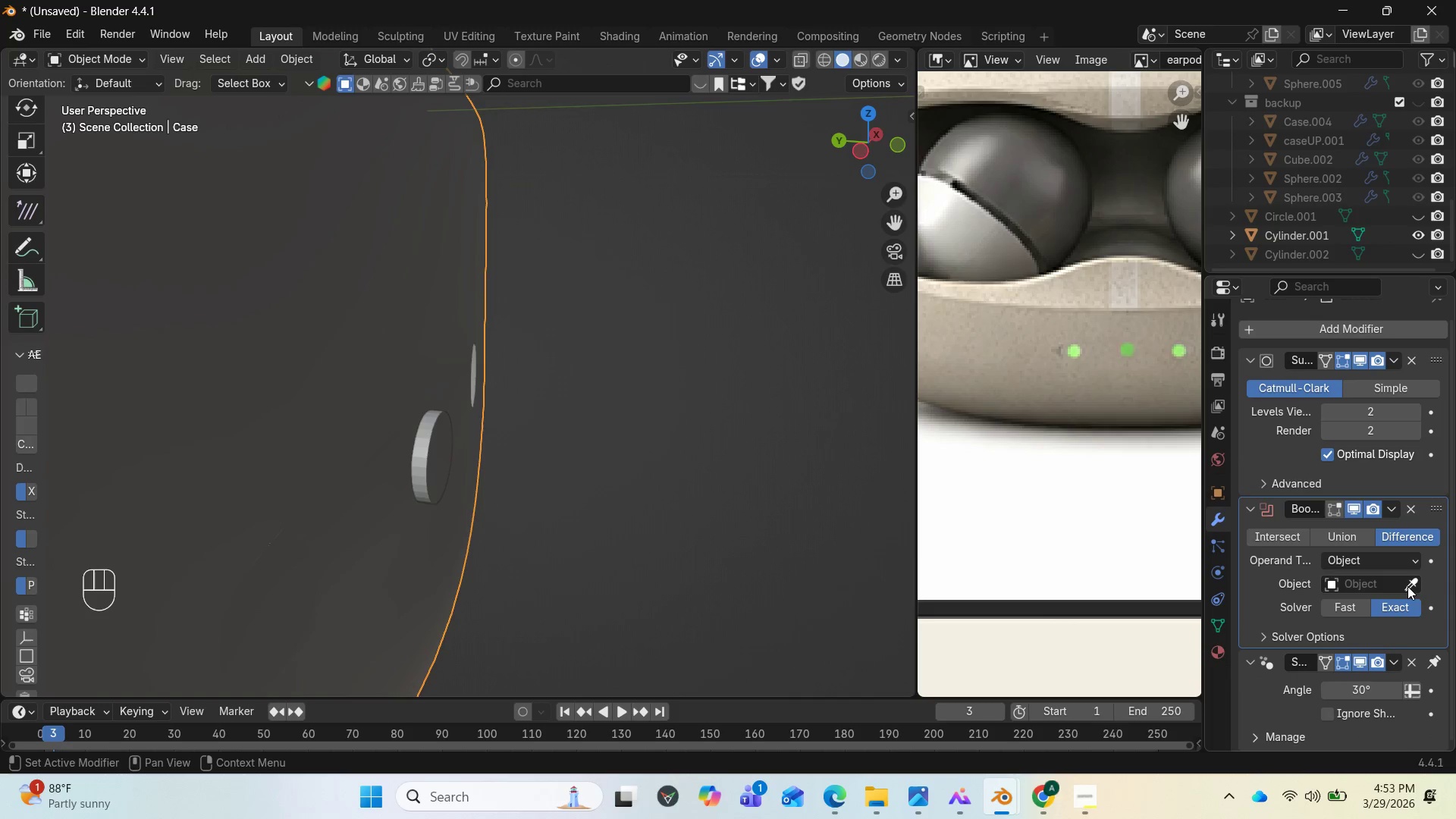 
left_click([1409, 586])
 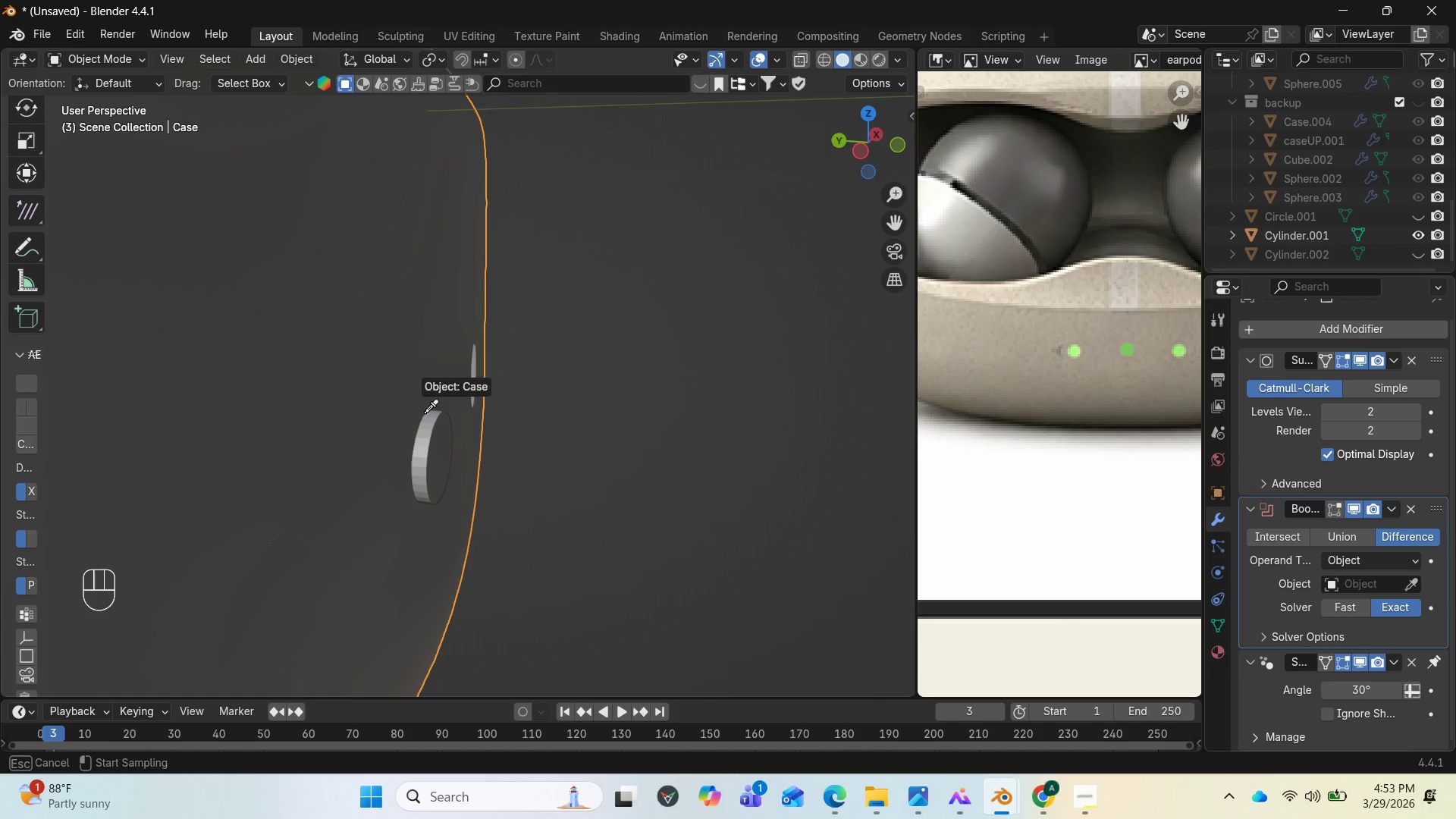 
left_click([430, 431])
 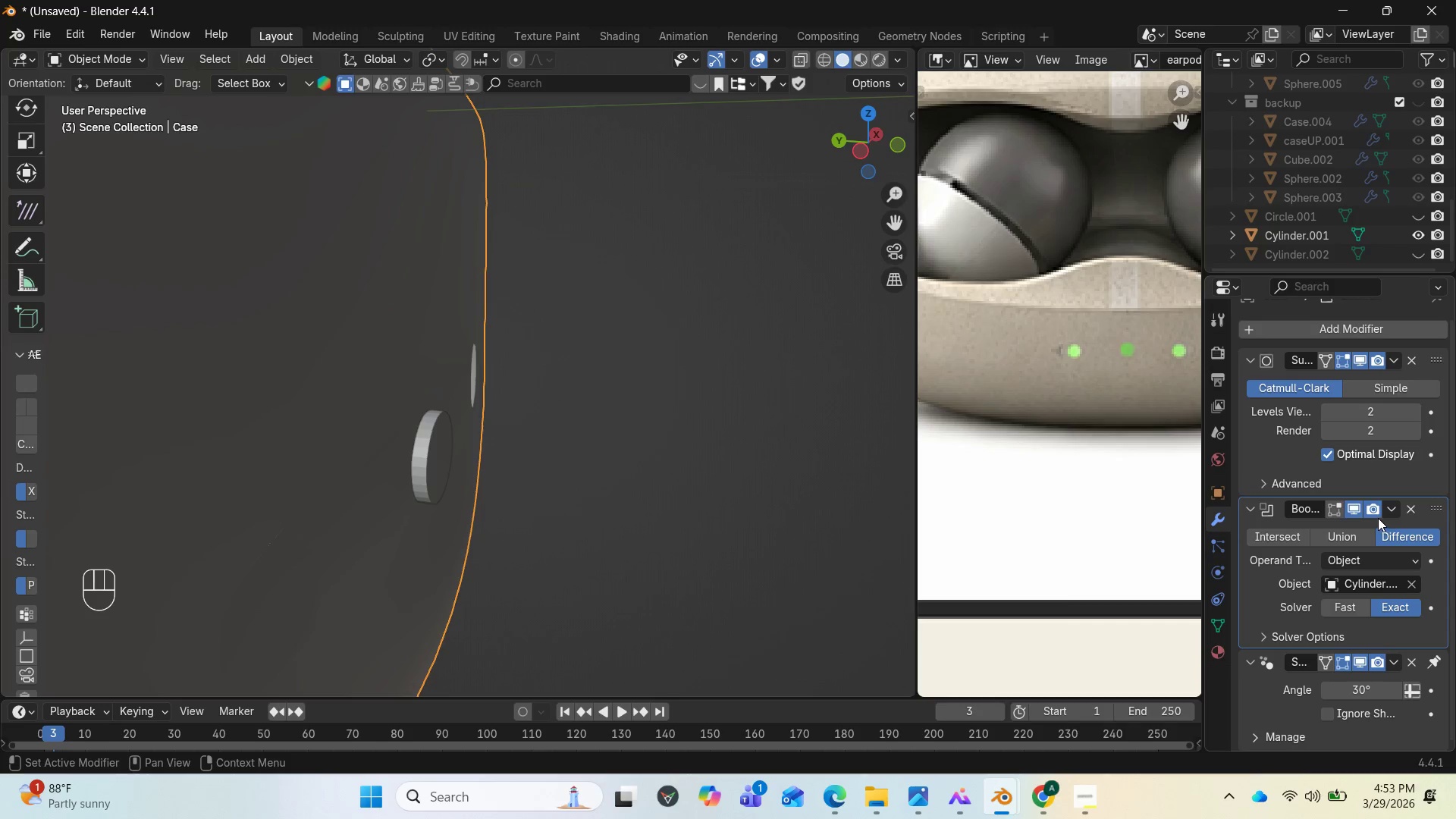 
left_click([1390, 513])
 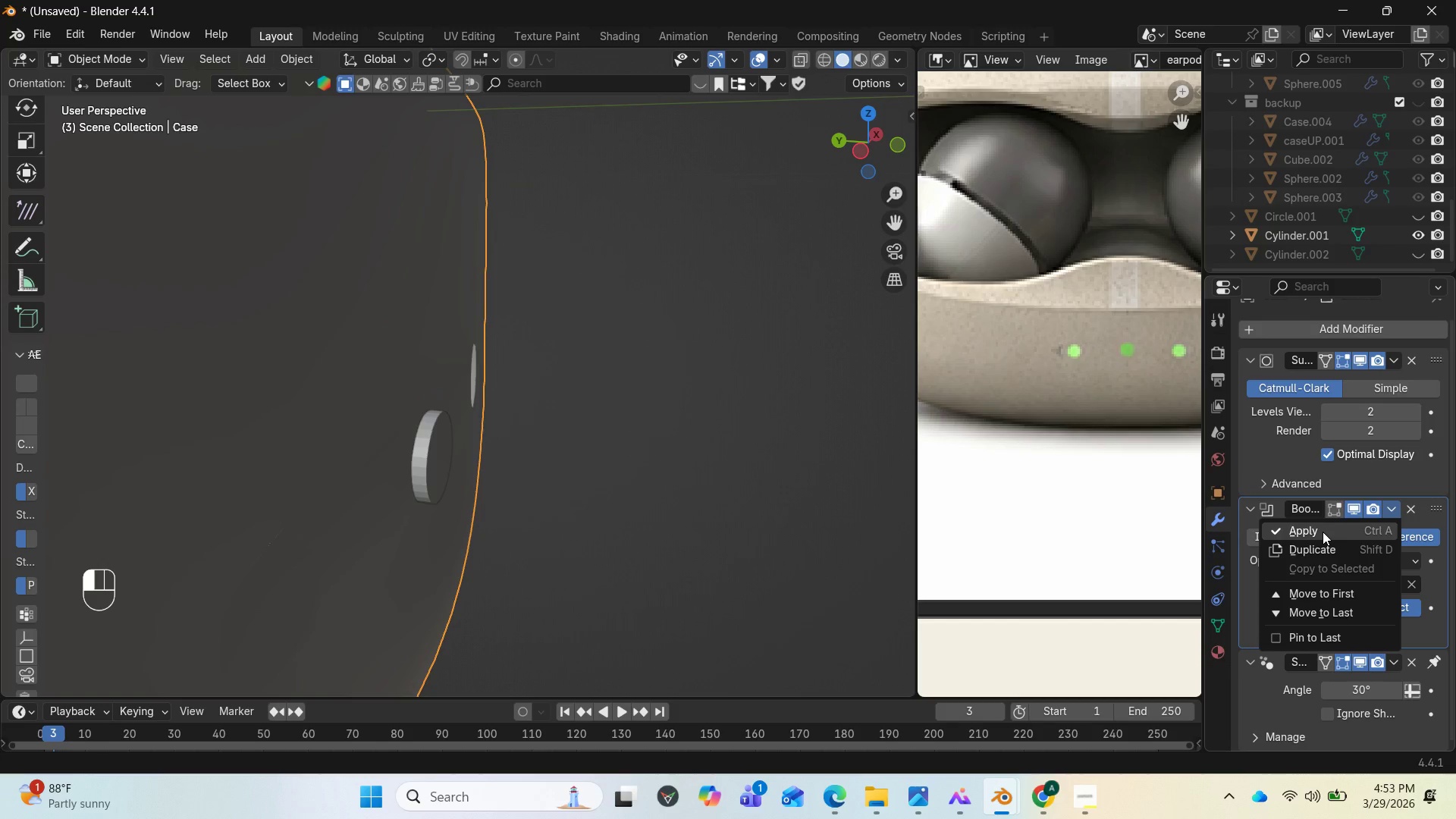 
left_click([1323, 532])
 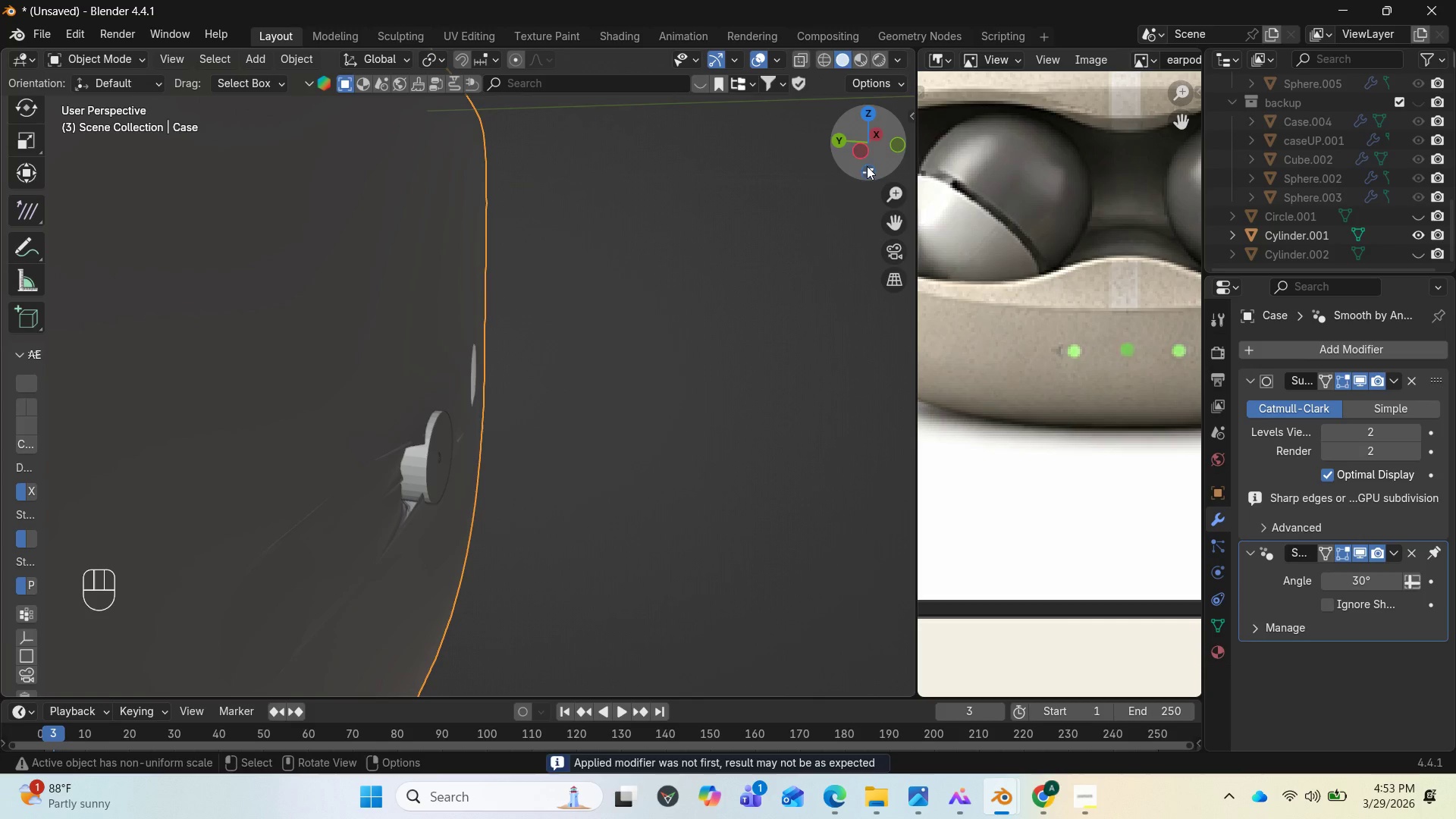 
left_click_drag(start_coordinate=[867, 151], to_coordinate=[783, 102])
 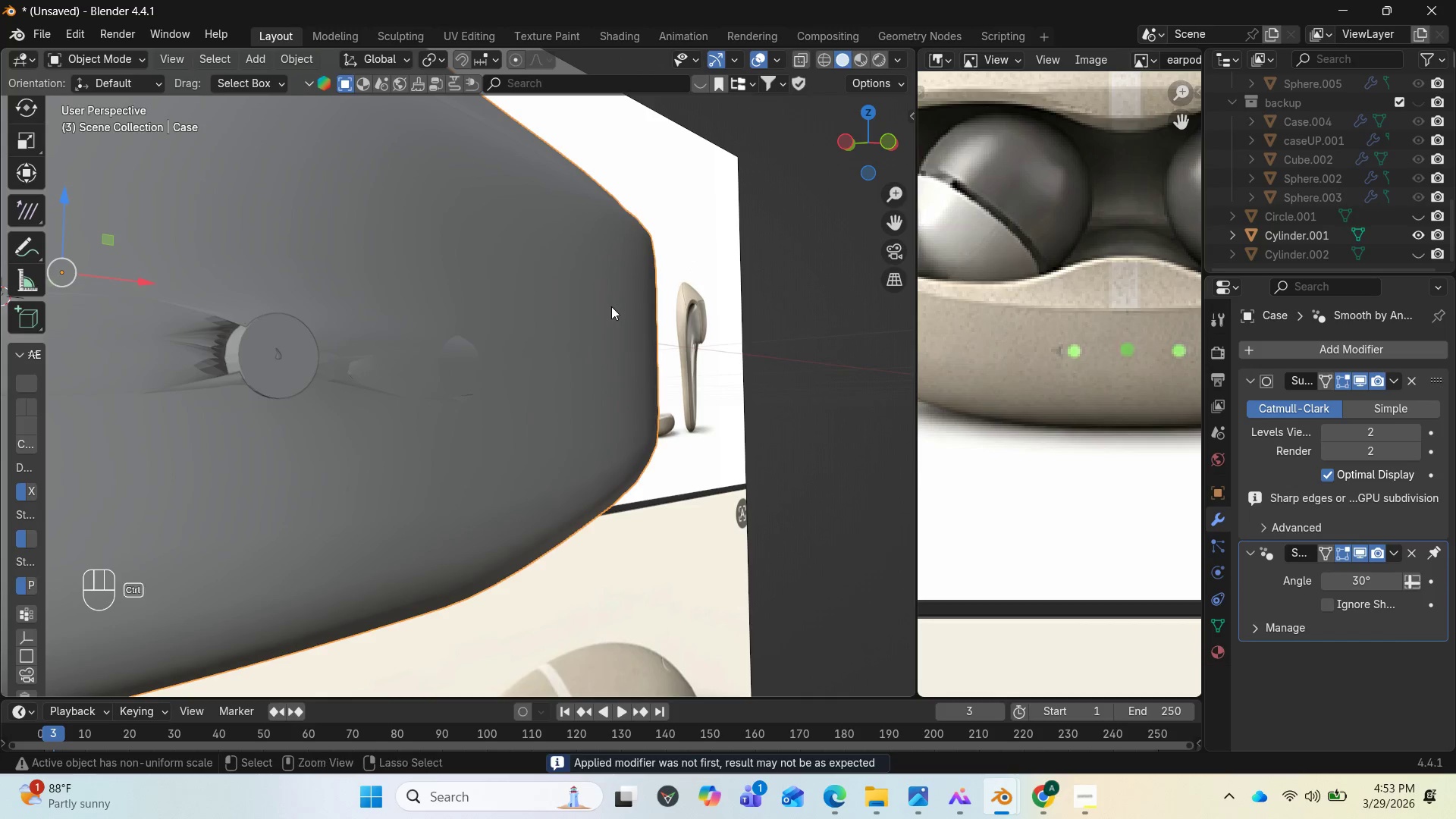 
key(Control+Z)
 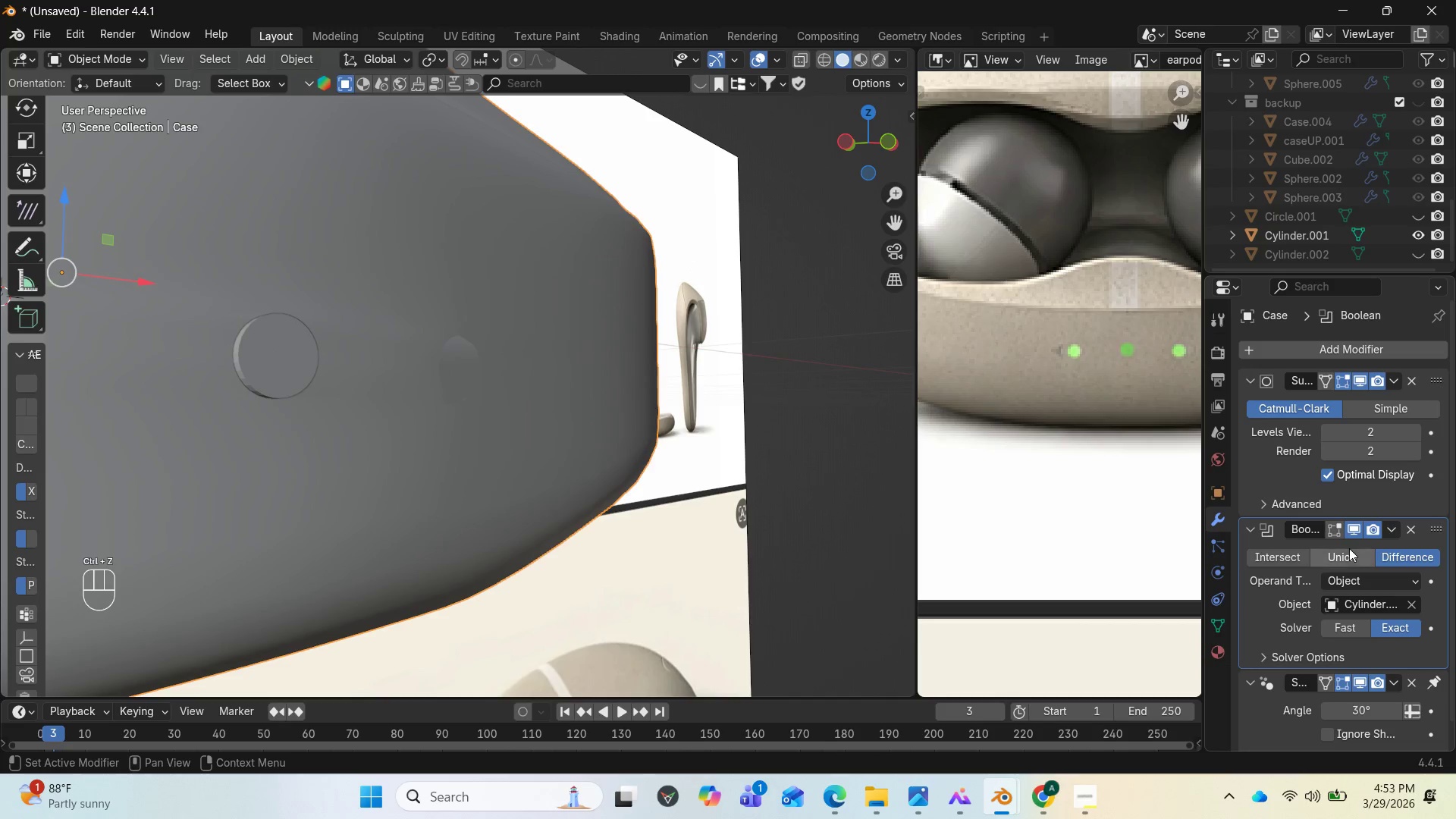 
left_click([1347, 557])
 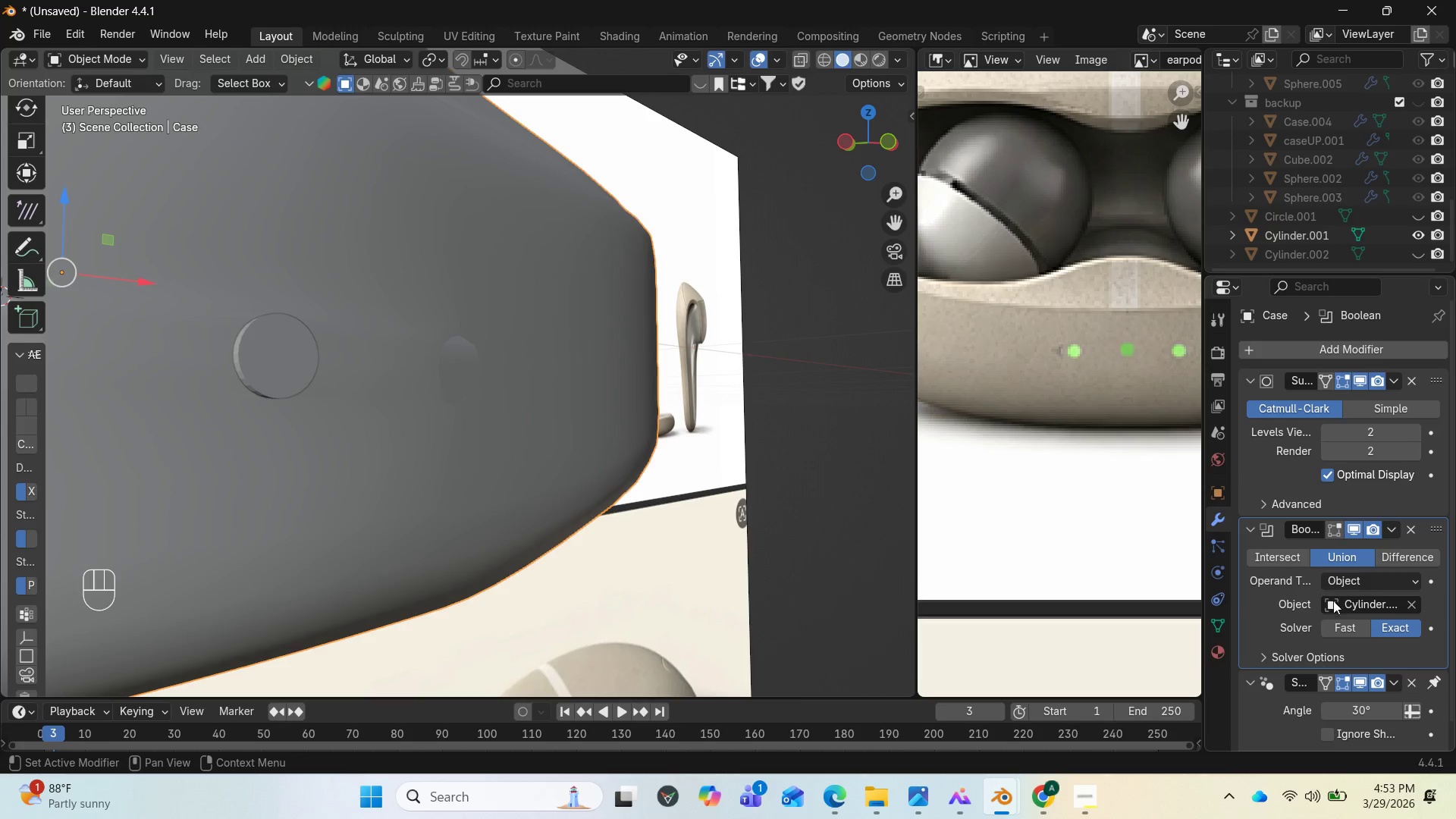 
left_click([1336, 628])
 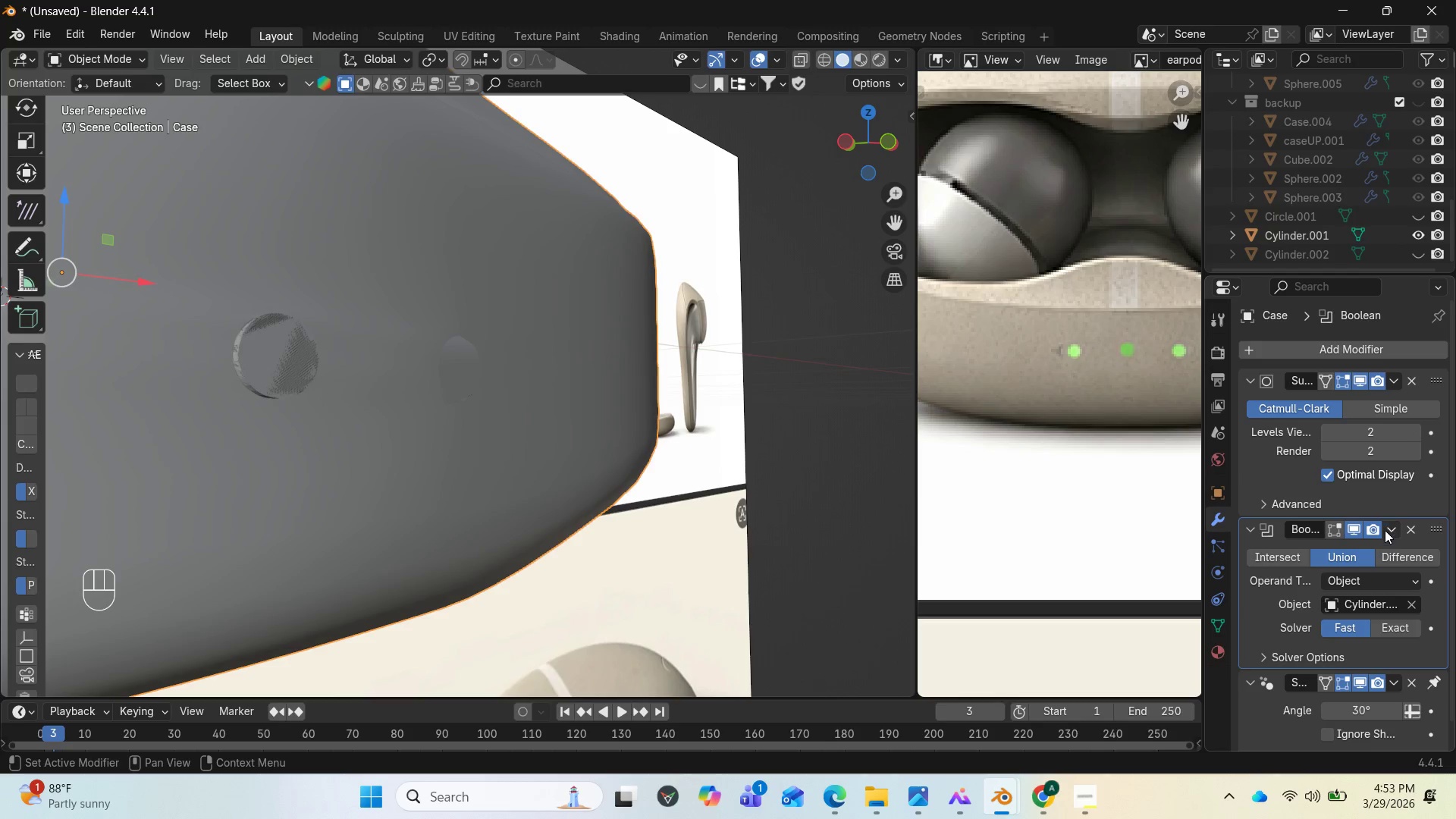 
left_click([1394, 531])
 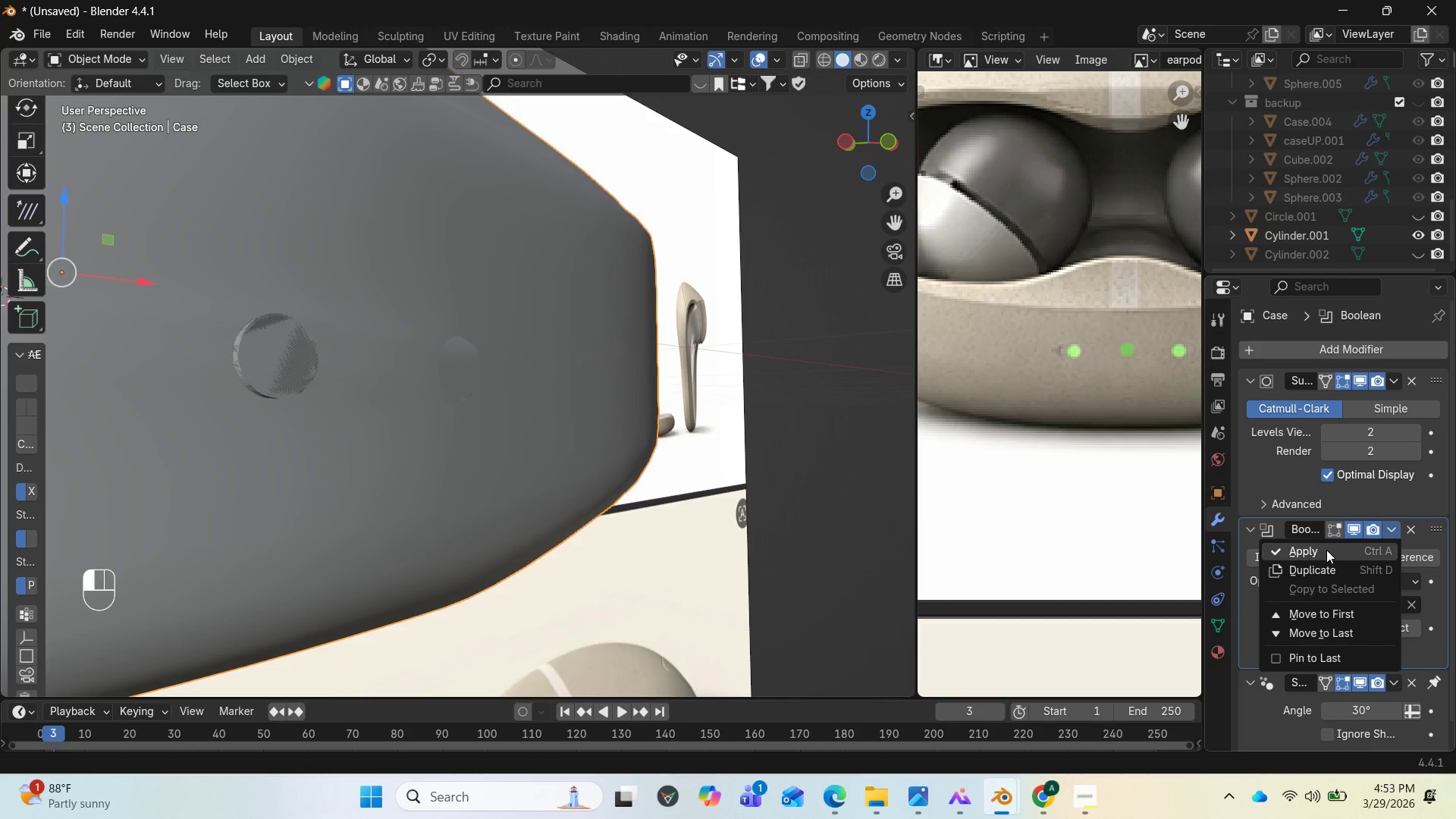 
left_click([1326, 550])
 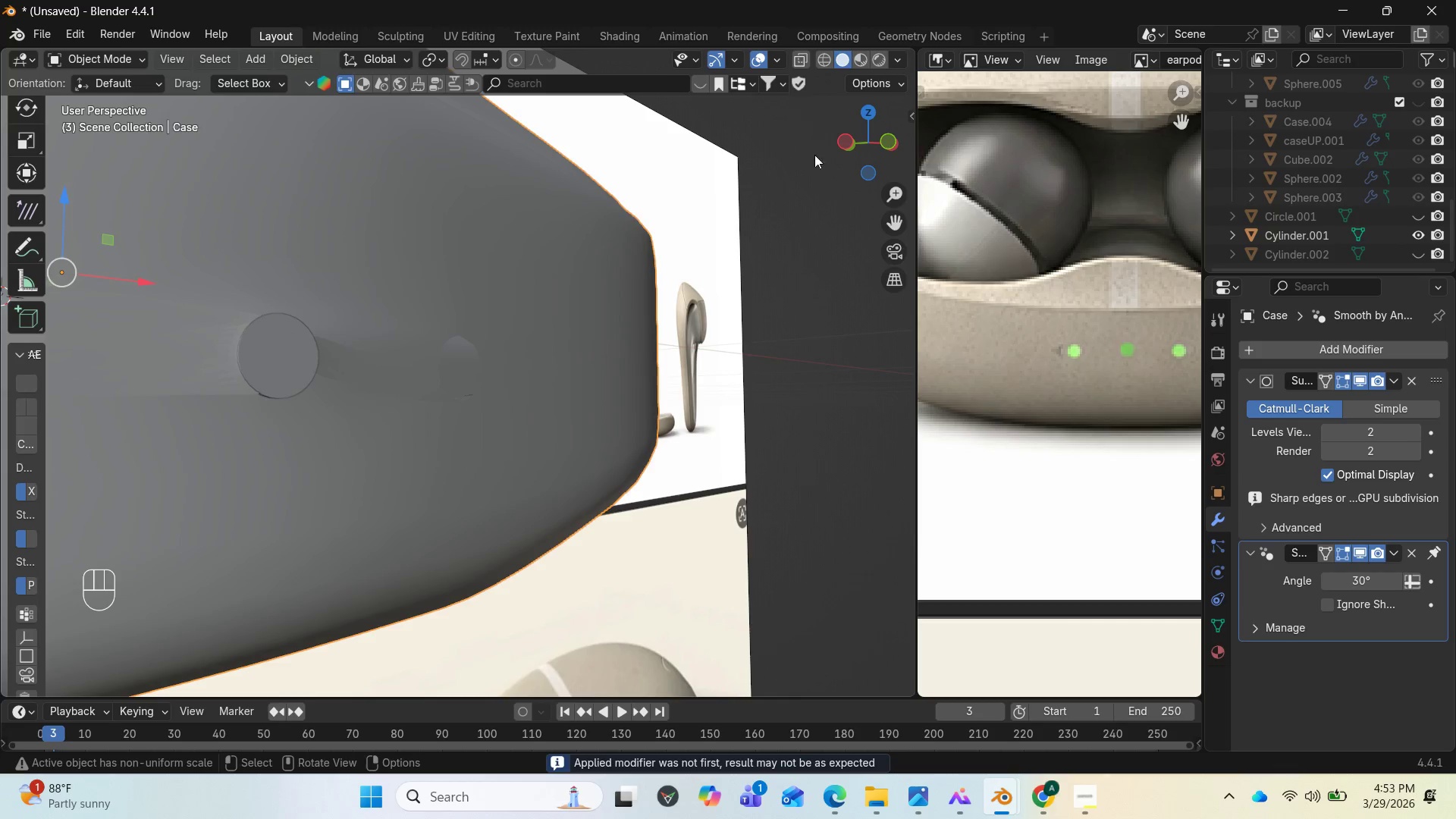 
left_click_drag(start_coordinate=[843, 143], to_coordinate=[886, 177])
 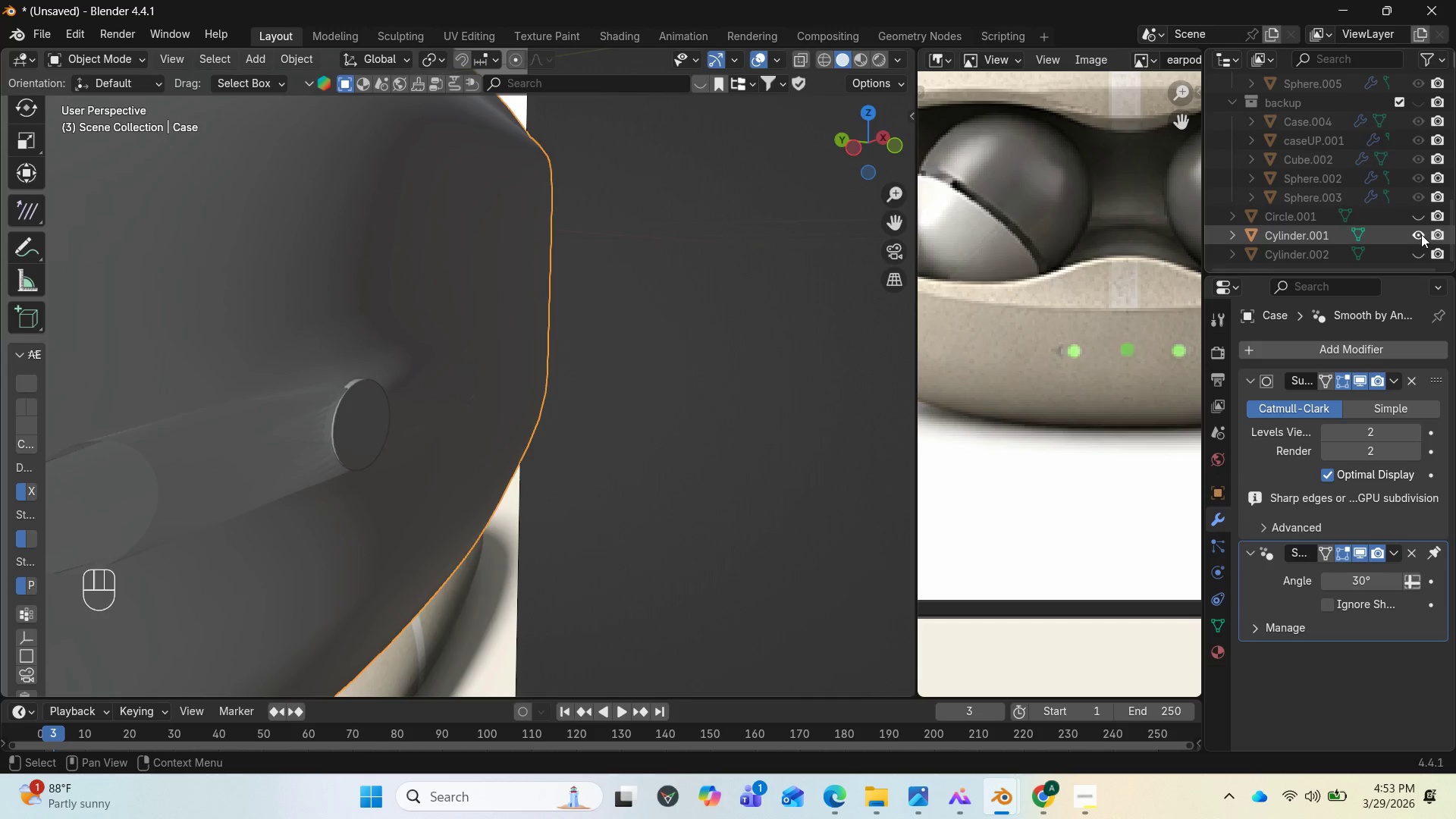 
left_click([1420, 236])
 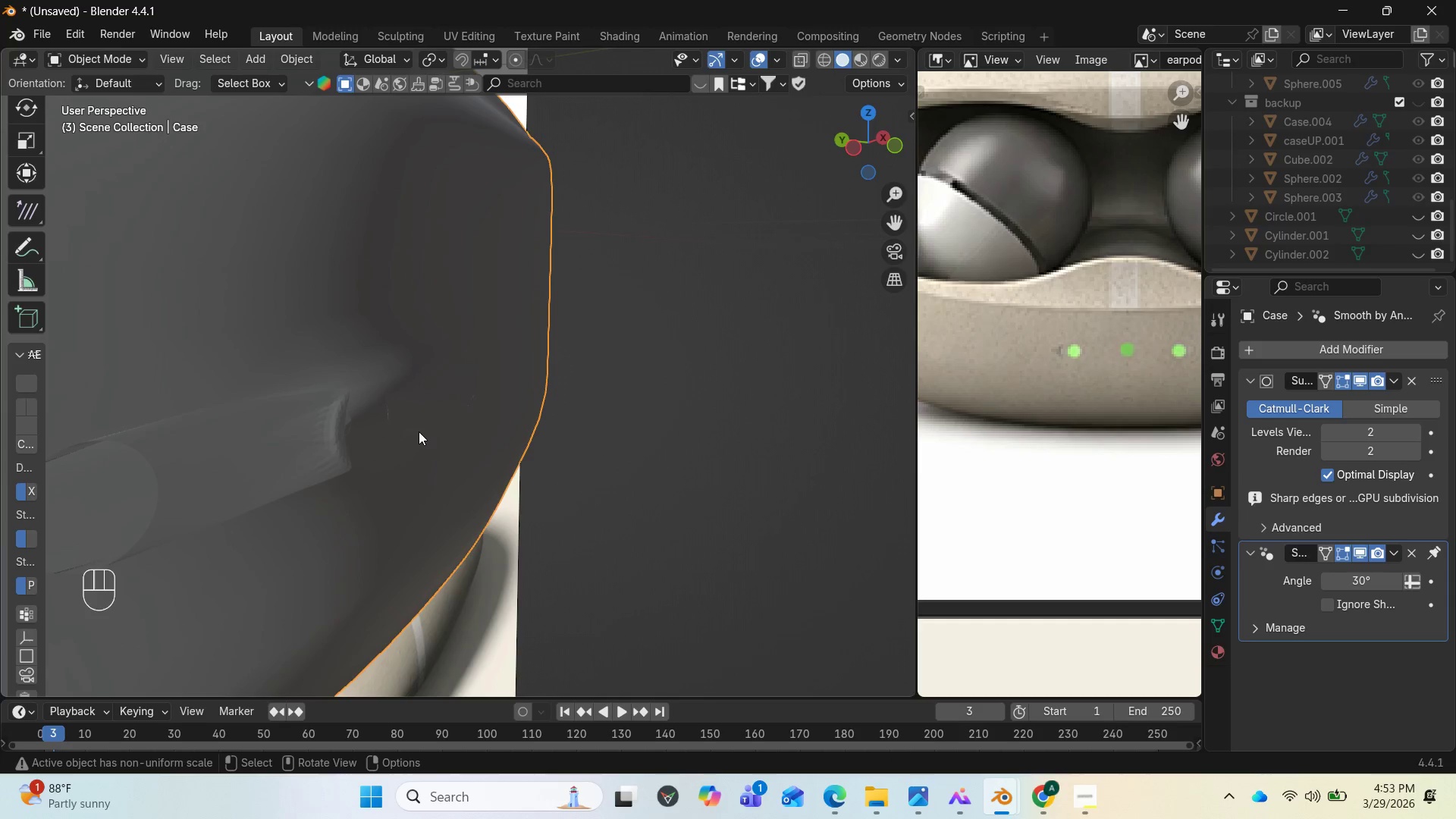 
key(Tab)
 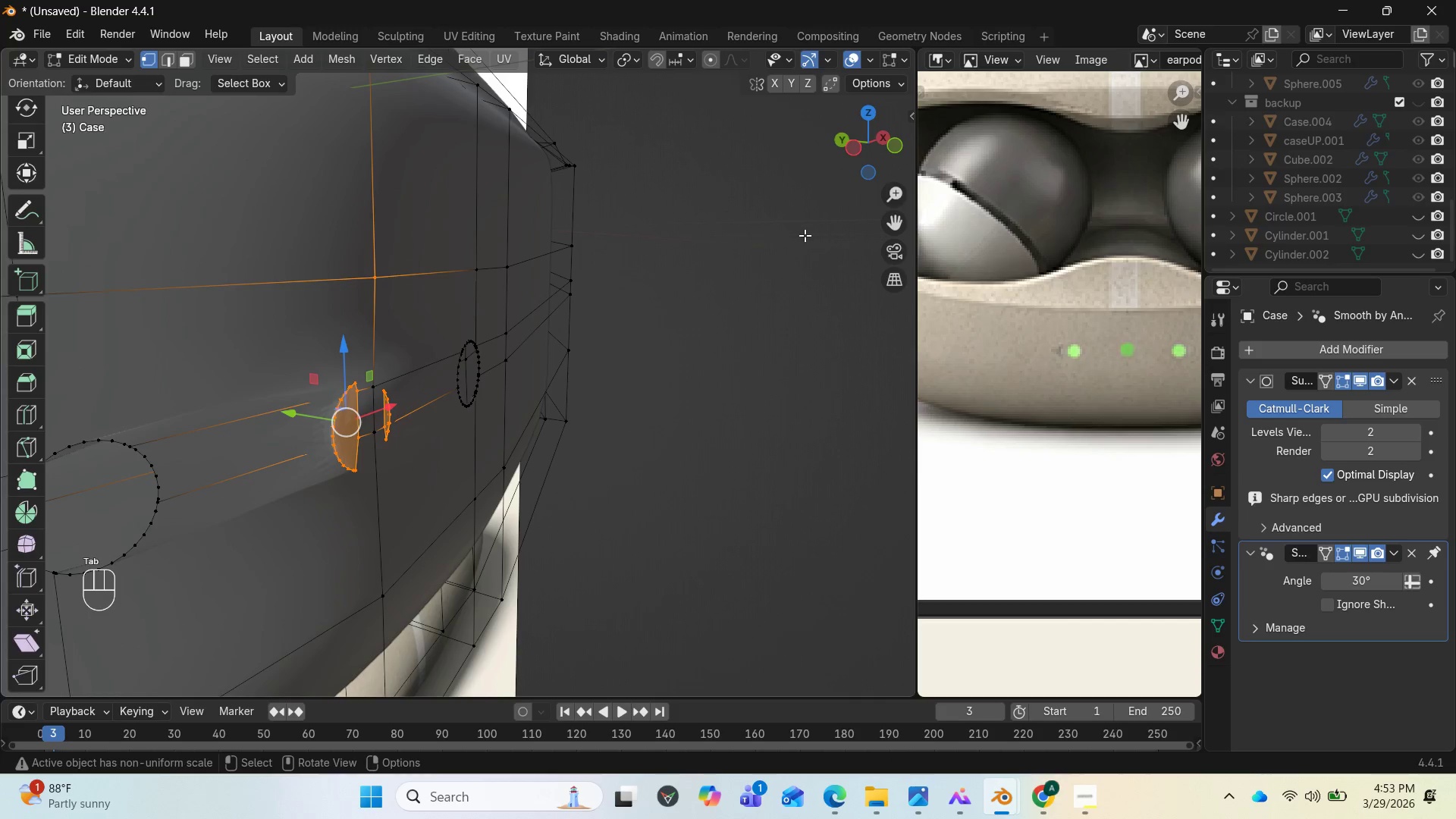 
left_click_drag(start_coordinate=[852, 157], to_coordinate=[856, 145])
 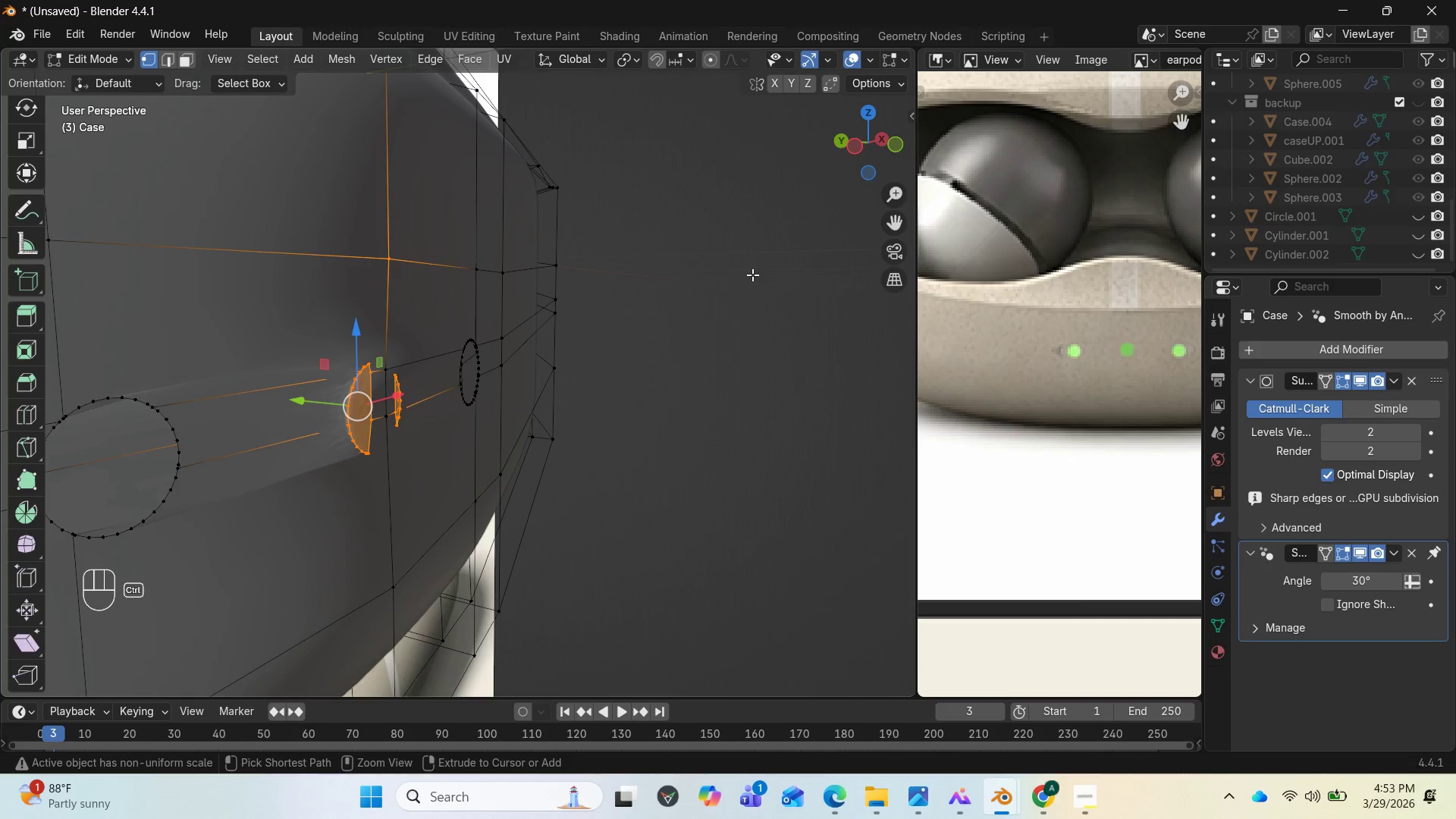 
key(Control+Z)
 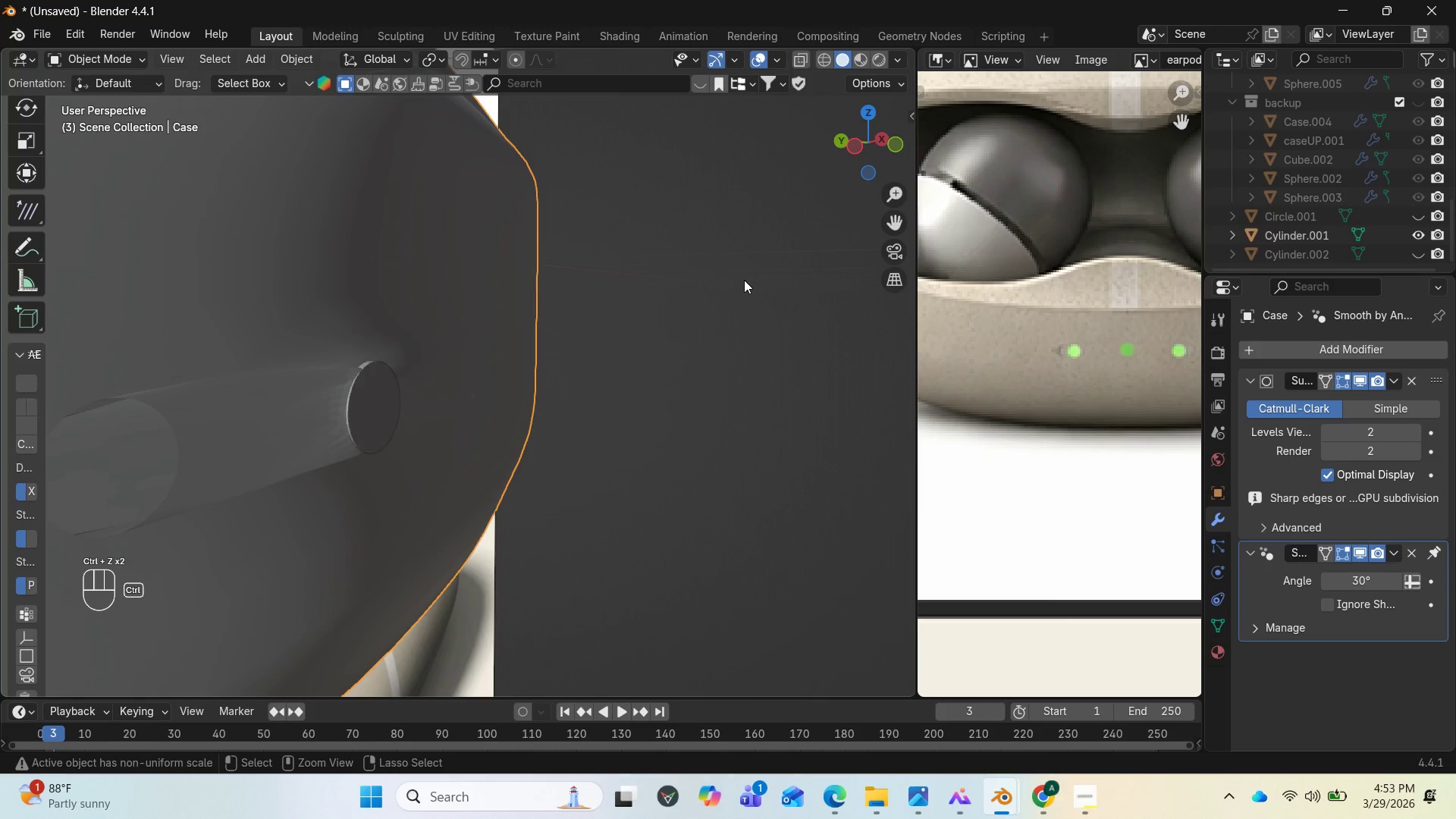 
key(Control+Z)
 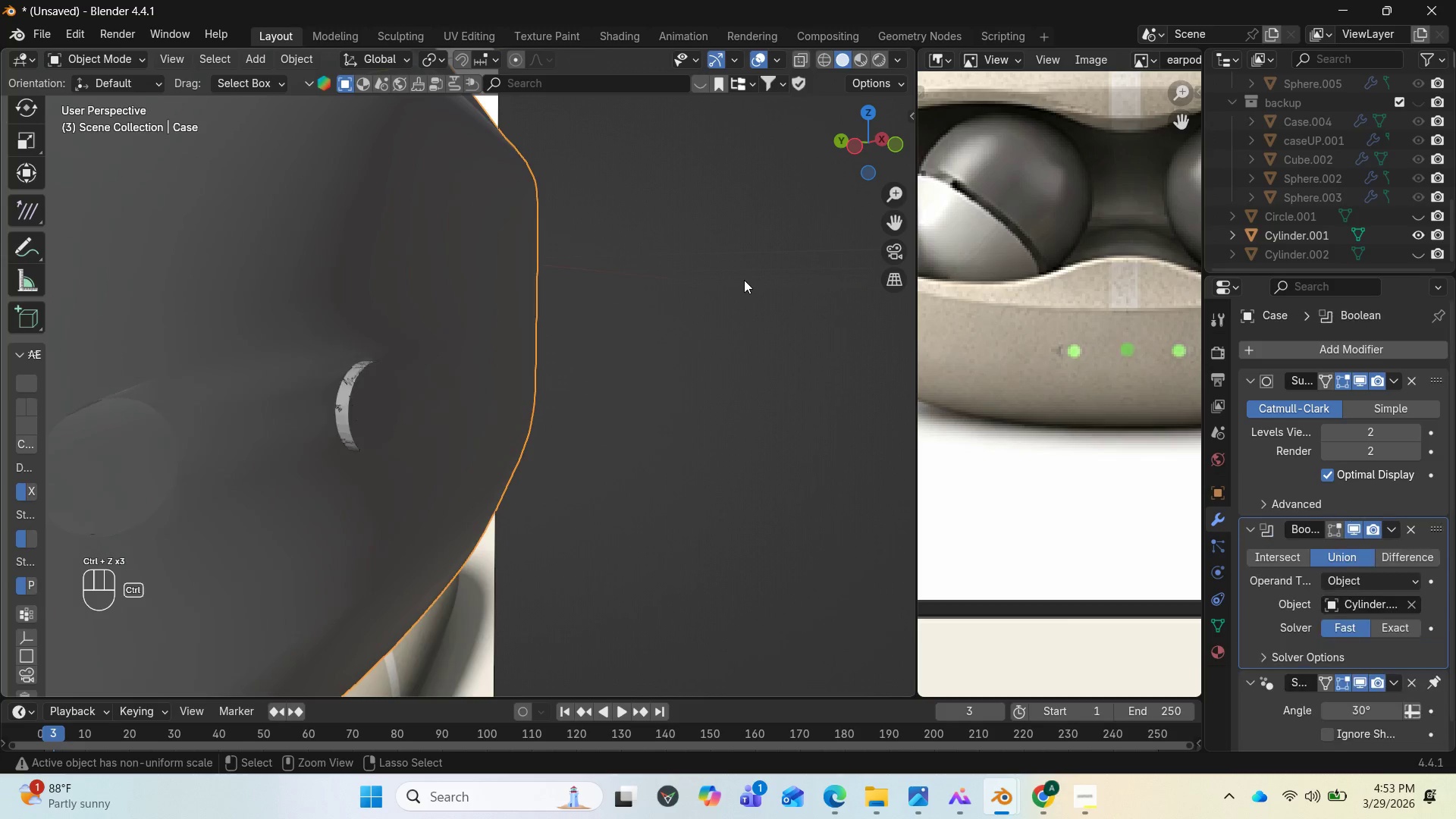 
key(Control+Z)
 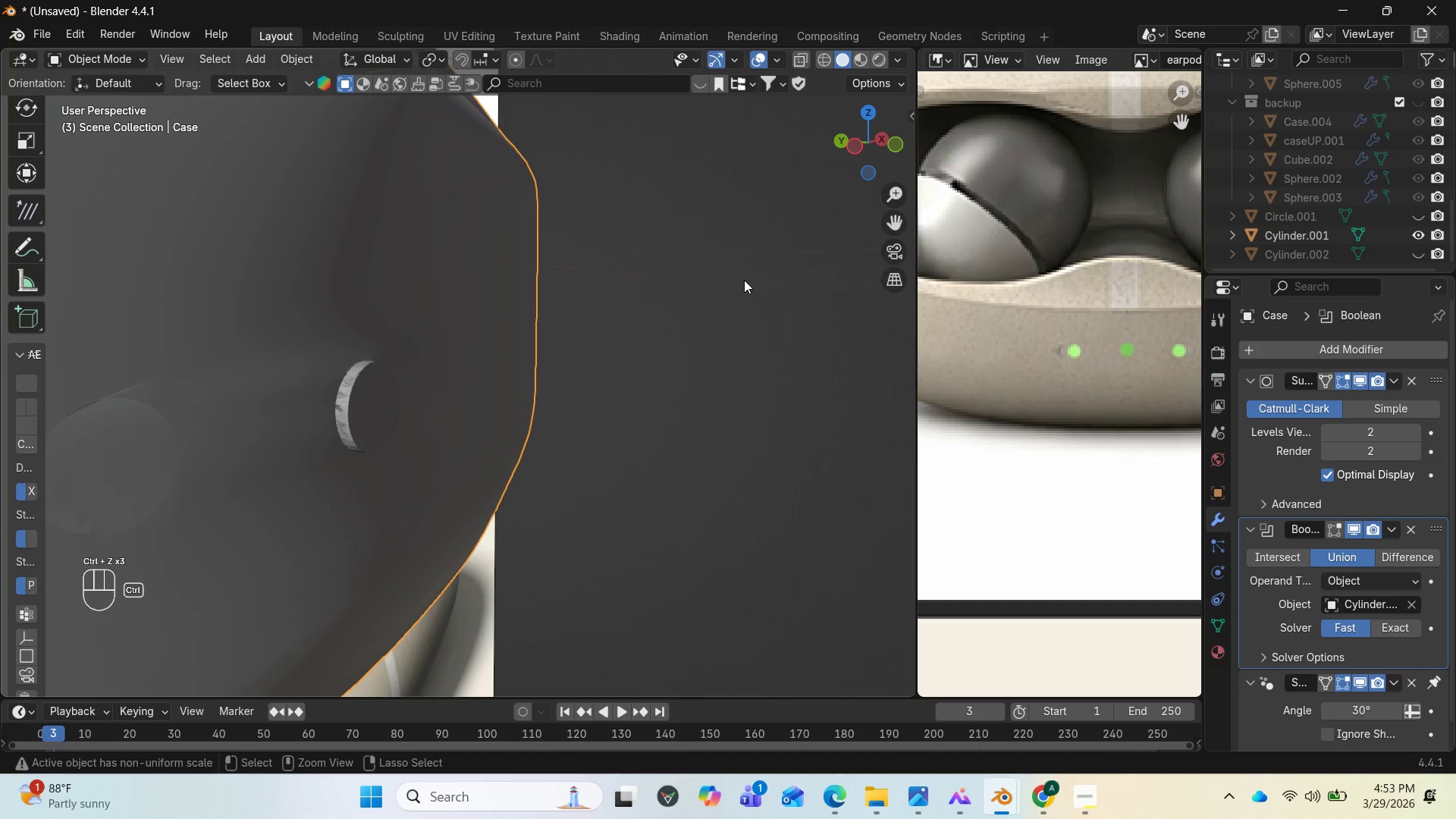 
key(Control+Z)
 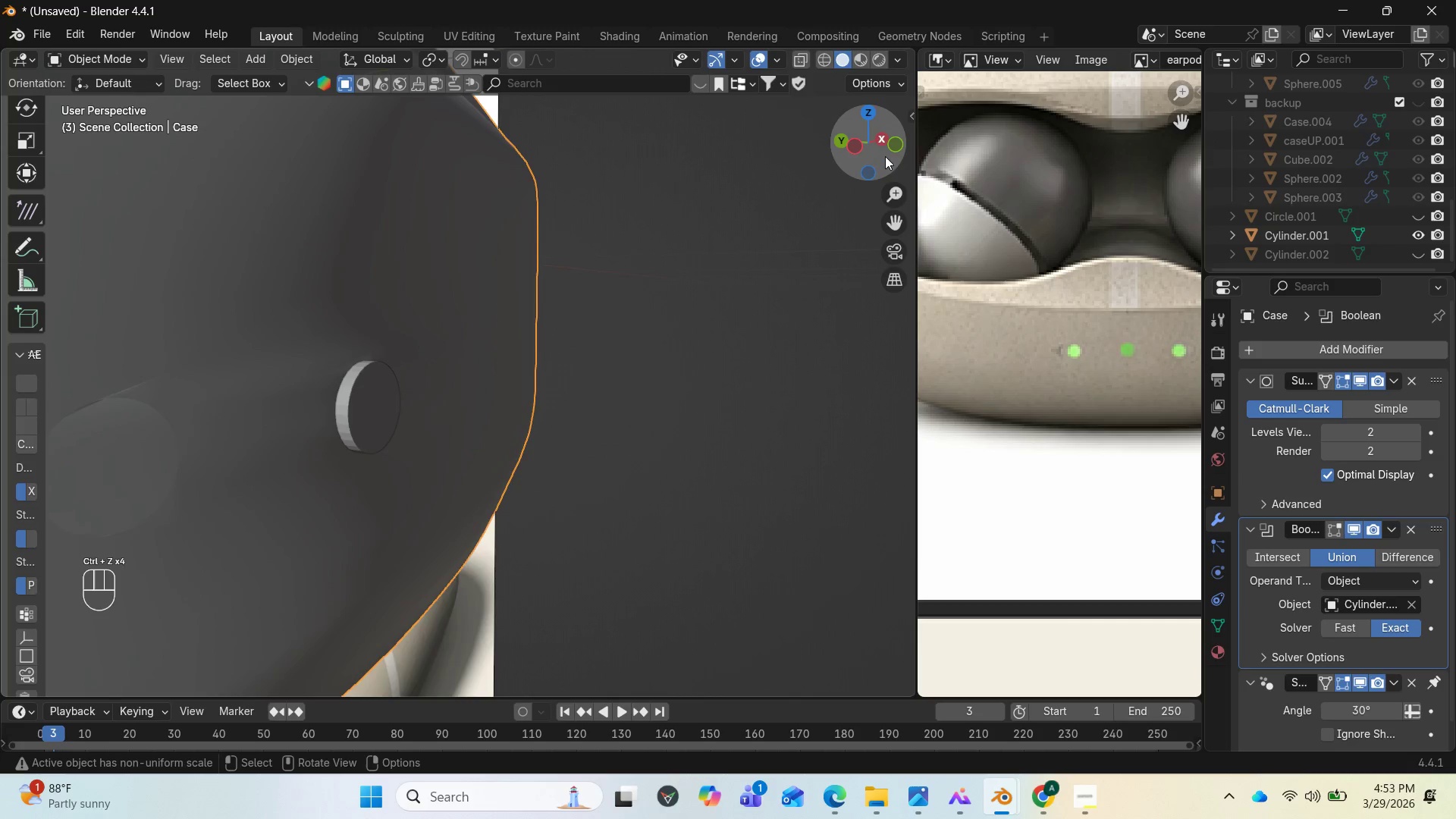 
left_click_drag(start_coordinate=[883, 154], to_coordinate=[842, 192])
 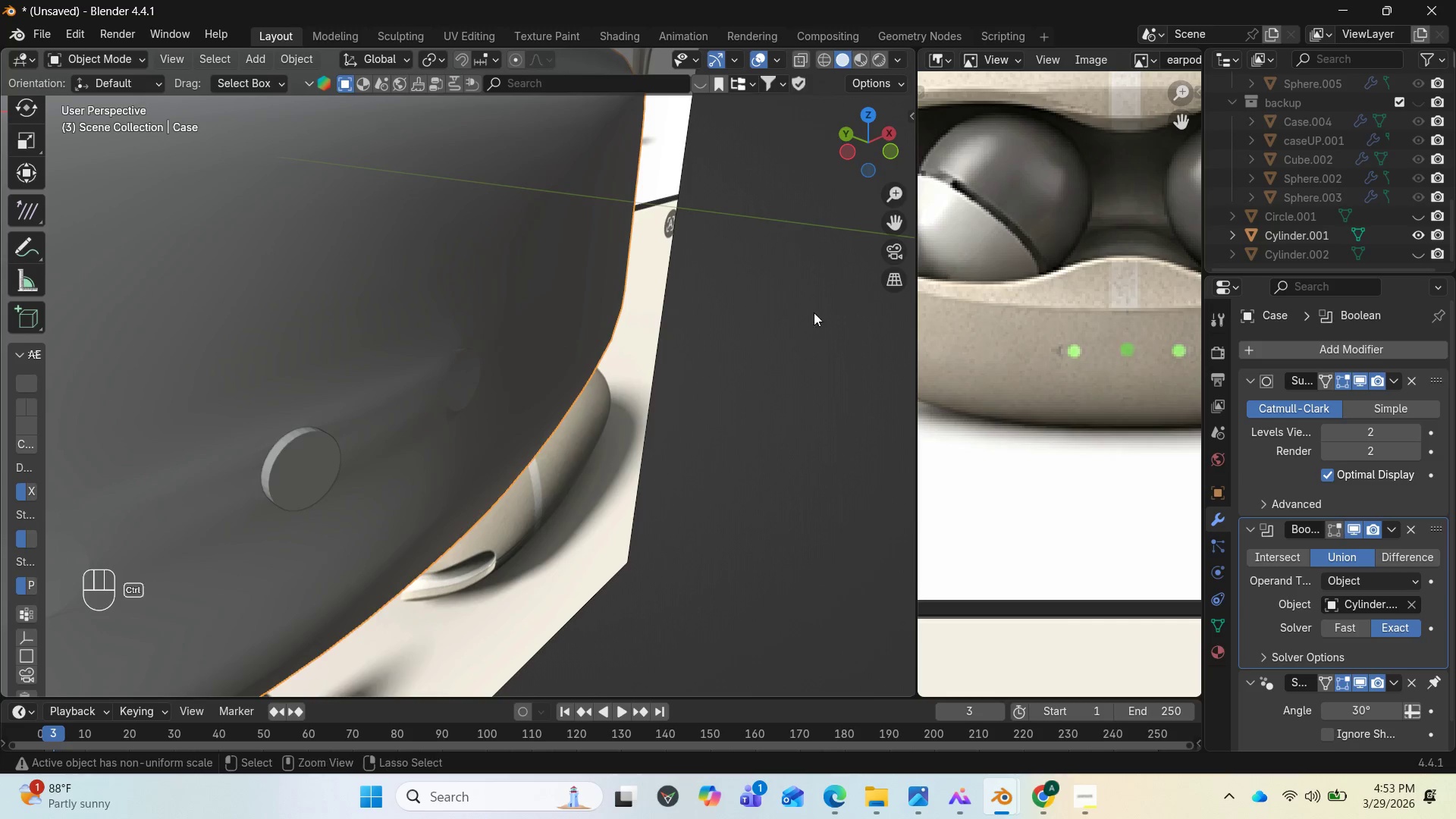 
key(Control+Z)
 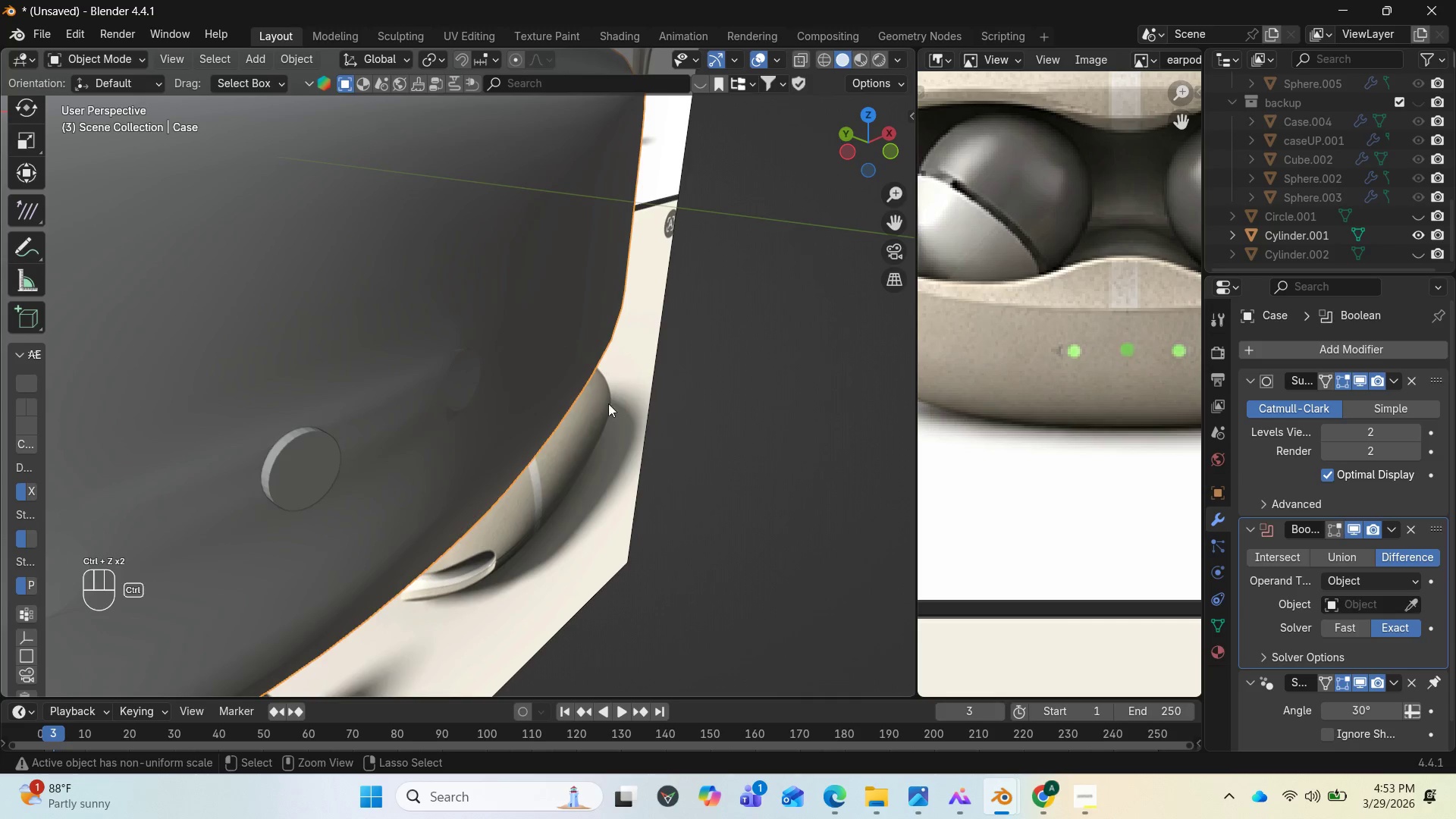 
key(Control+Z)
 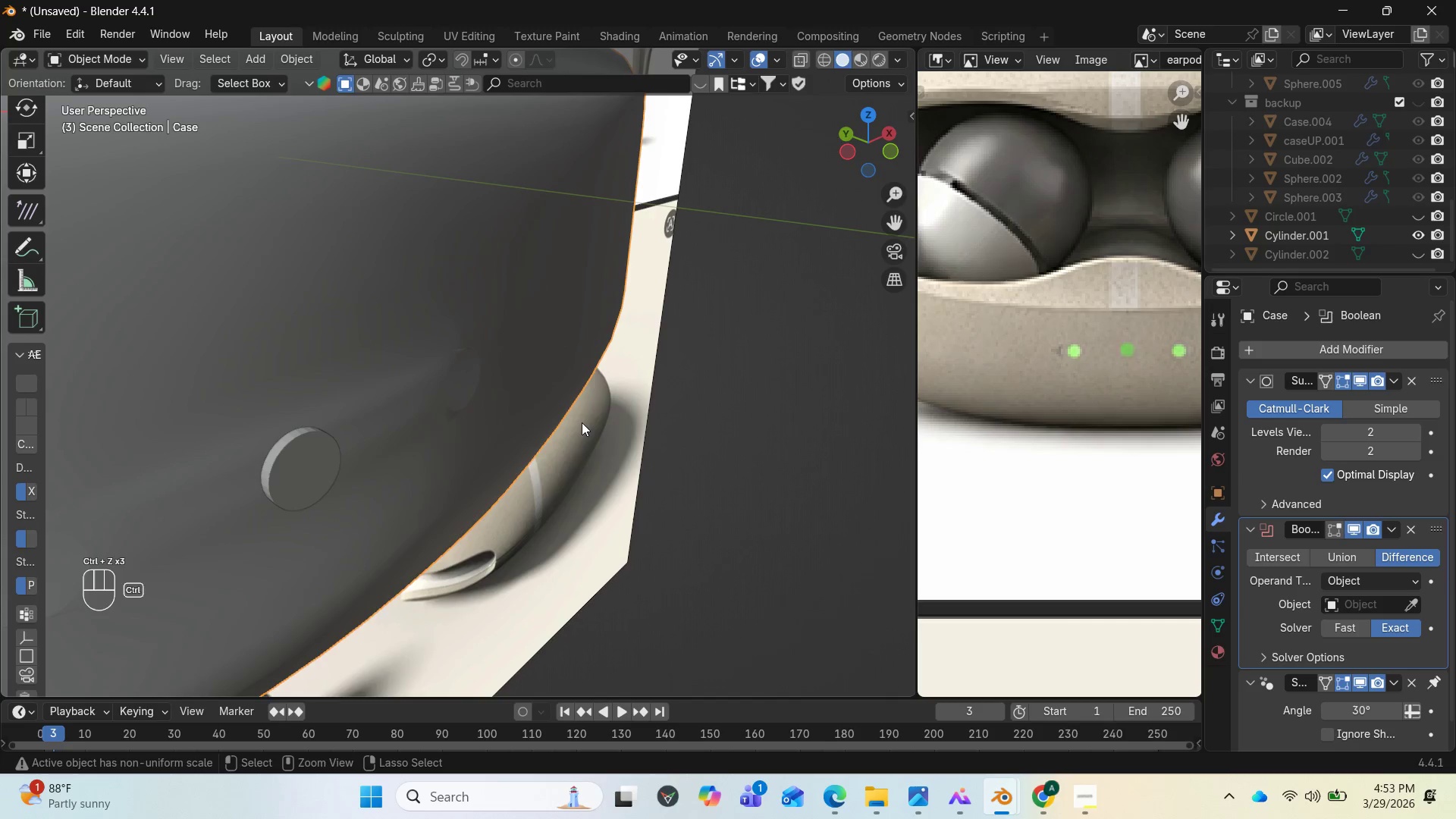 
key(Control+Z)
 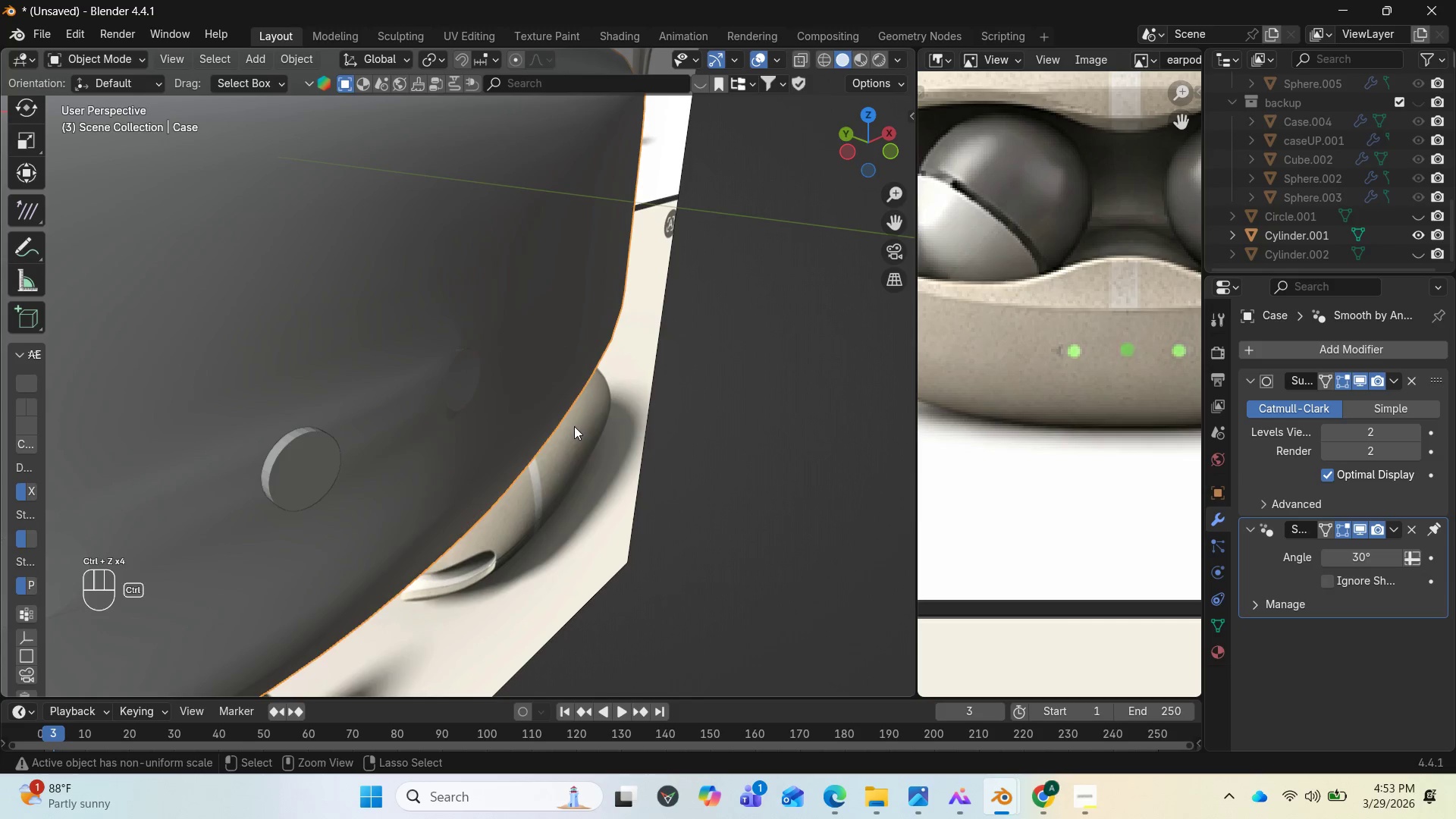 
key(Control+Z)
 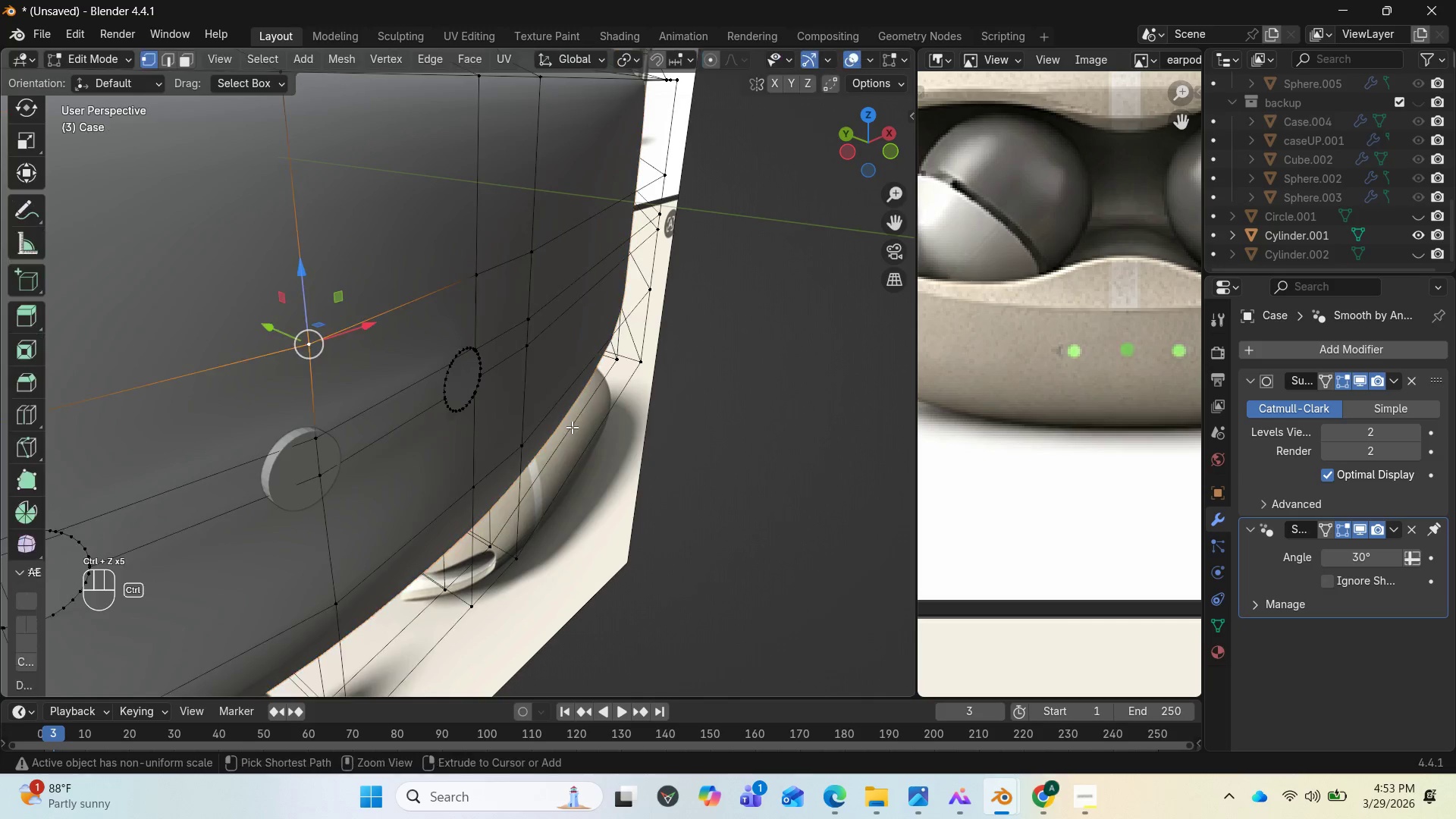 
key(Control+Z)
 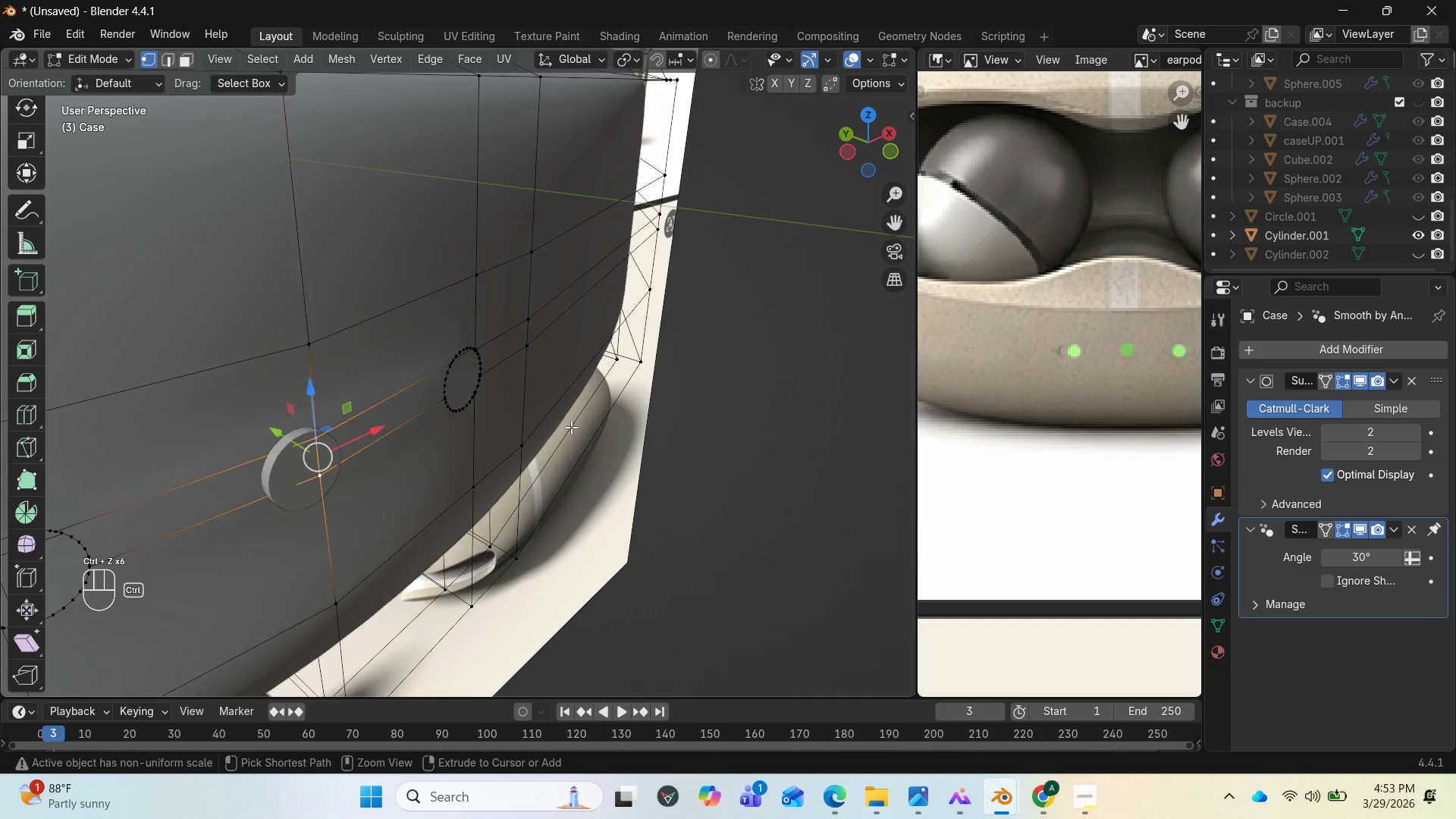 
key(Control+Z)
 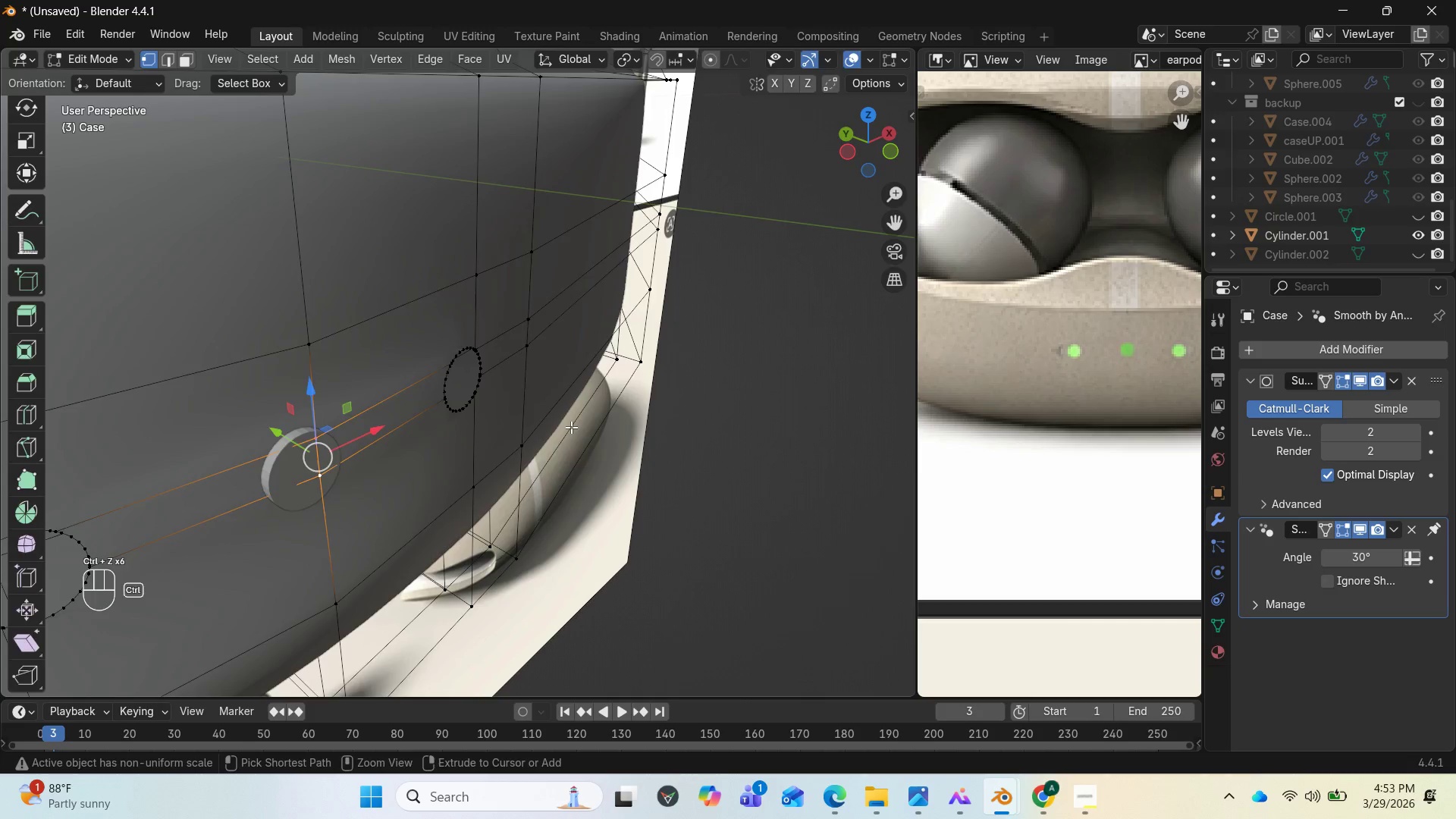 
key(Control+Z)
 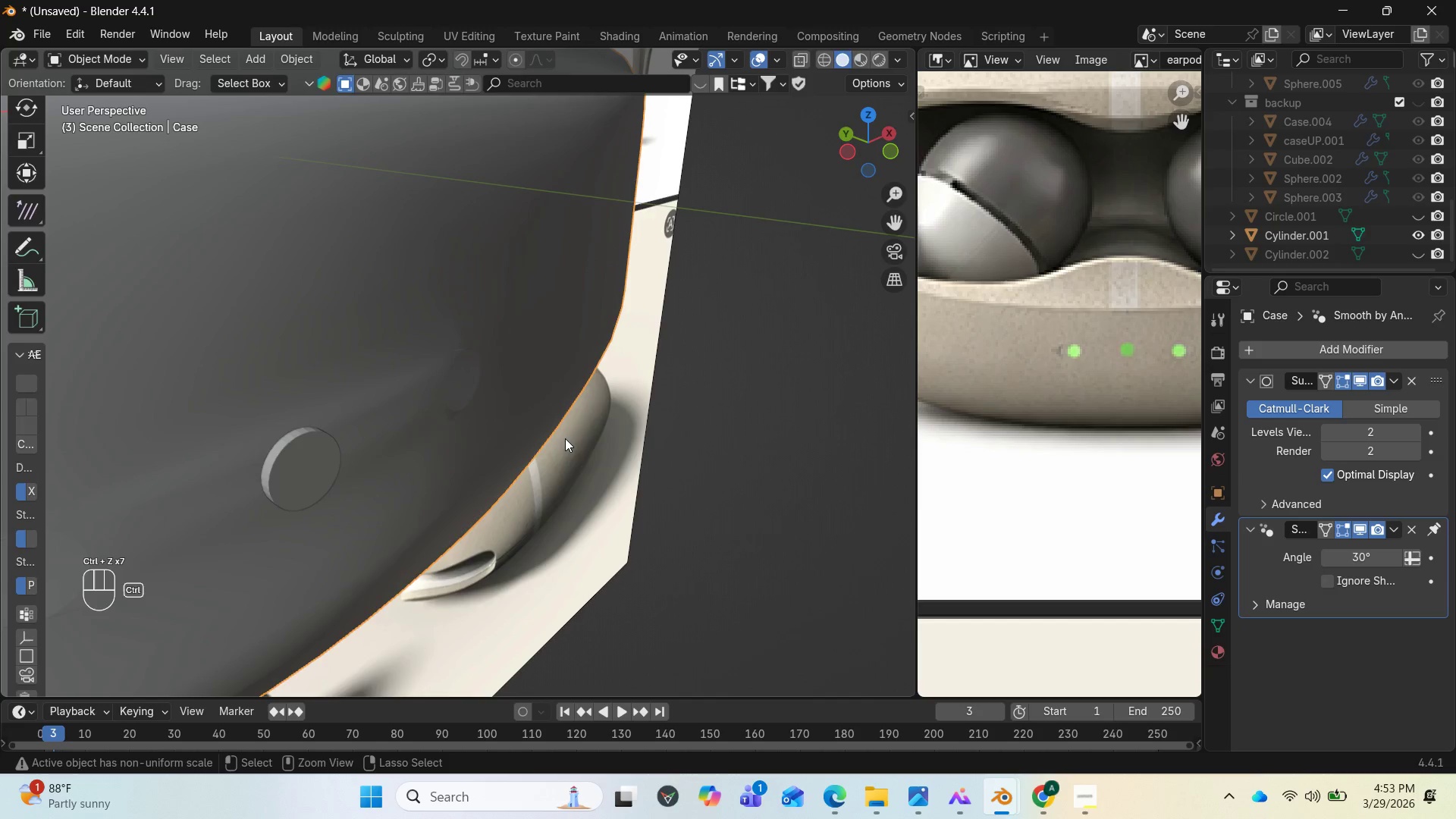 
key(Control+Z)
 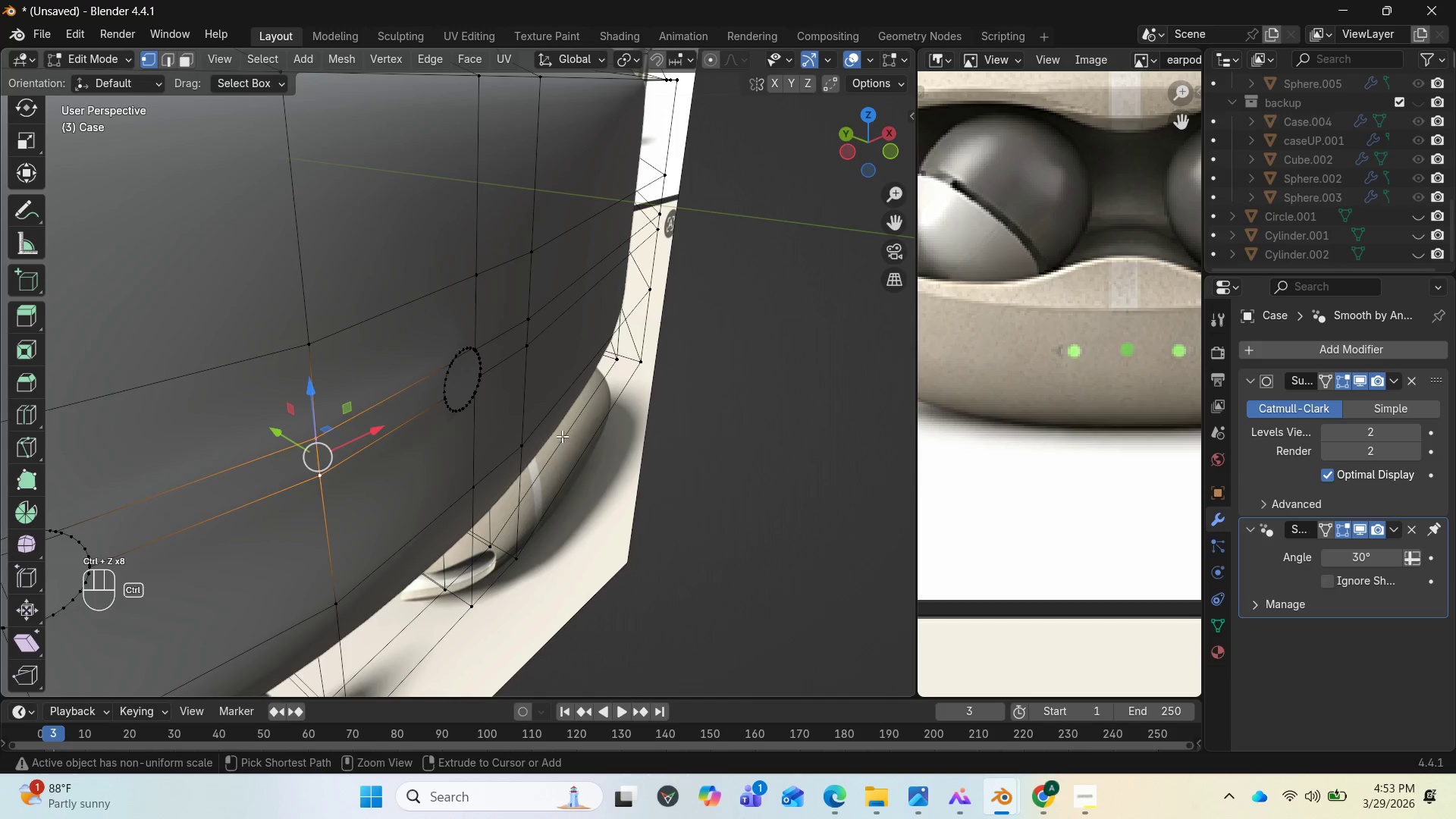 
scroll: coordinate [562, 436], scroll_direction: down, amount: 2.0
 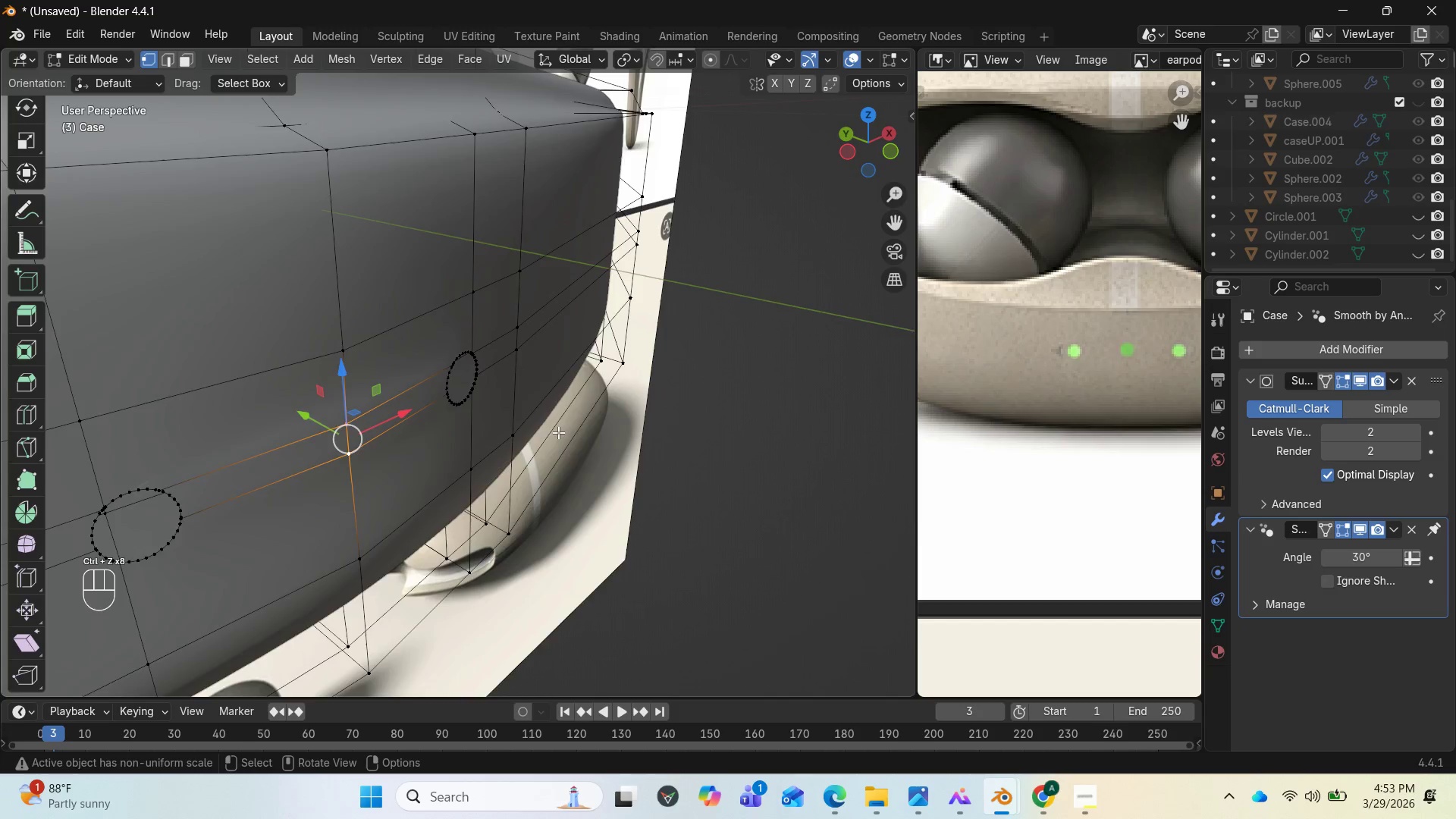 
scroll: coordinate [558, 432], scroll_direction: up, amount: 3.0
 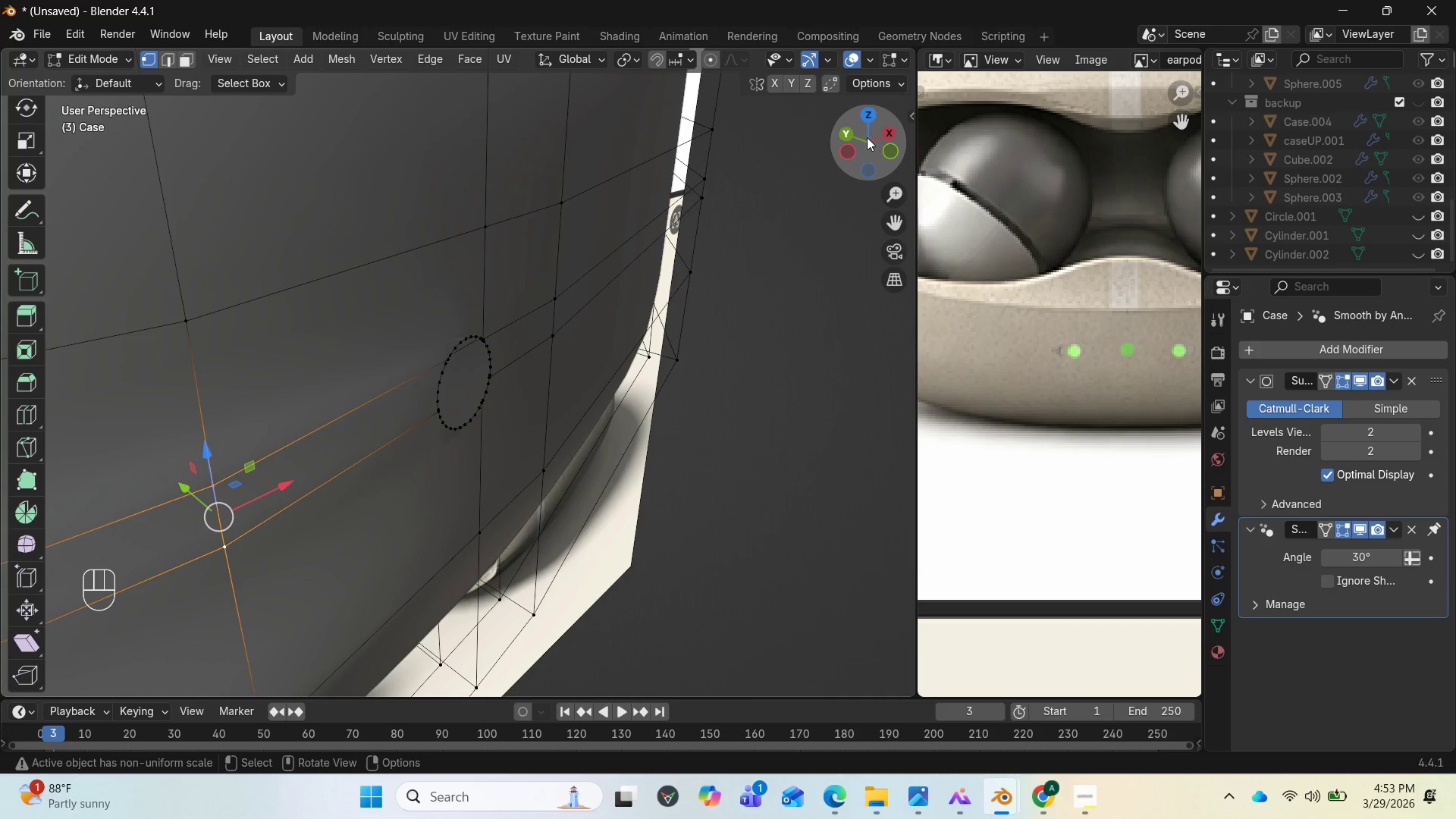 
left_click_drag(start_coordinate=[864, 136], to_coordinate=[874, 99])
 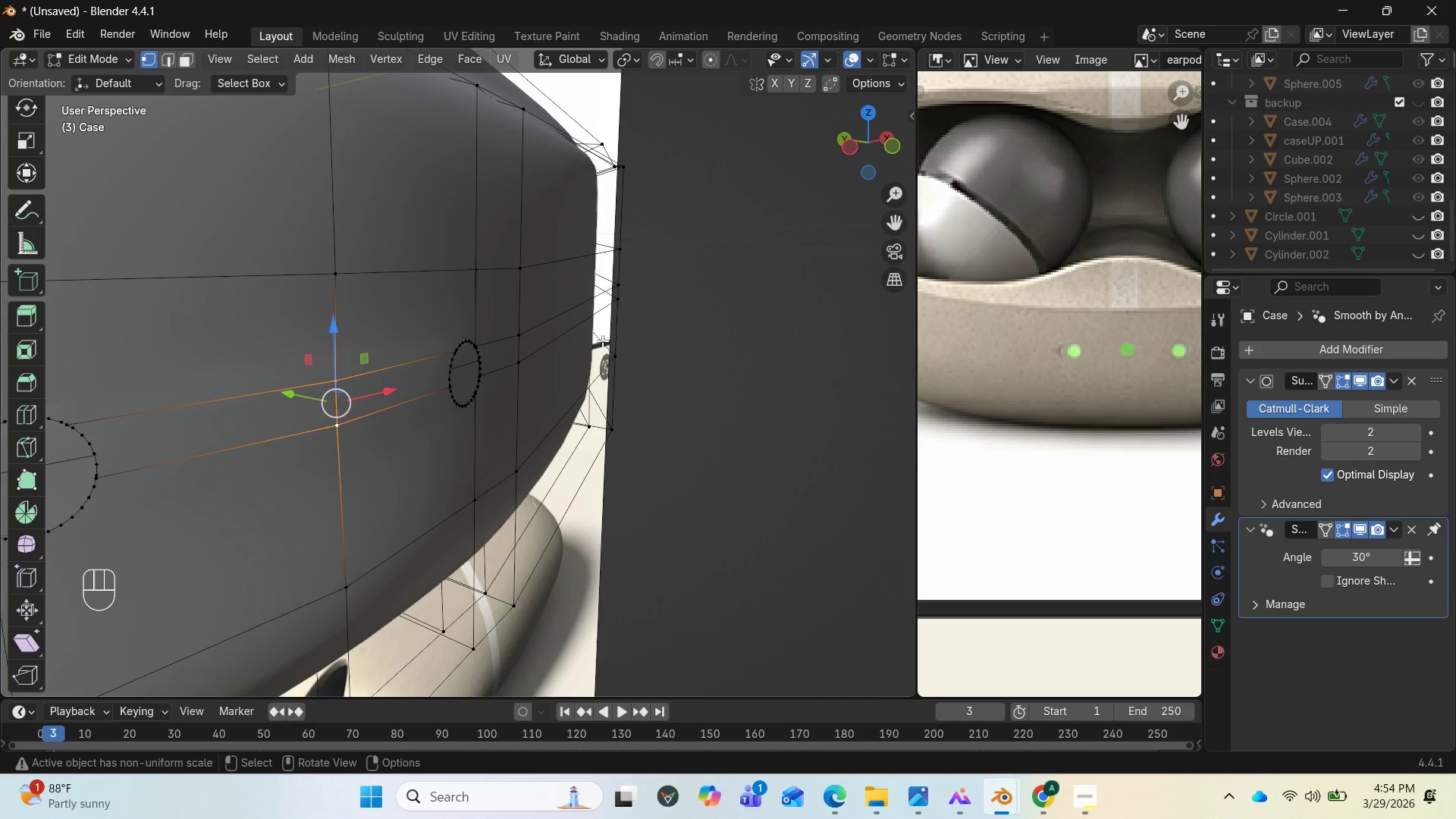 
scroll: coordinate [579, 374], scroll_direction: down, amount: 5.0
 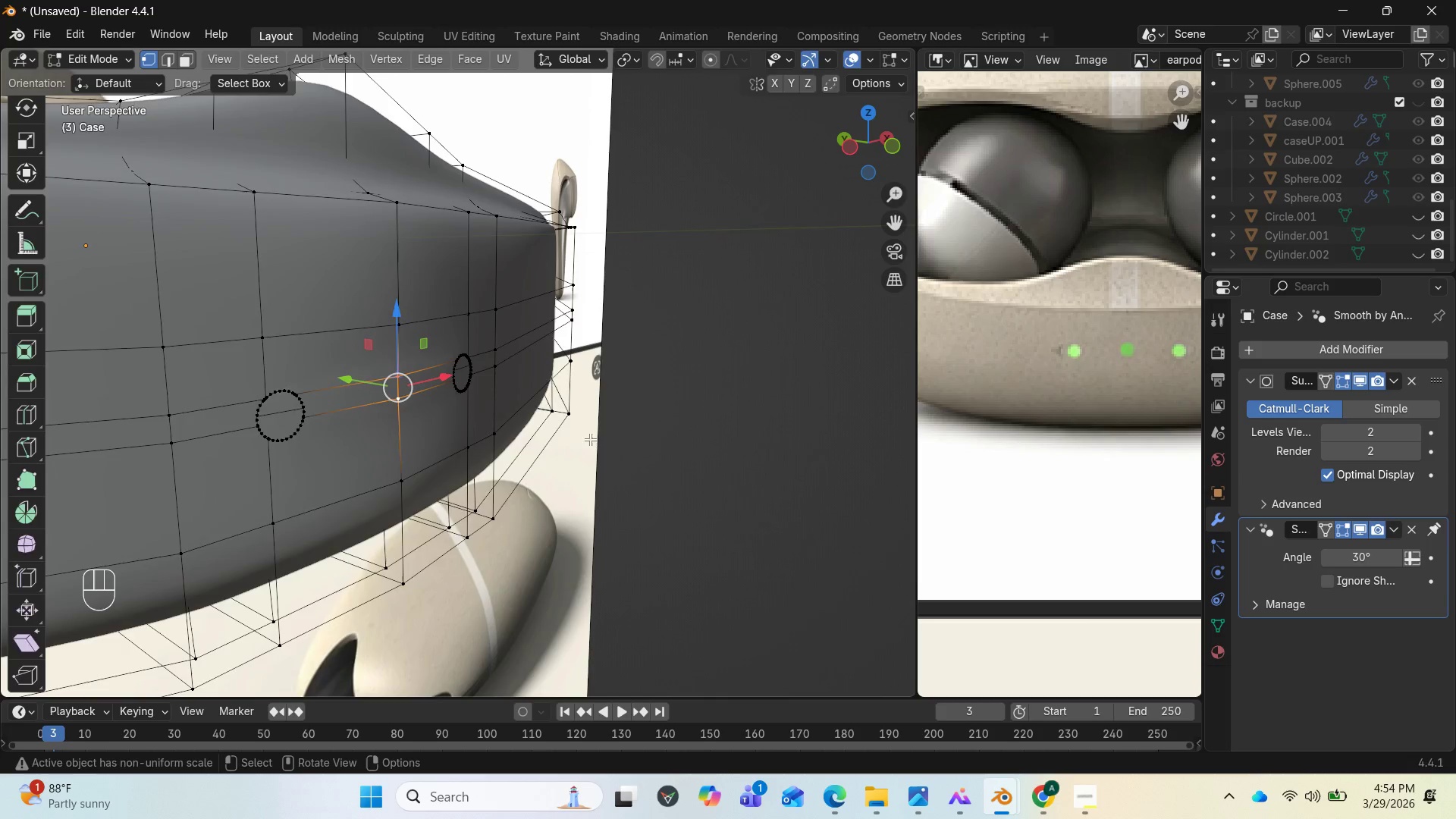 
key(Tab)
 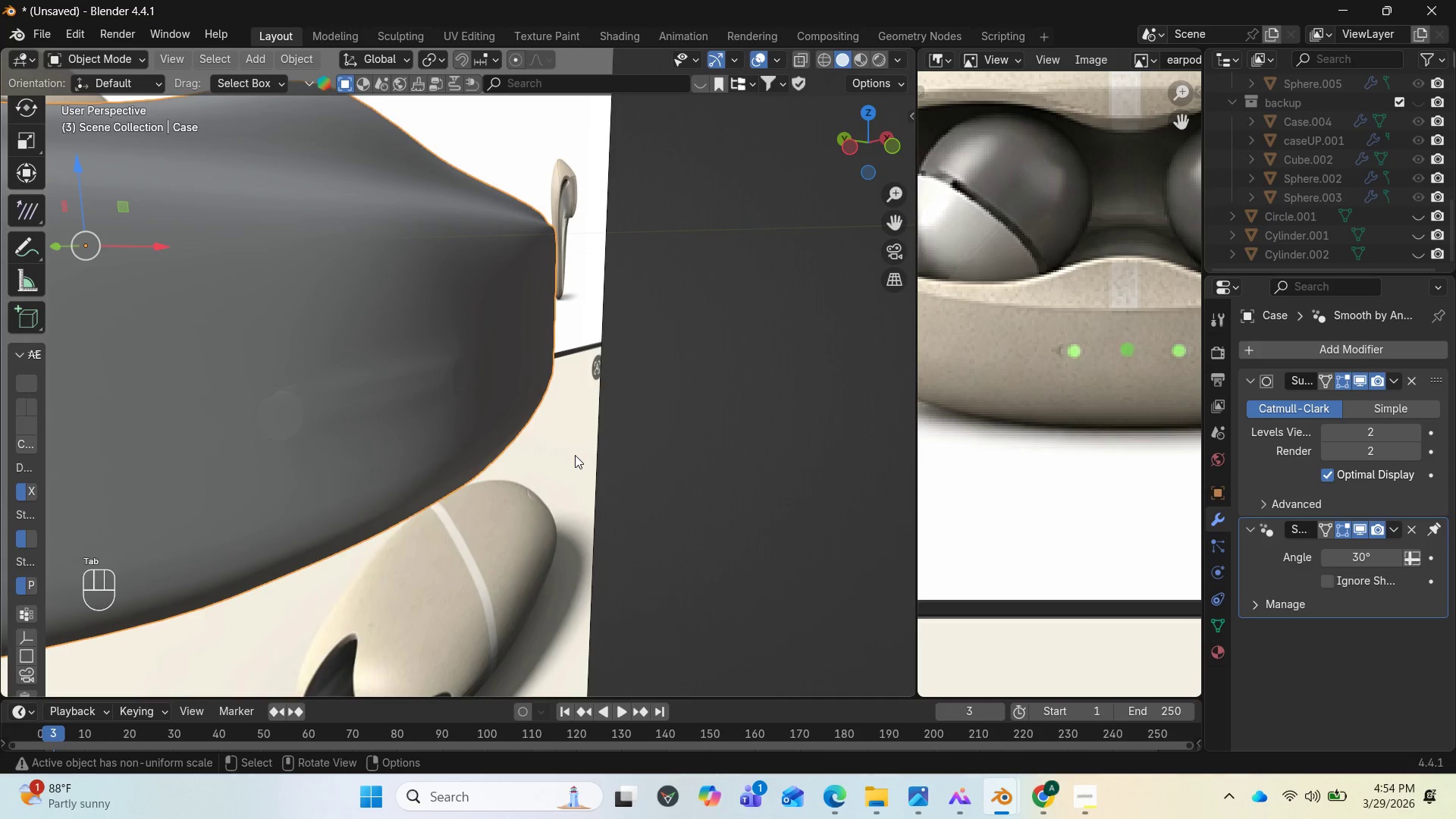 
scroll: coordinate [685, 317], scroll_direction: down, amount: 7.0
 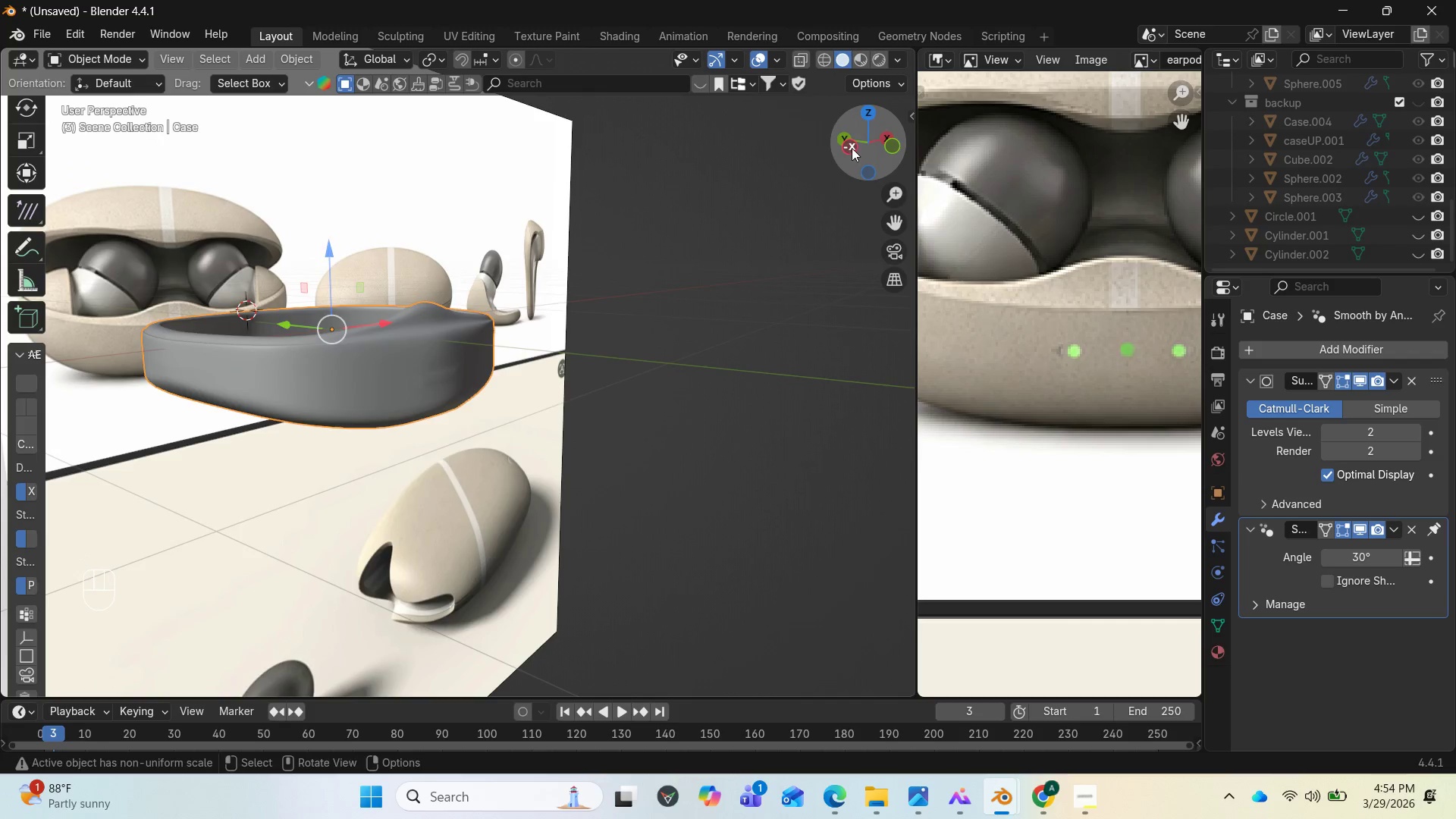 
left_click_drag(start_coordinate=[852, 148], to_coordinate=[854, 144])
 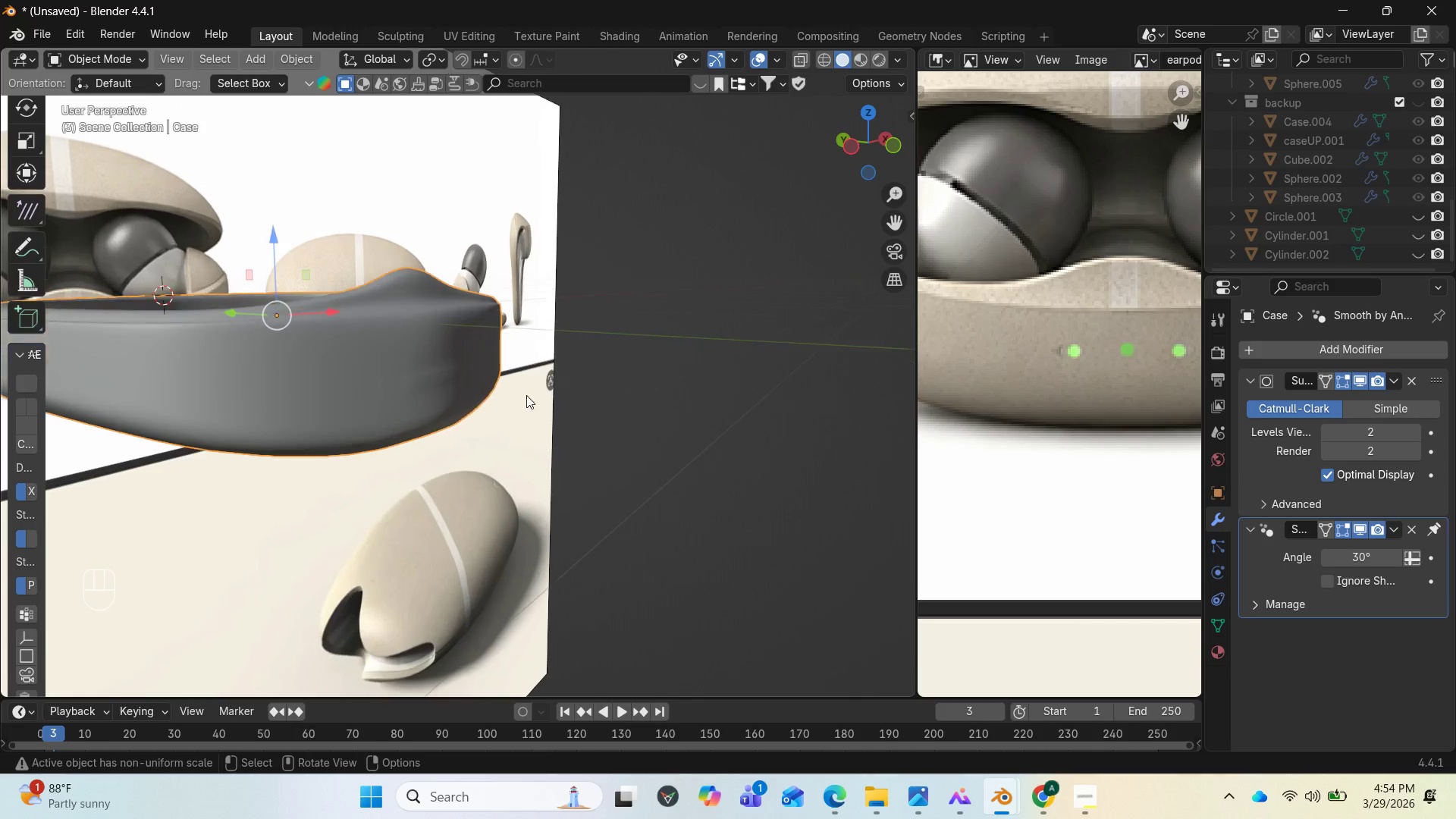 
scroll: coordinate [410, 395], scroll_direction: up, amount: 8.0
 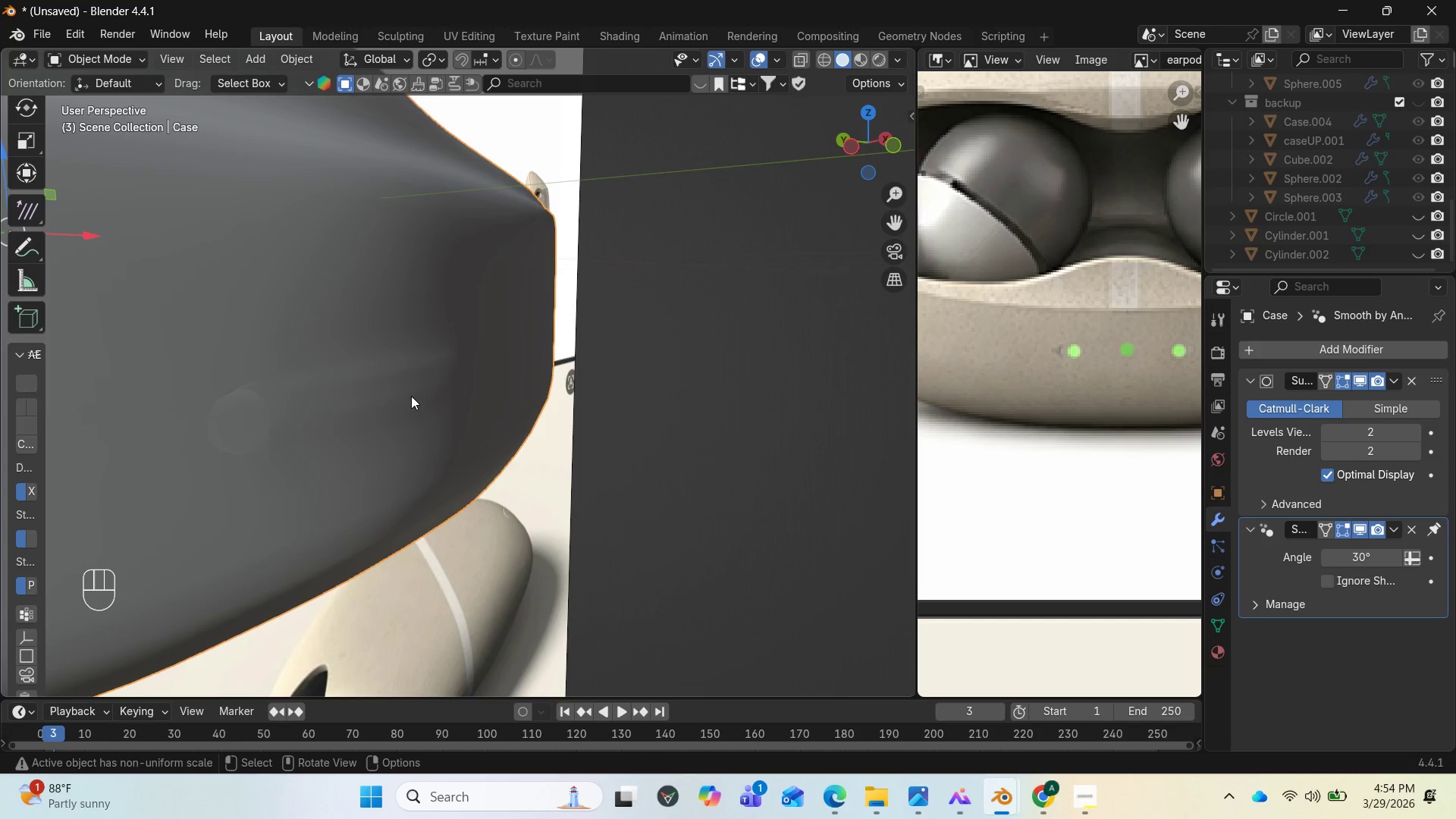 
left_click([411, 396])
 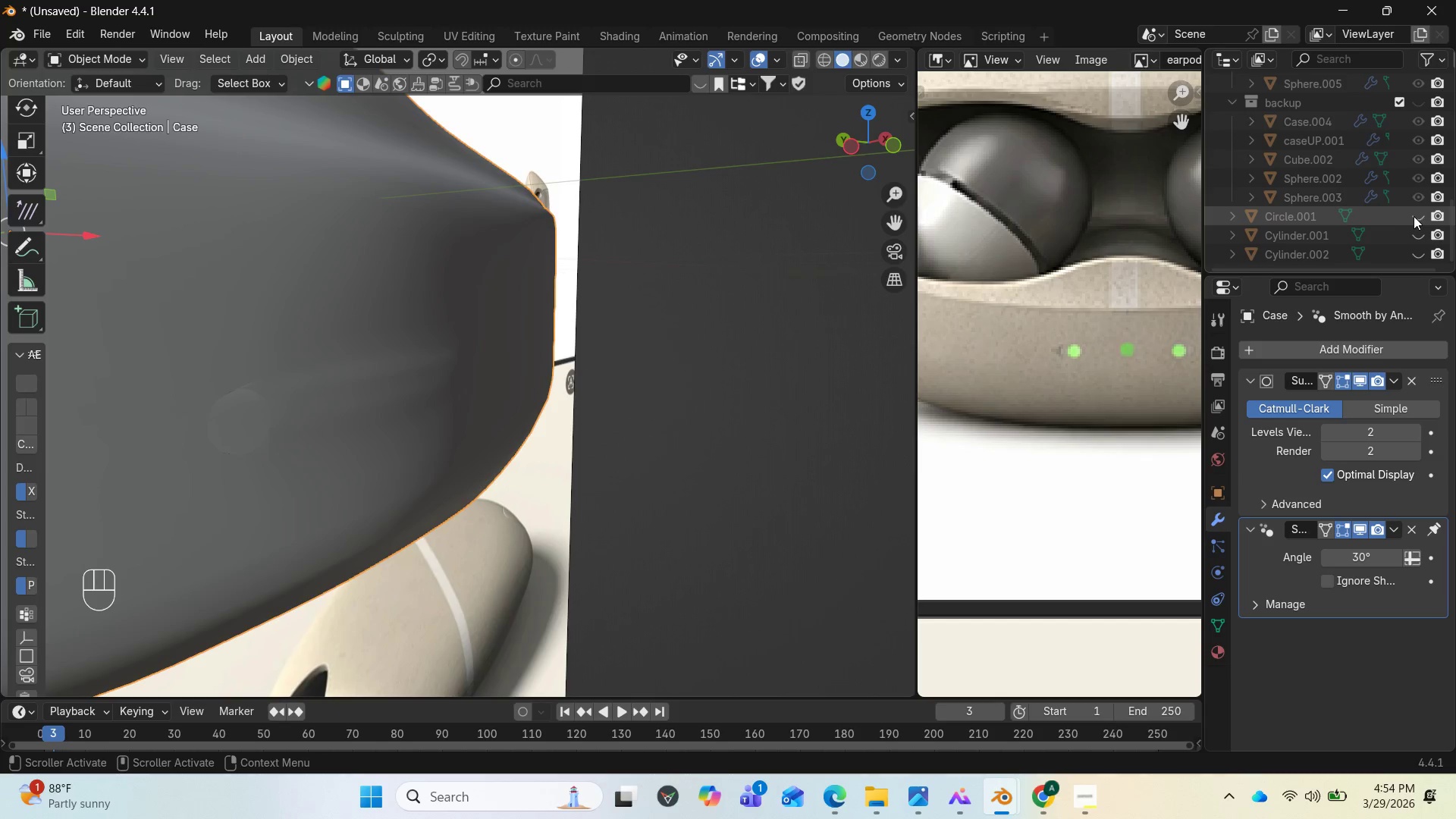 
left_click([1417, 216])
 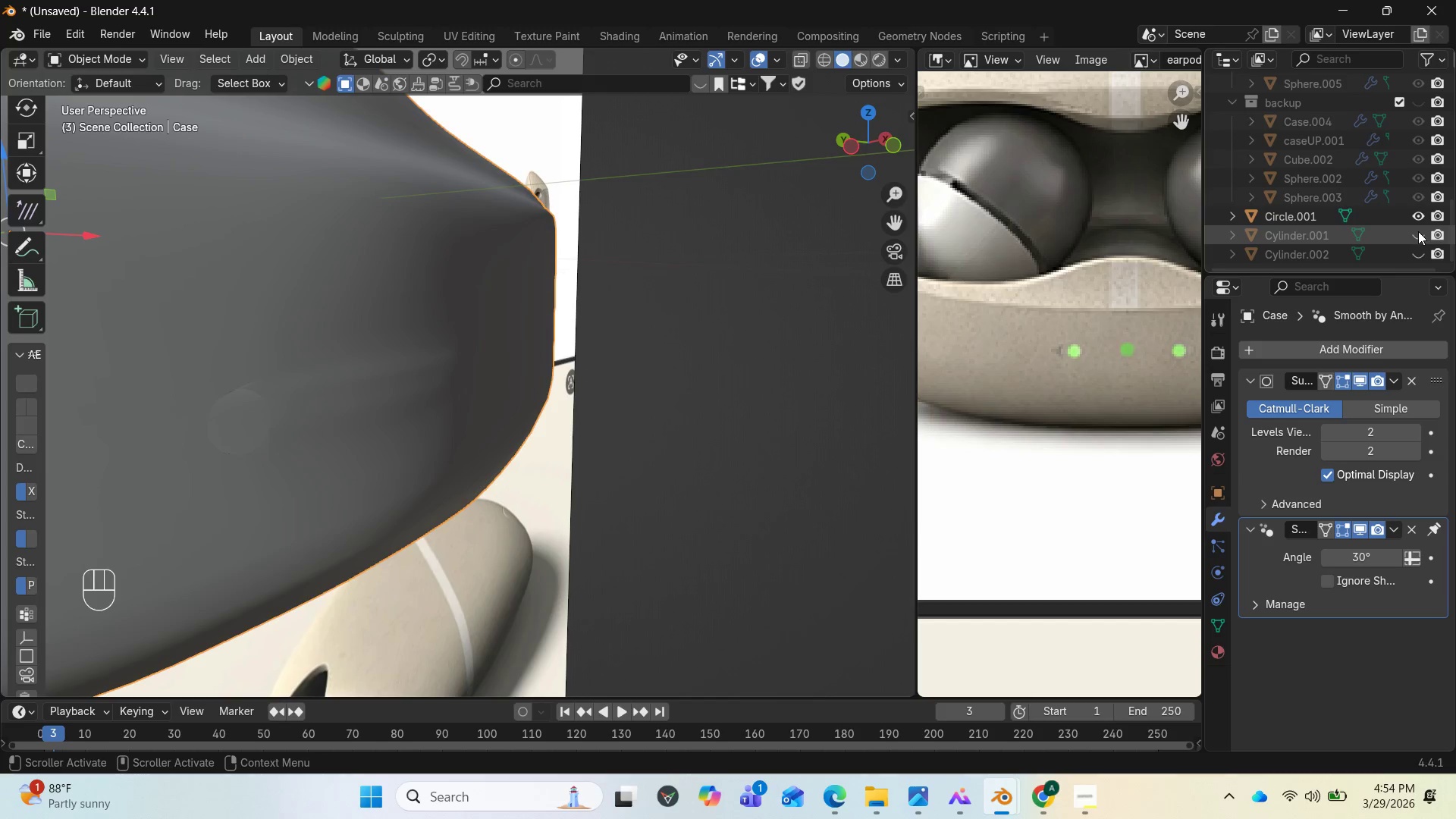 
left_click([1418, 231])
 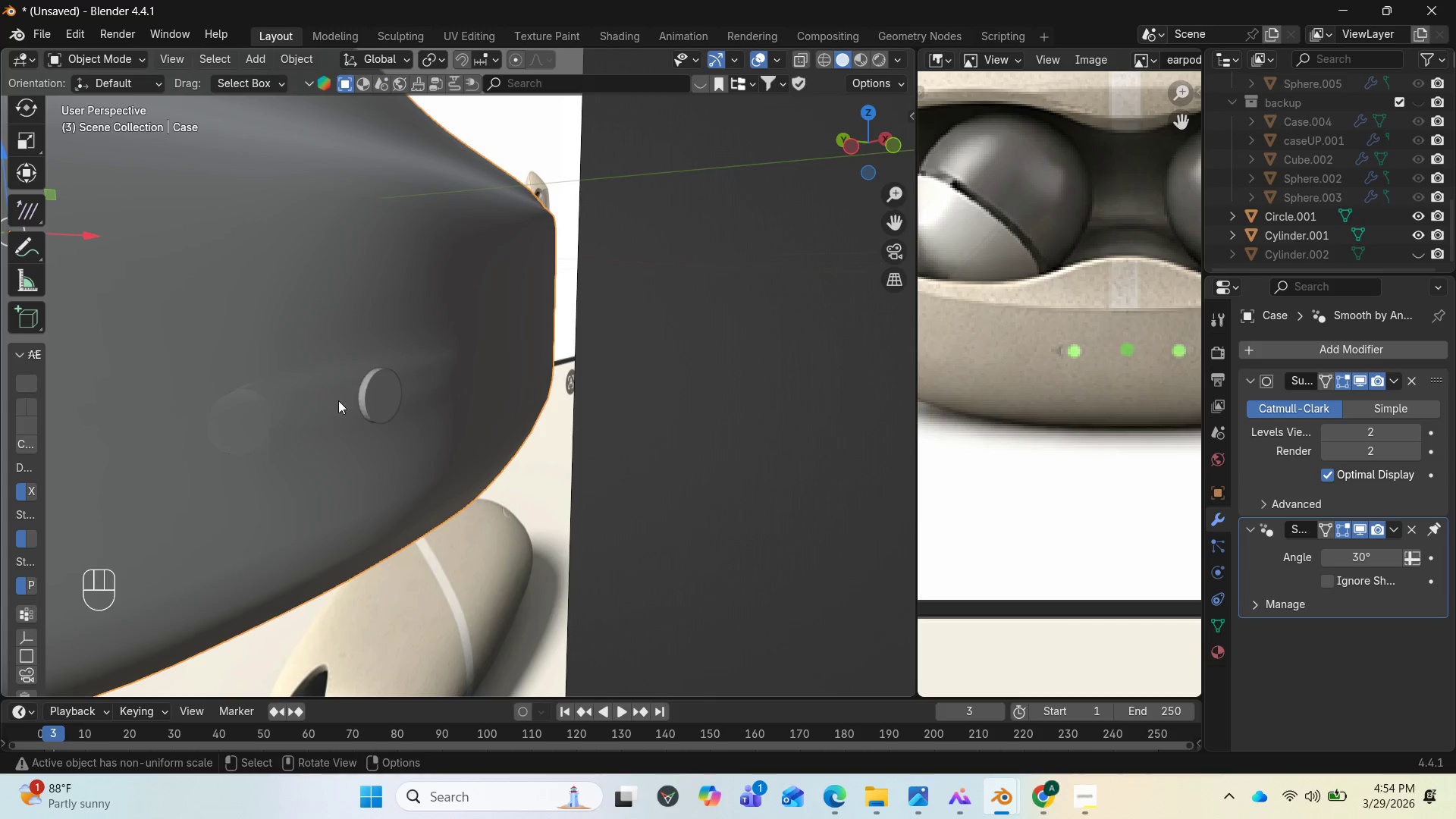 
left_click([329, 369])
 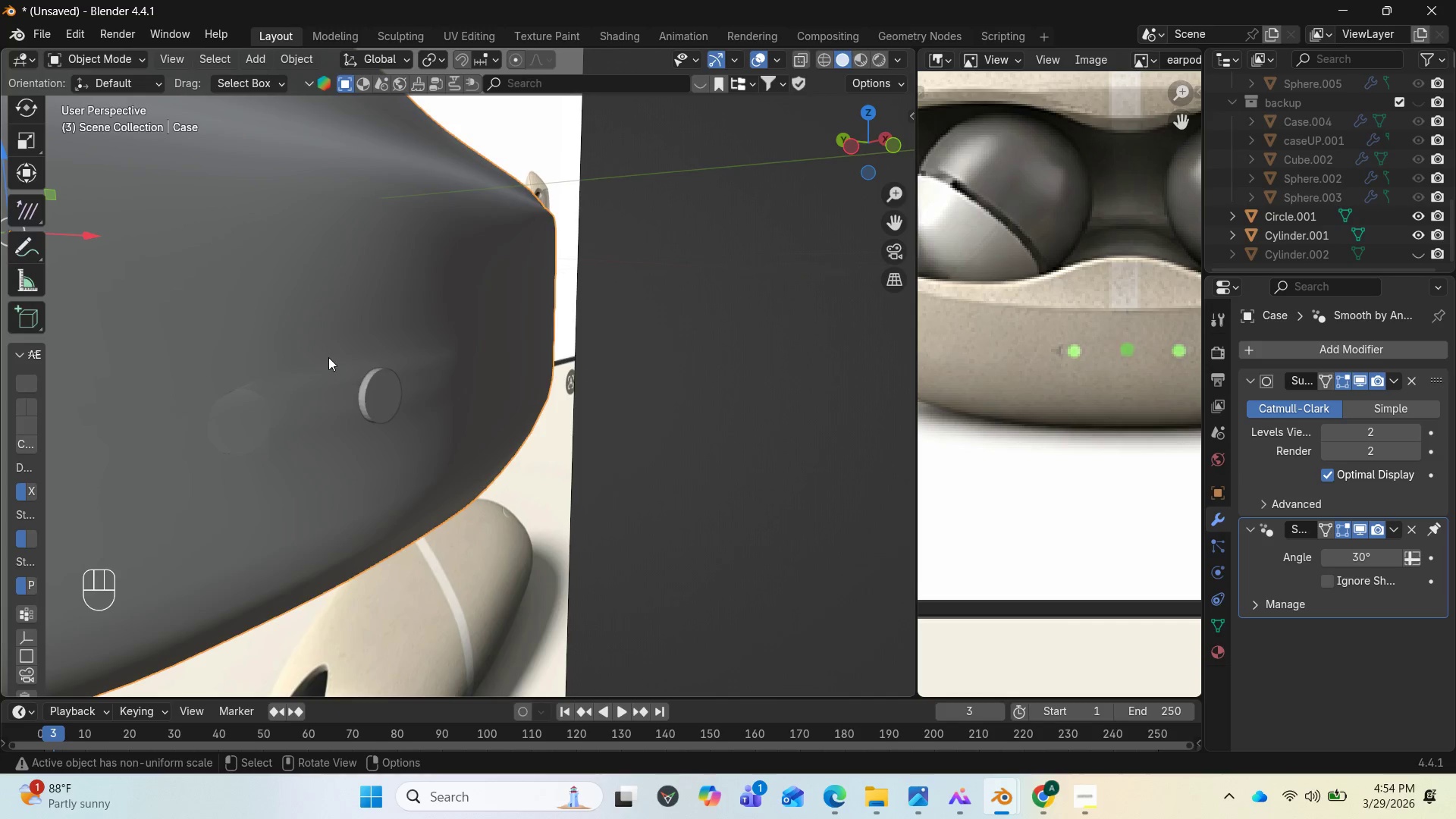 
key(Tab)
 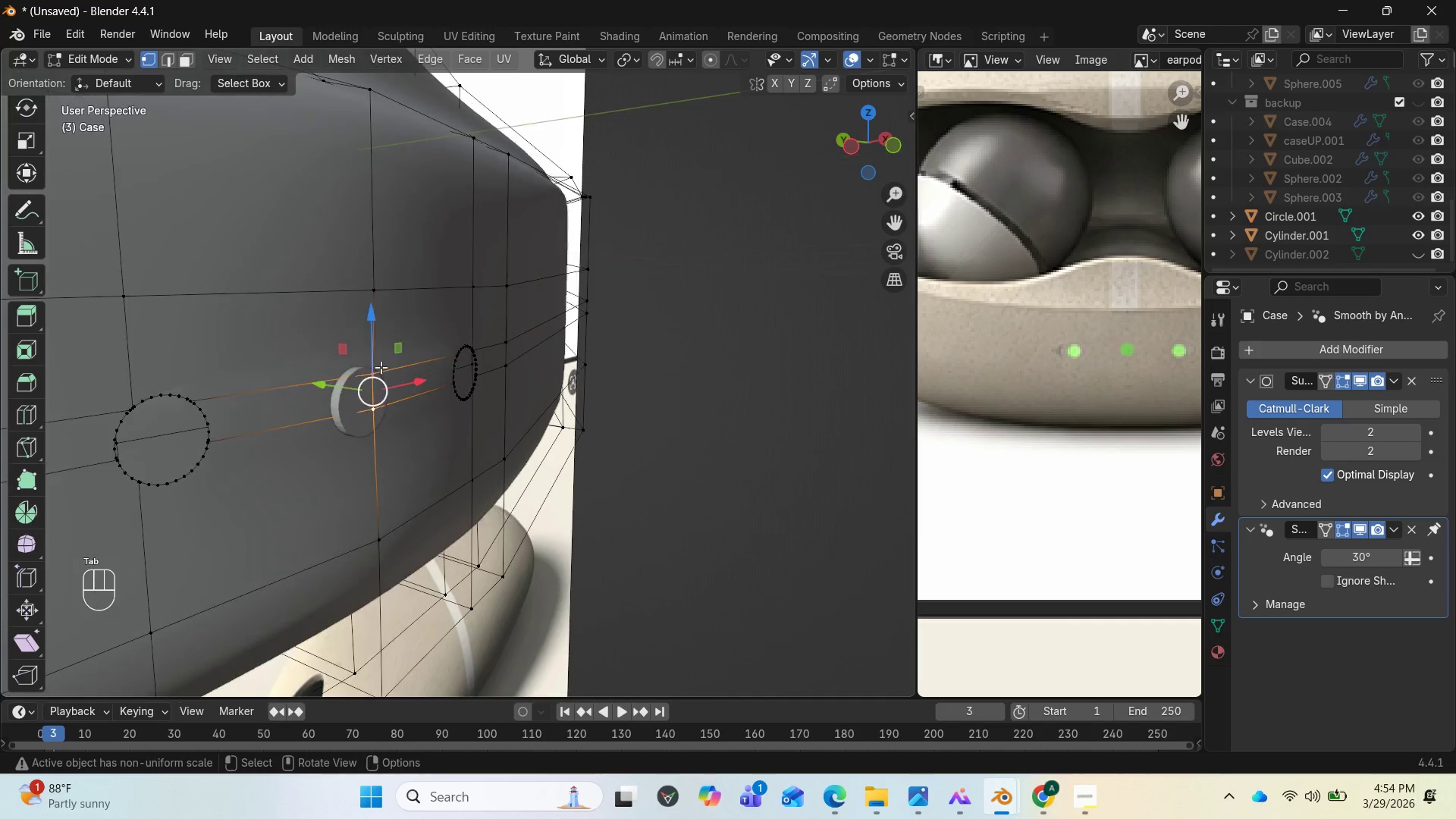 
scroll: coordinate [417, 384], scroll_direction: up, amount: 2.0
 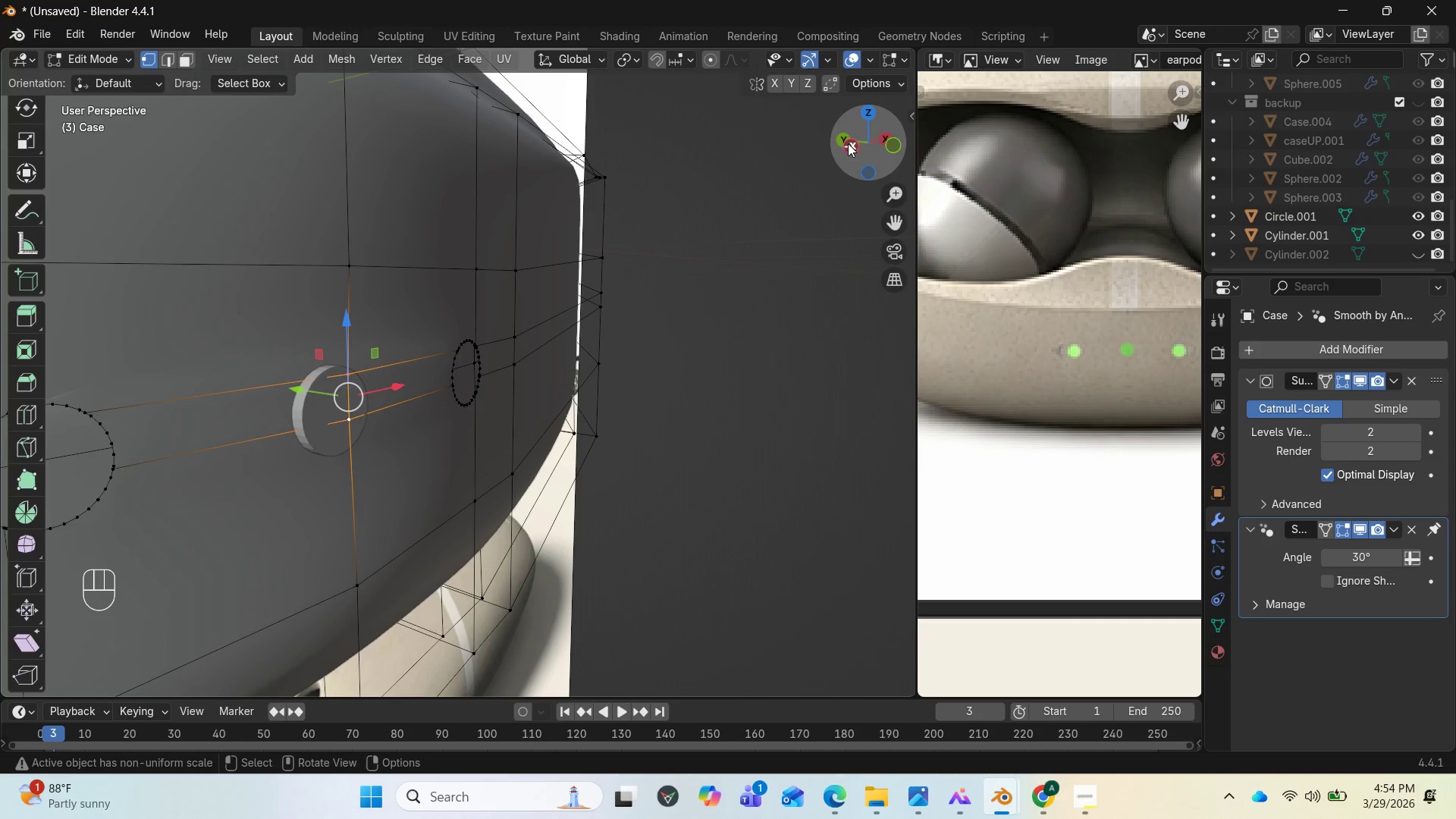 
left_click_drag(start_coordinate=[847, 143], to_coordinate=[695, 142])
 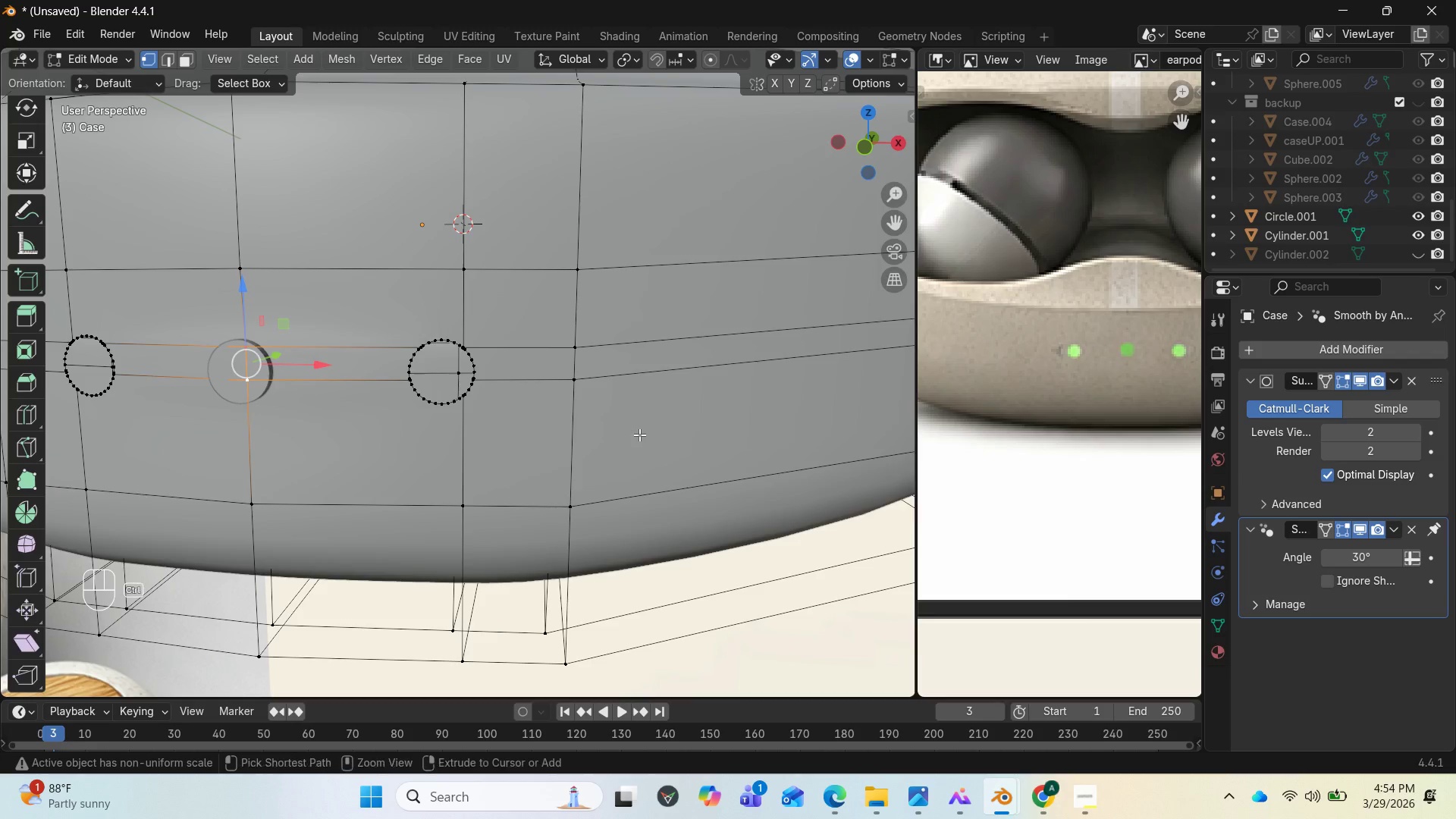 
key(Control+Z)
 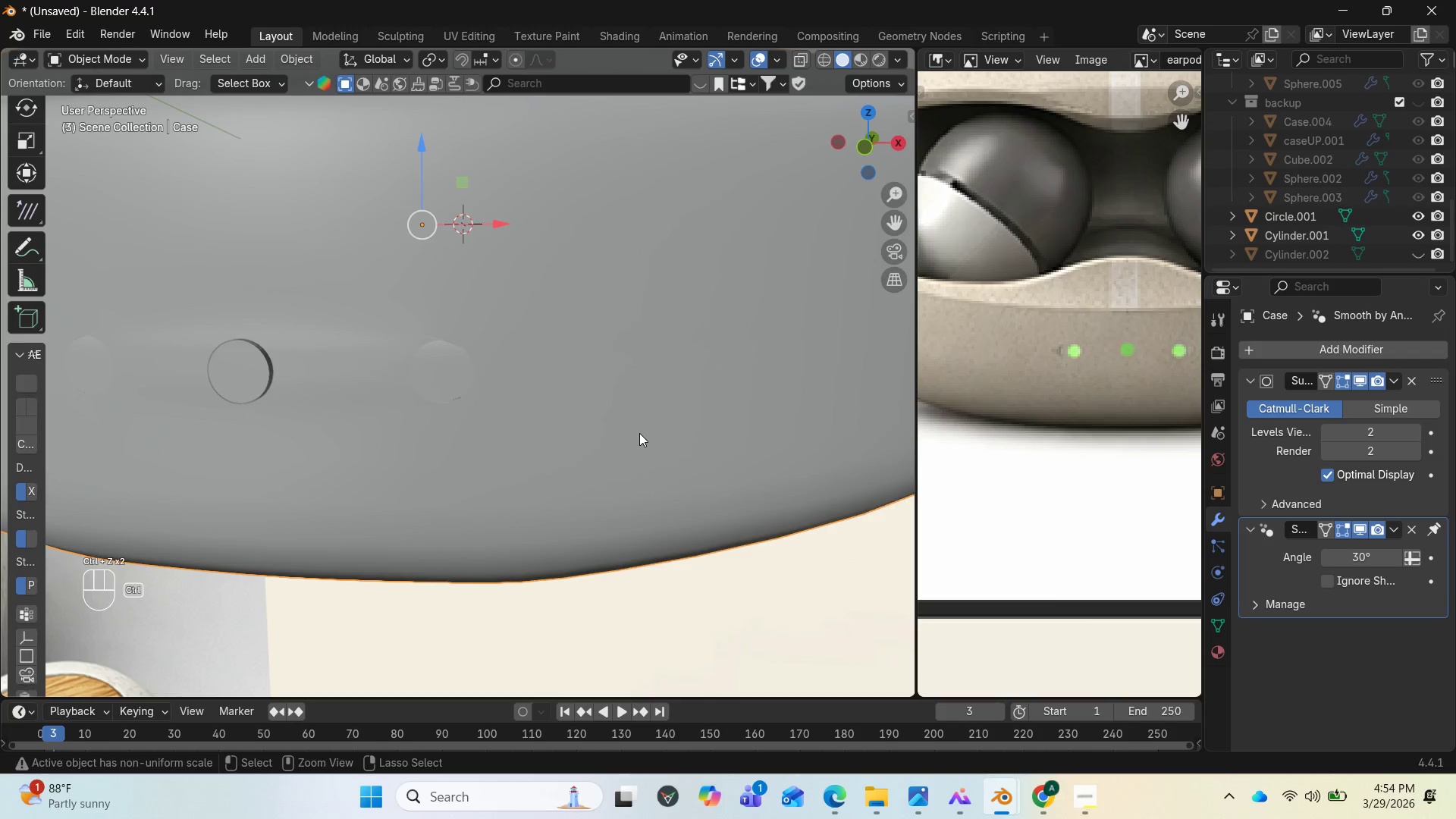 
key(Control+Z)
 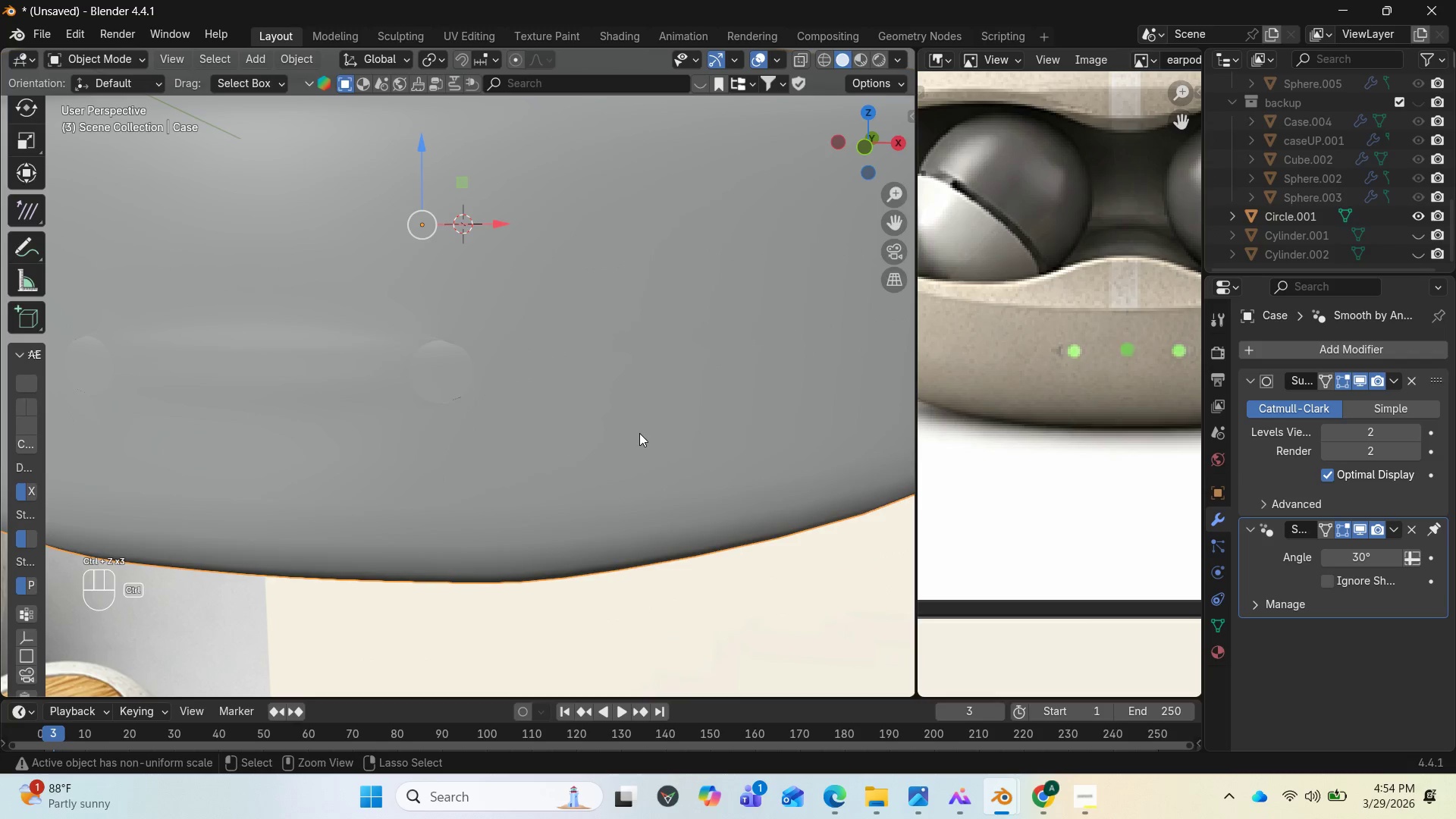 
key(Control+Z)
 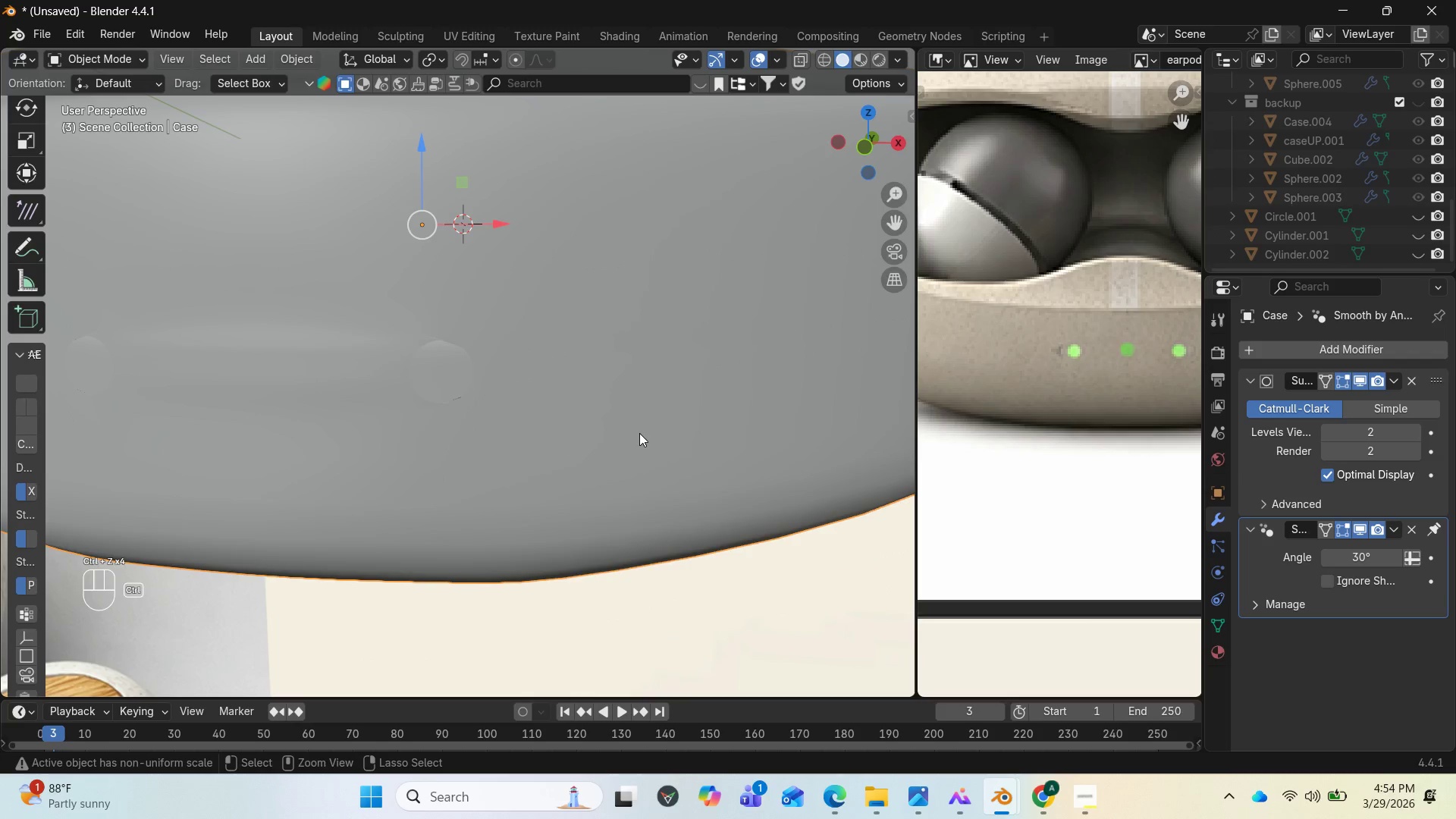 
key(Control+Z)
 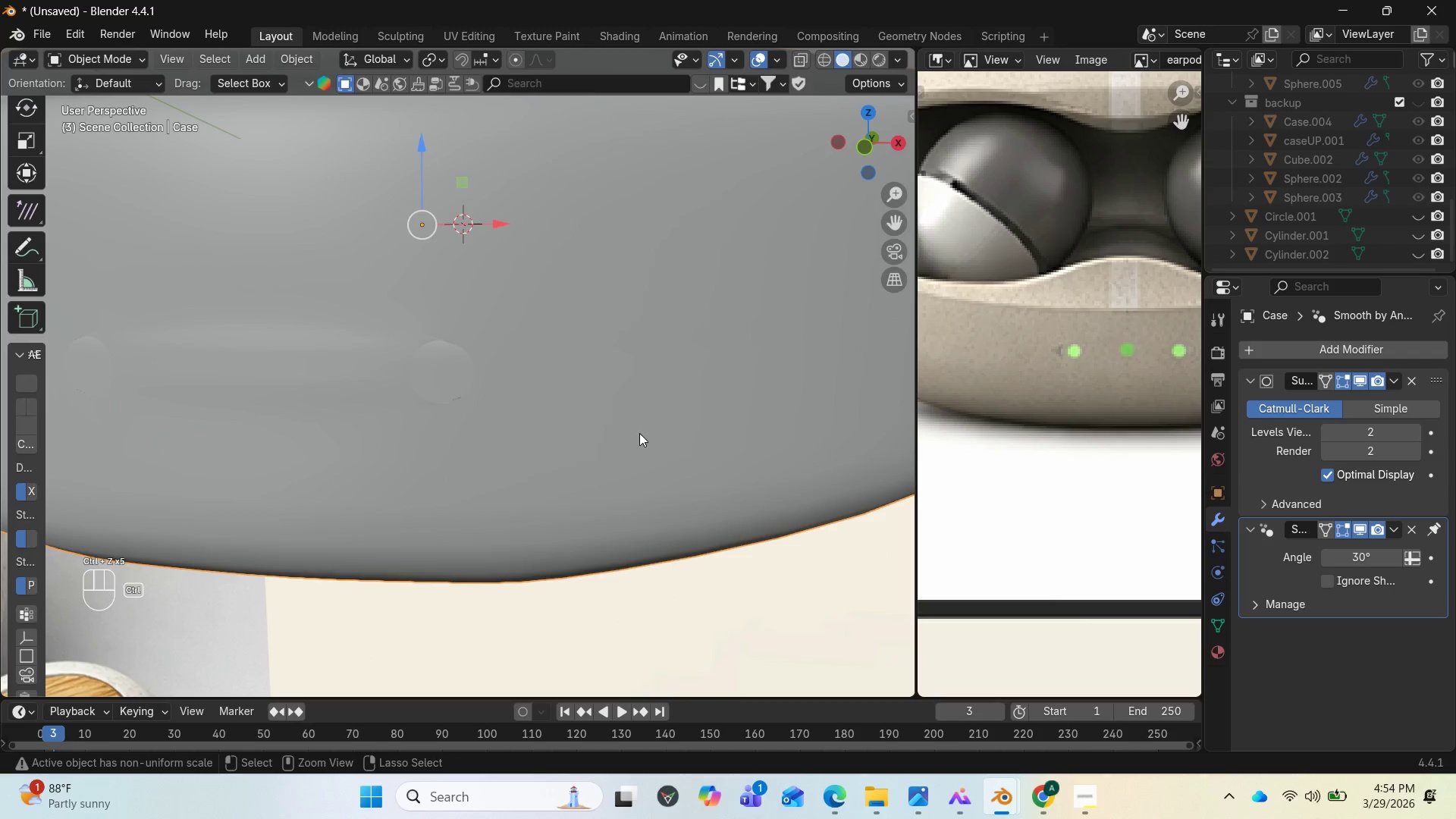 
key(Control+Z)
 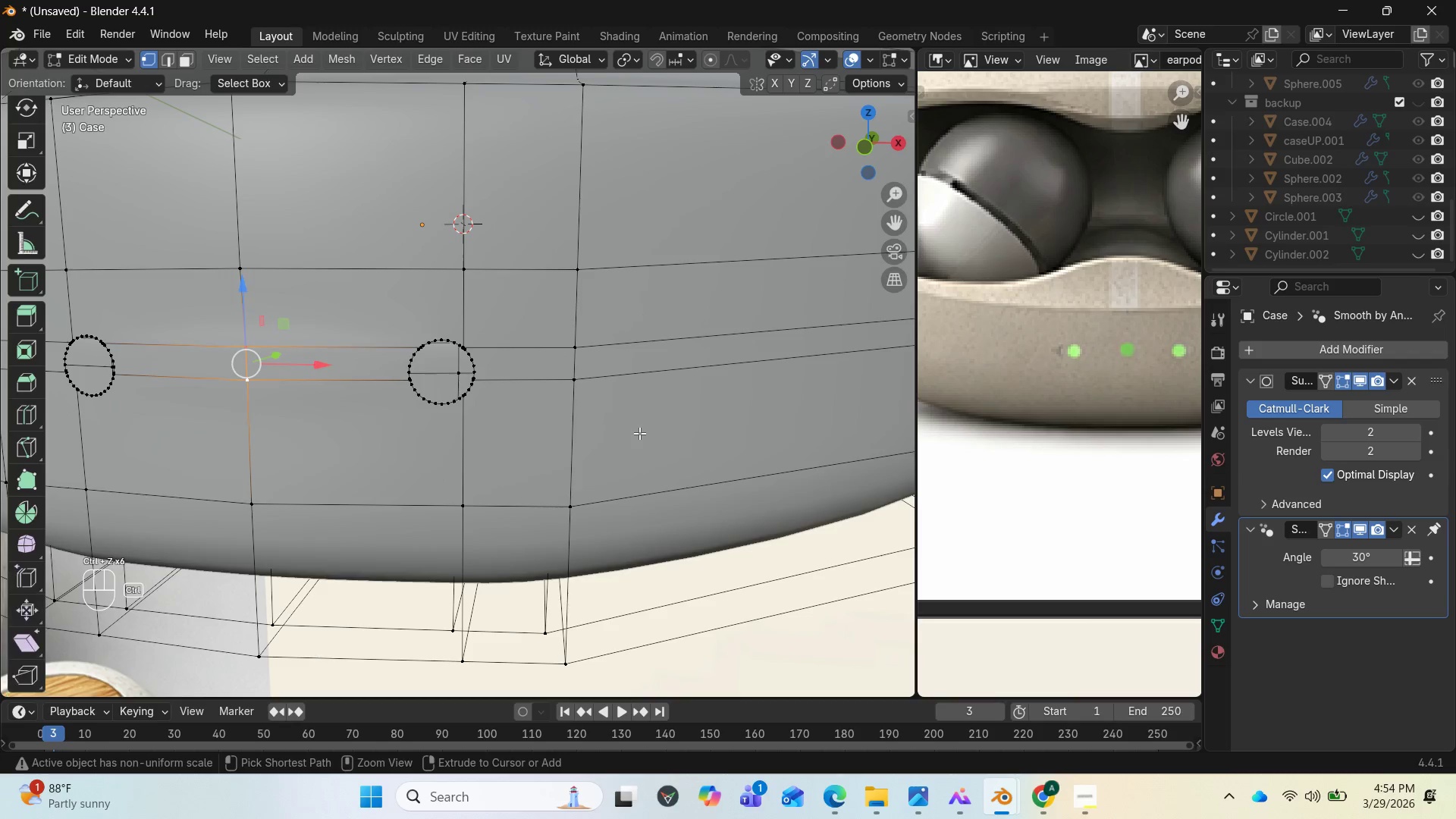 
key(Control+Z)
 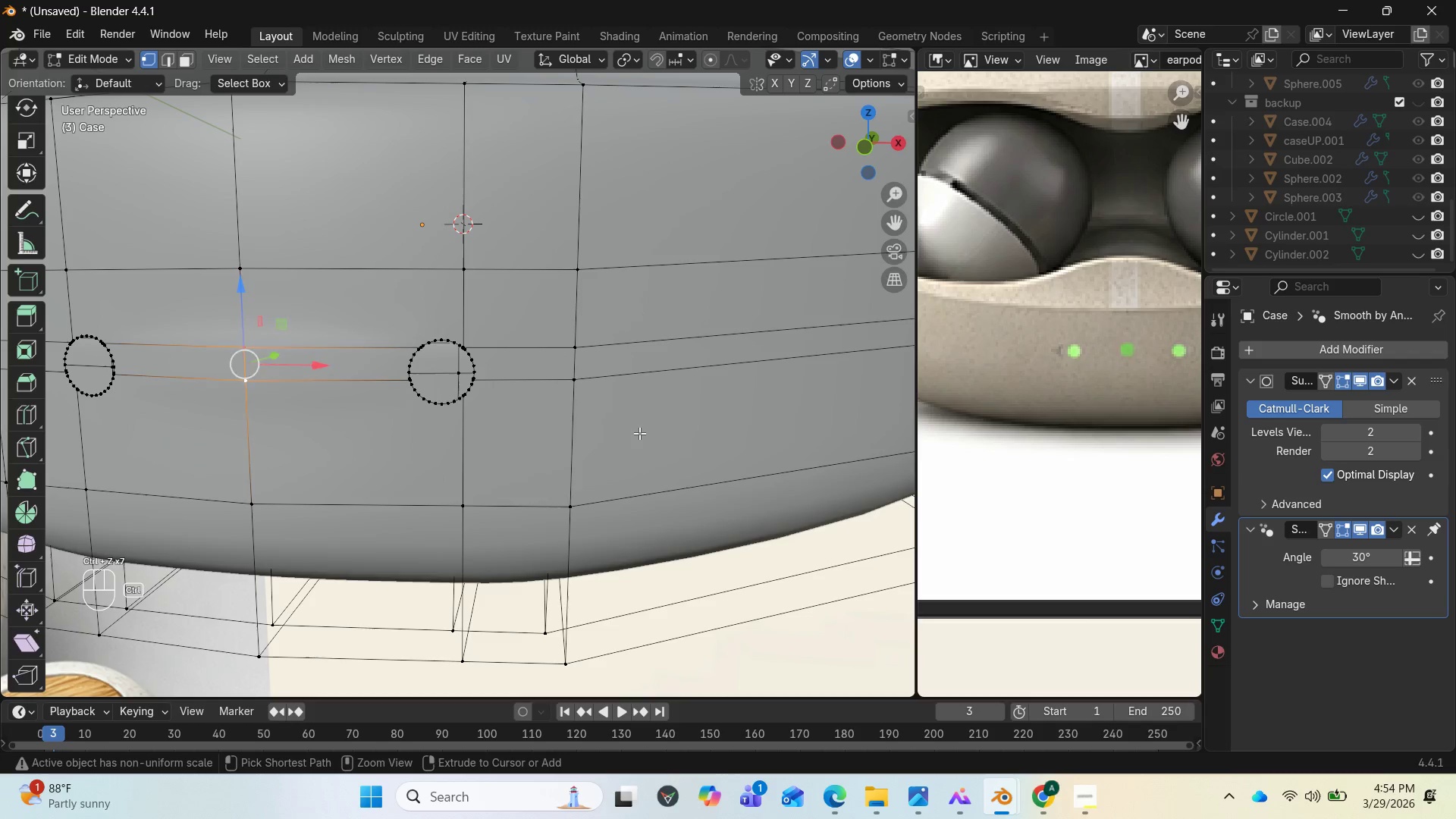 
key(Control+Z)
 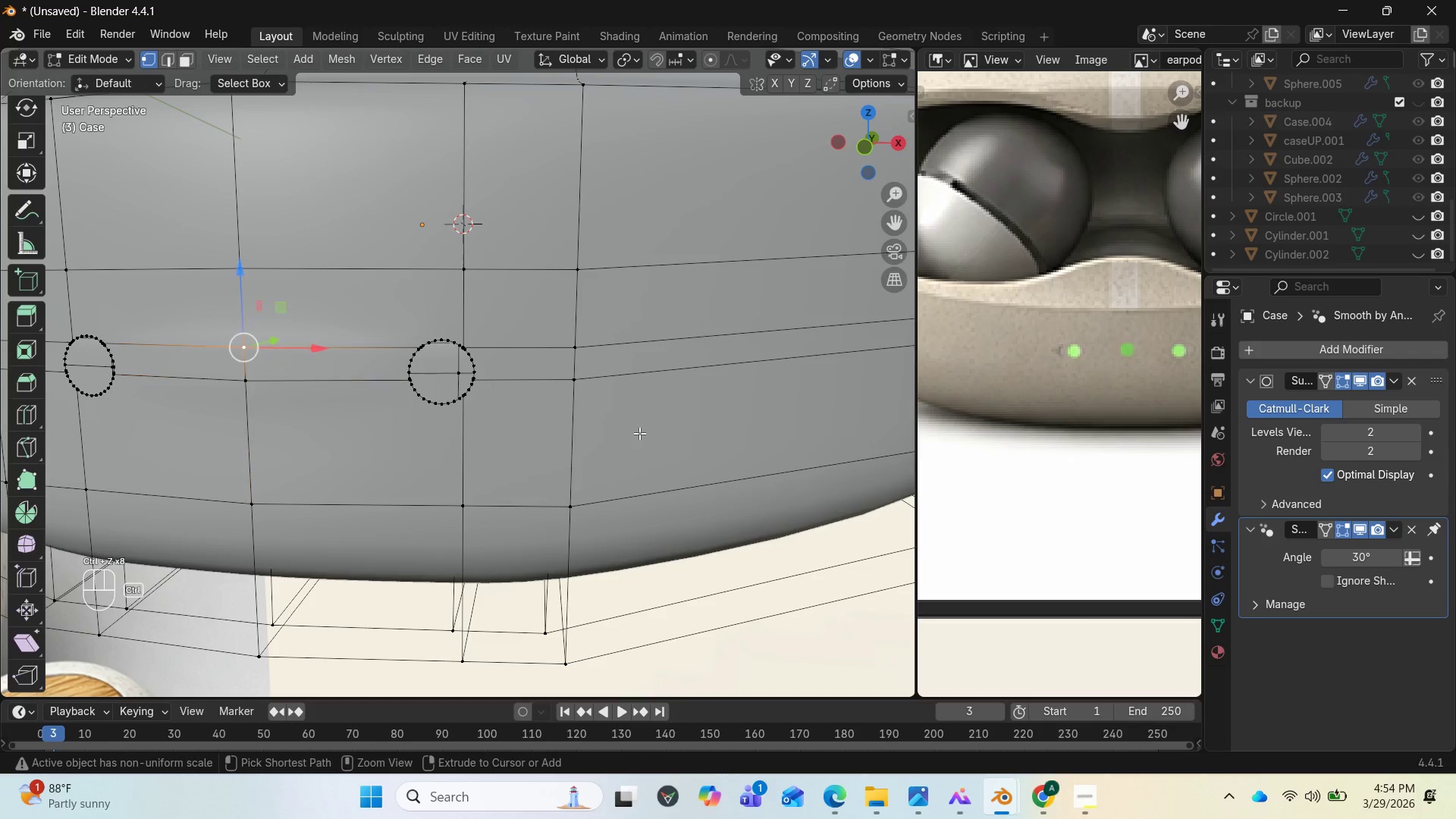 
key(Control+Z)
 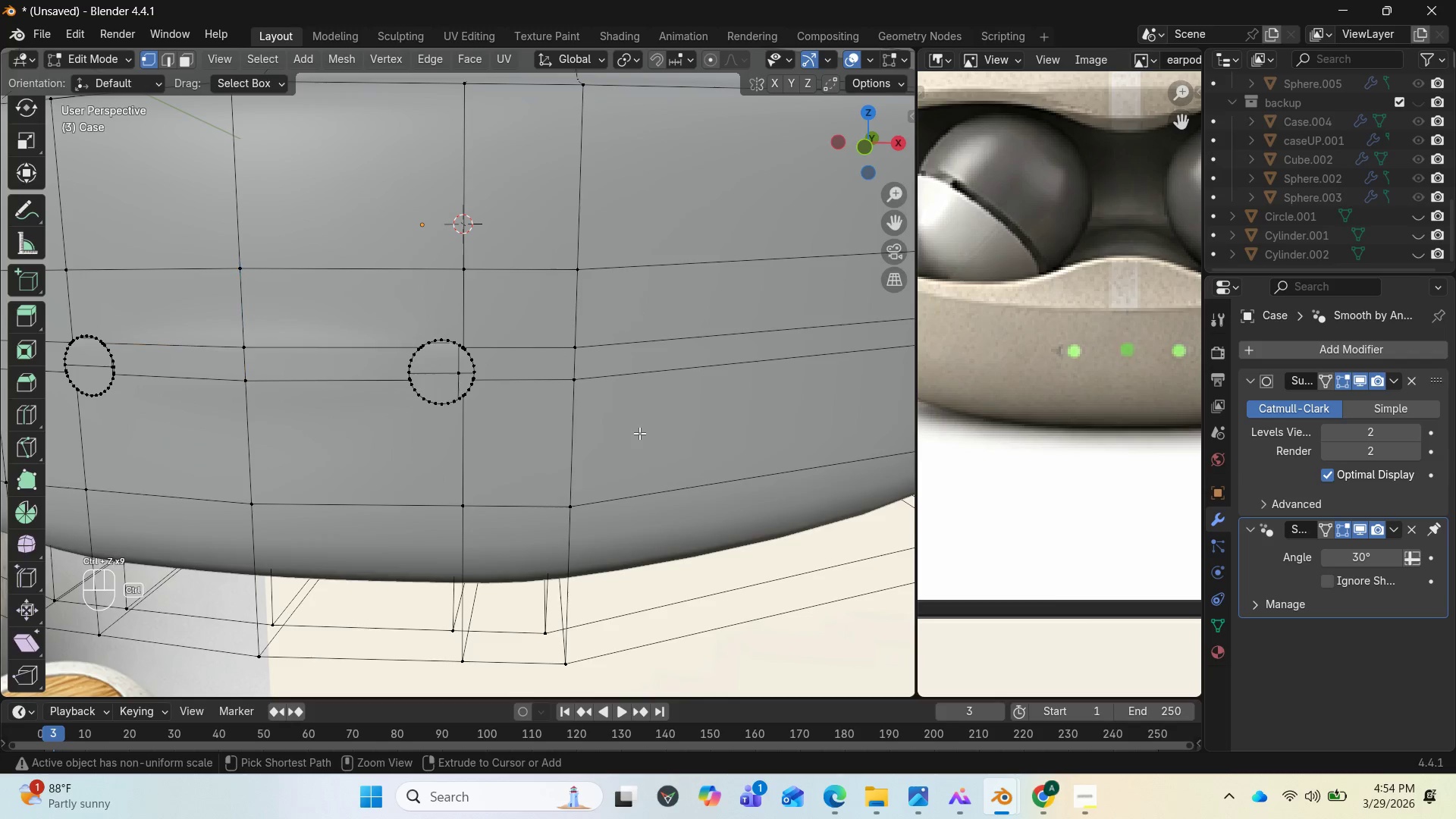 
key(Control+Z)
 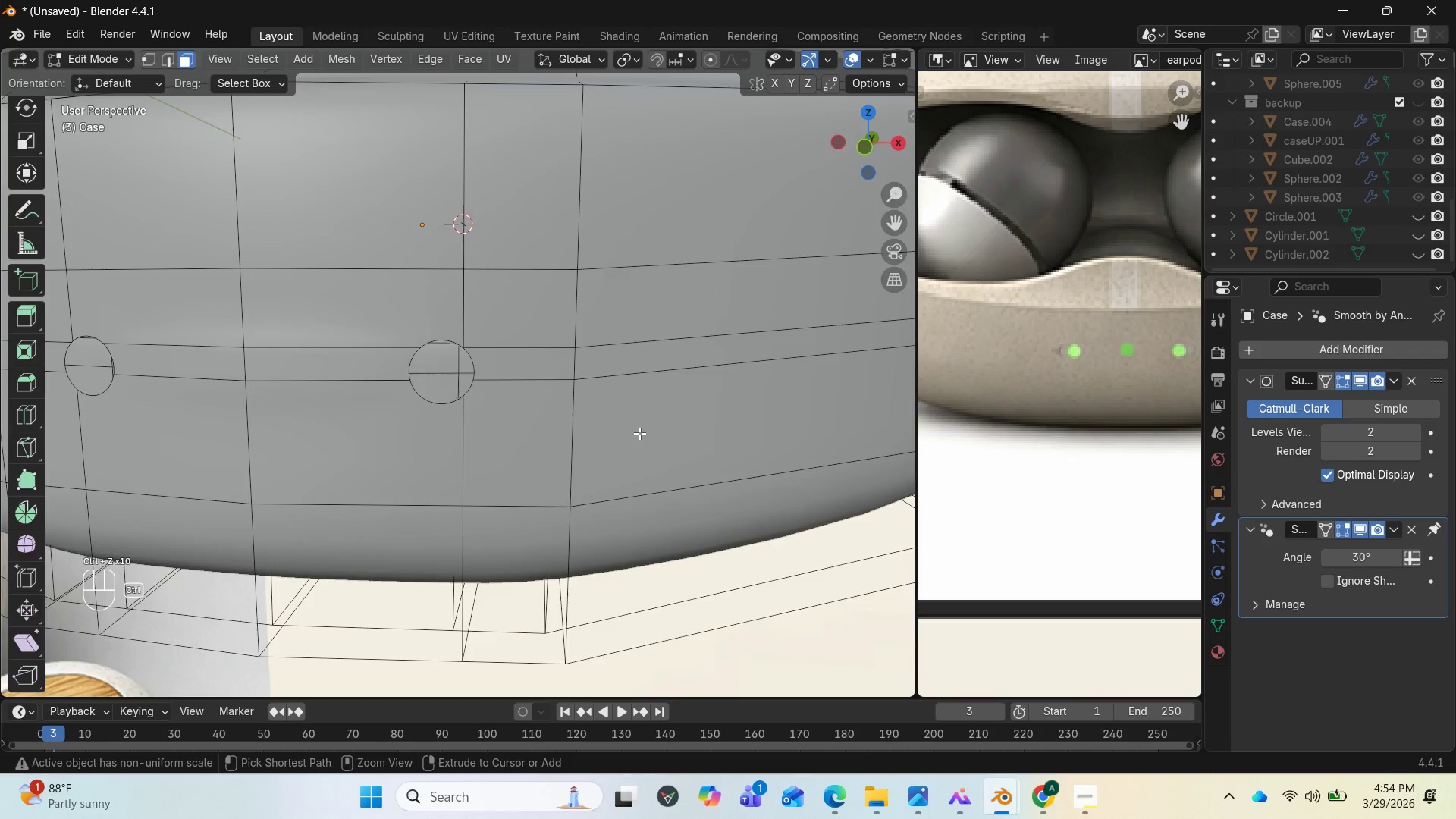 
key(Control+Z)
 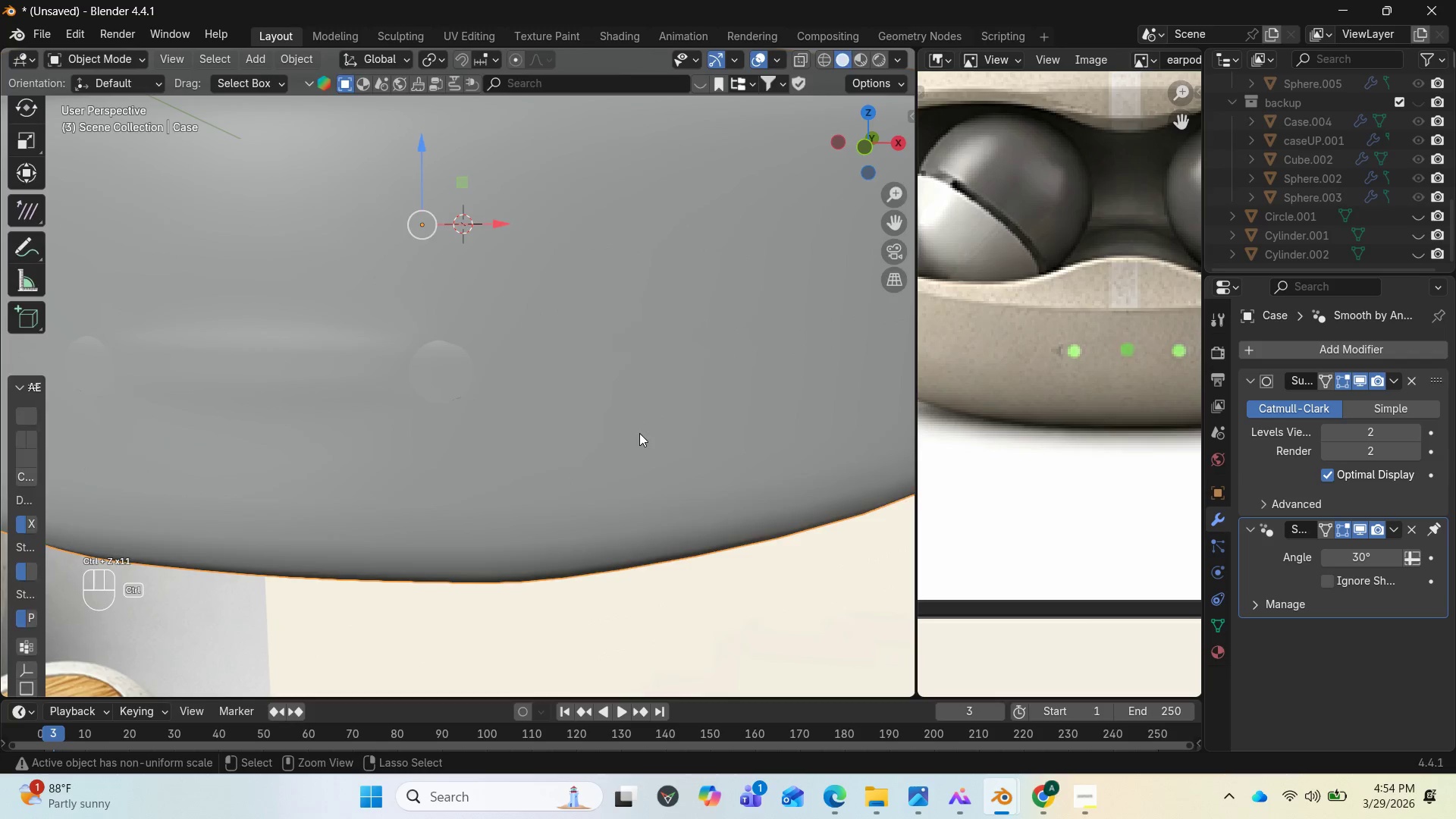 
key(Control+Z)
 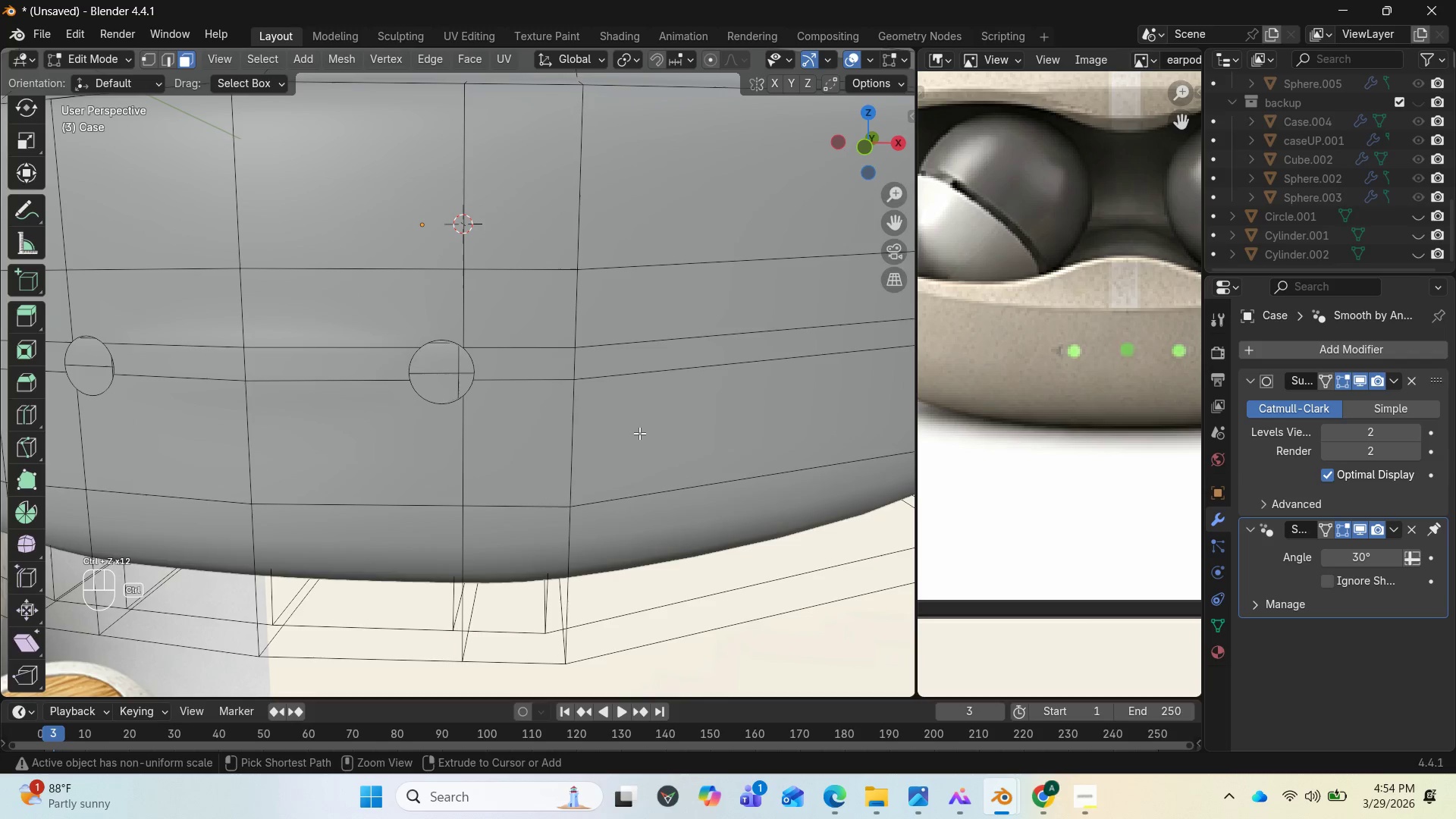 
key(Control+Z)
 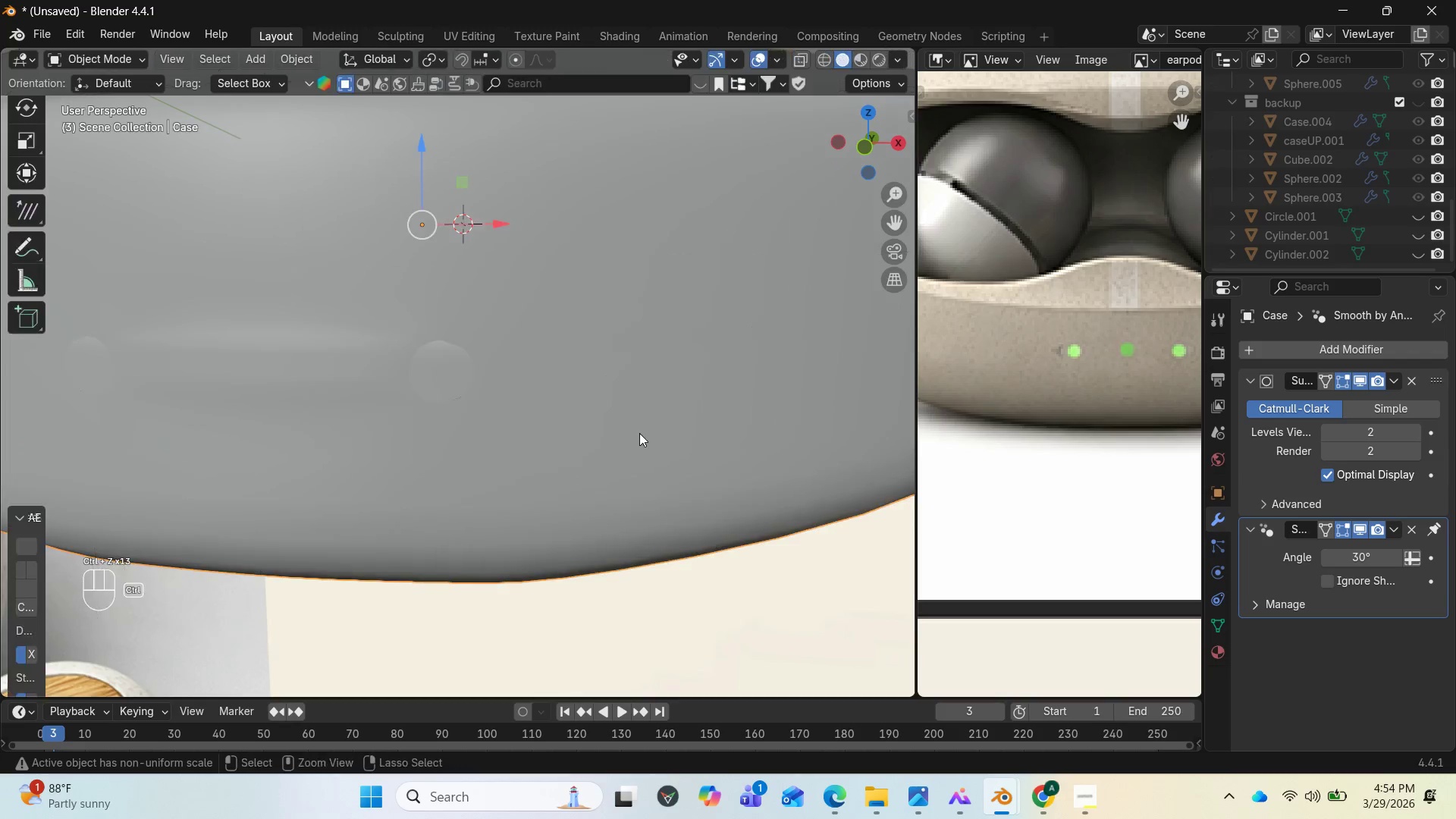 
key(Control+Z)
 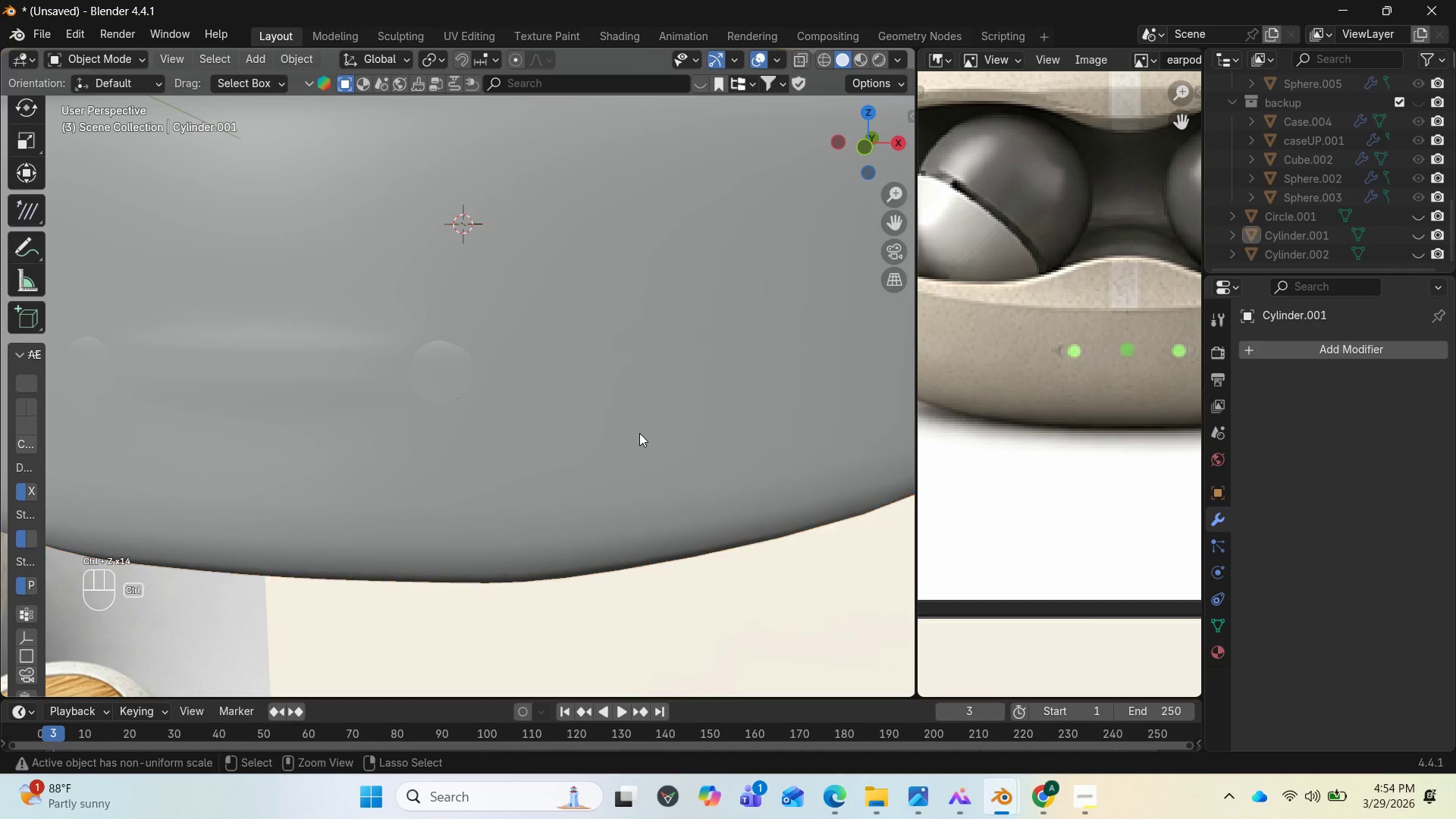 
key(Control+Z)
 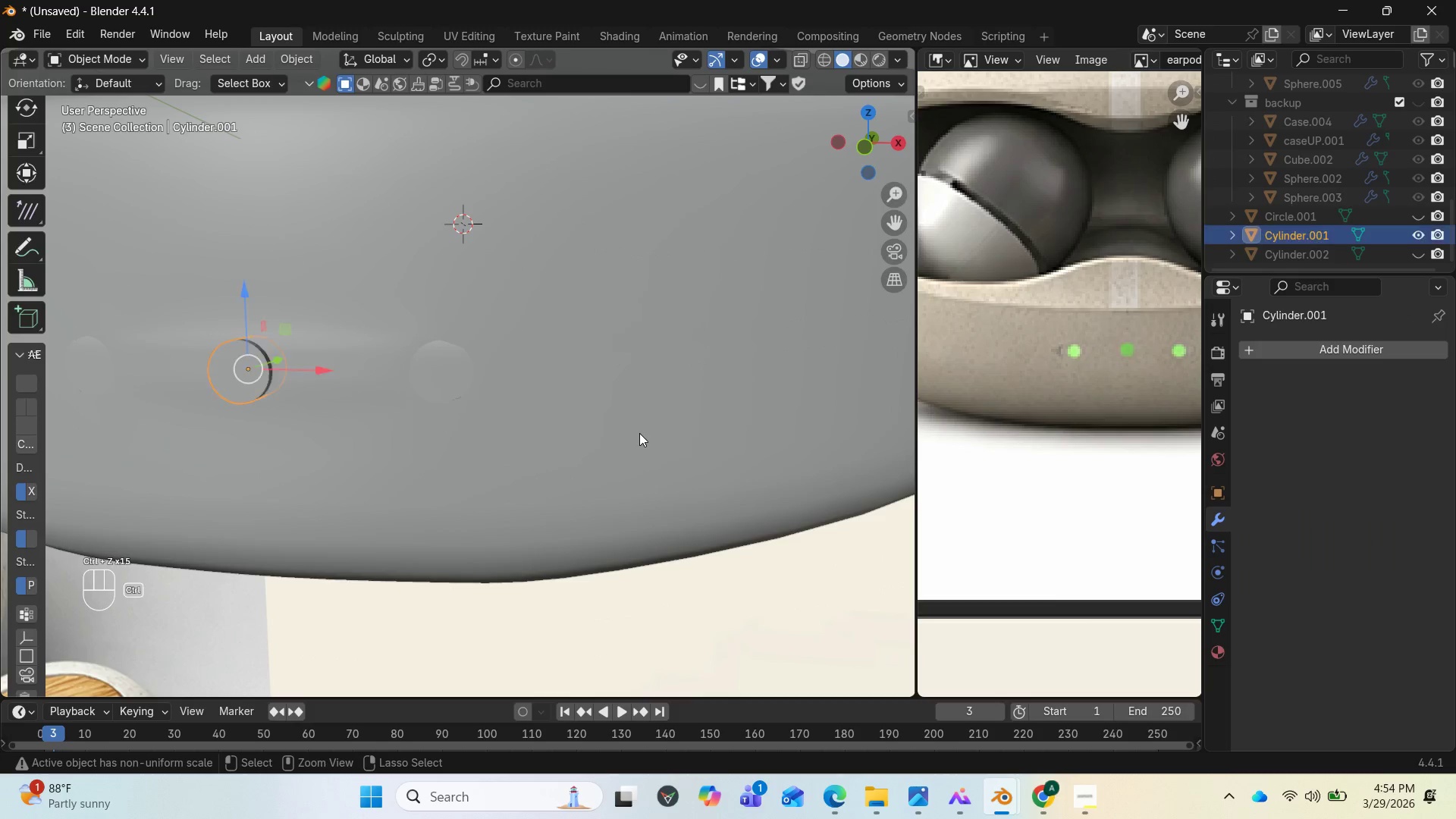 
key(Control+Z)
 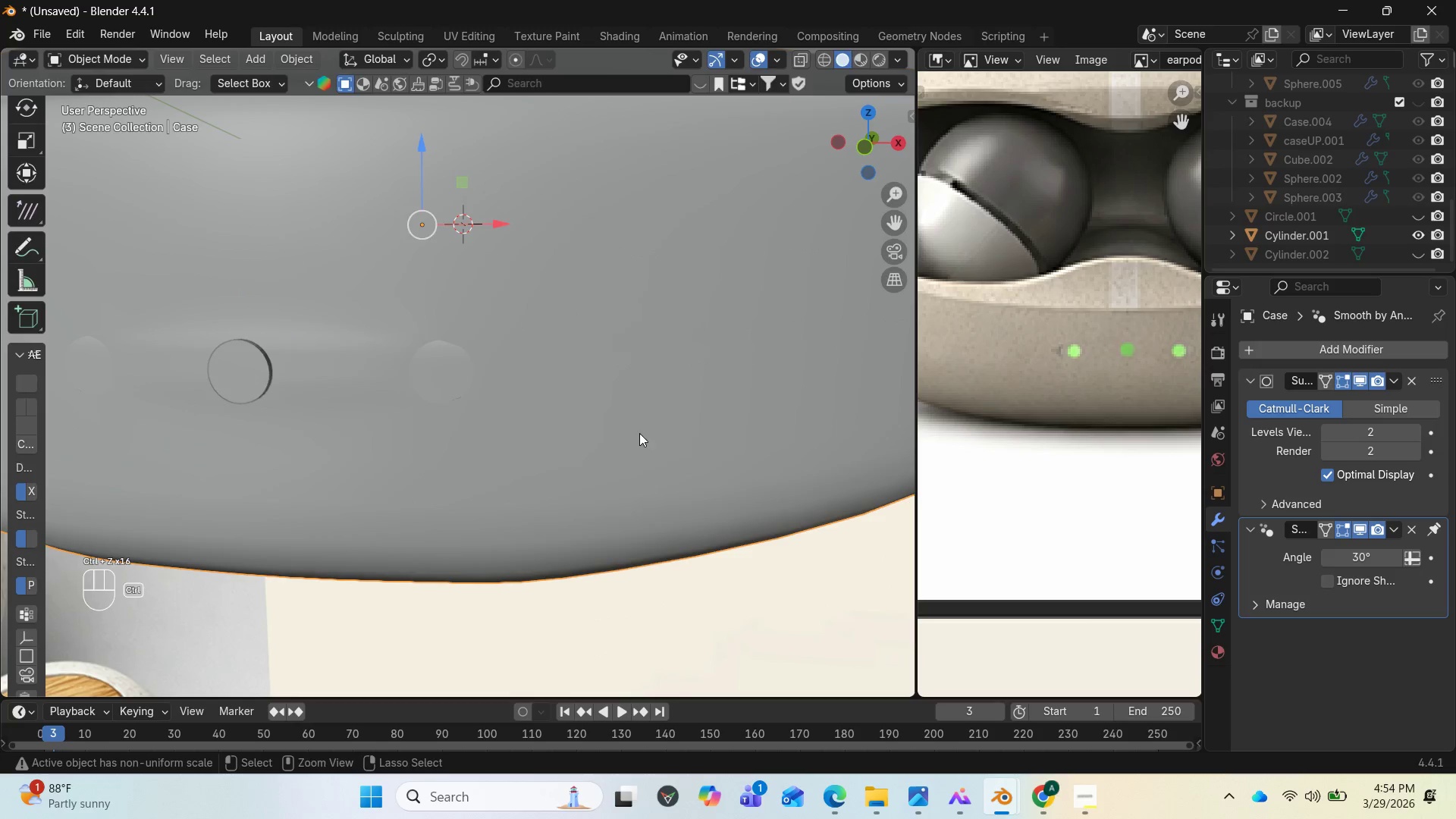 
key(Control+Z)
 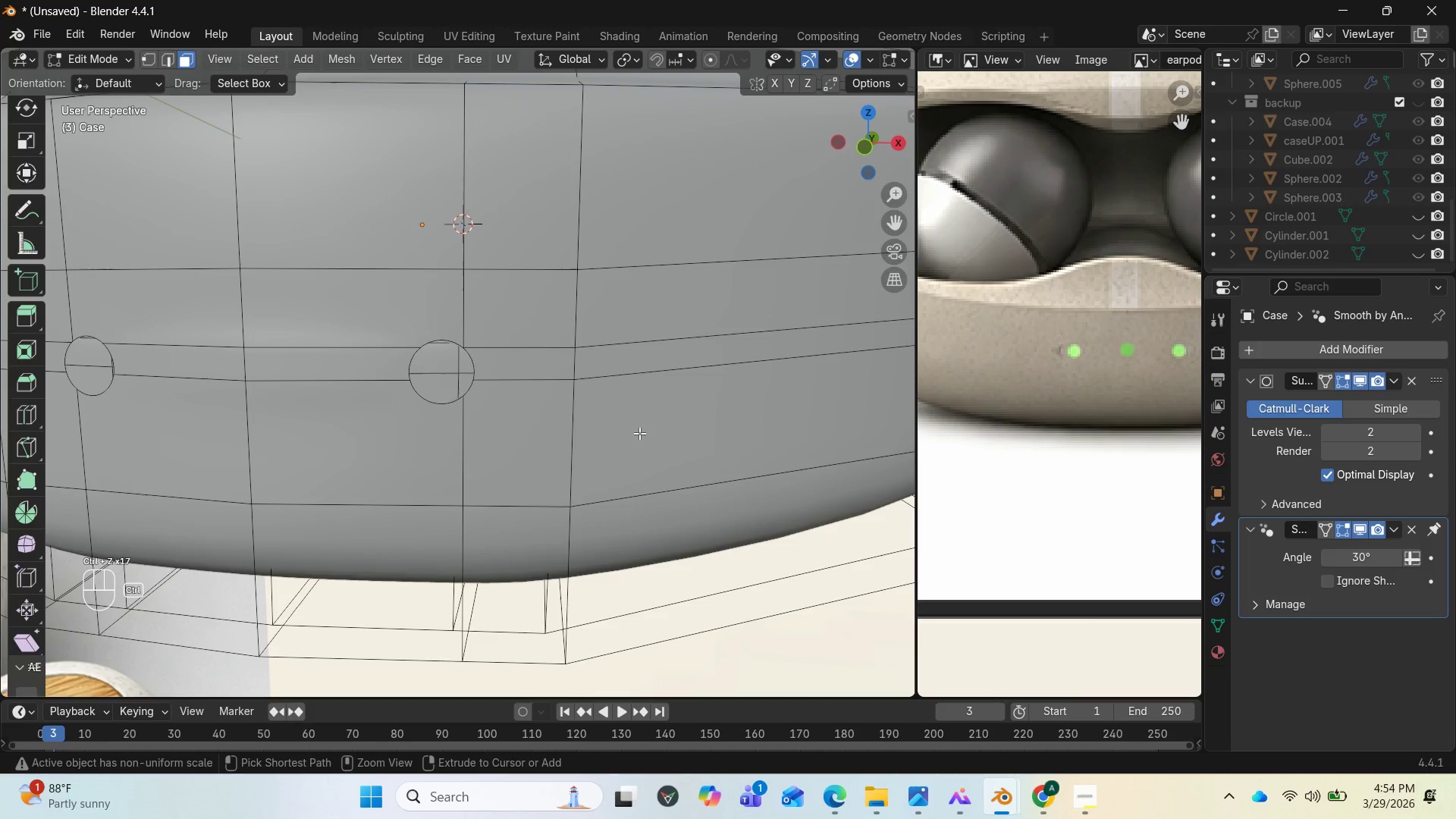 
key(Control+Z)
 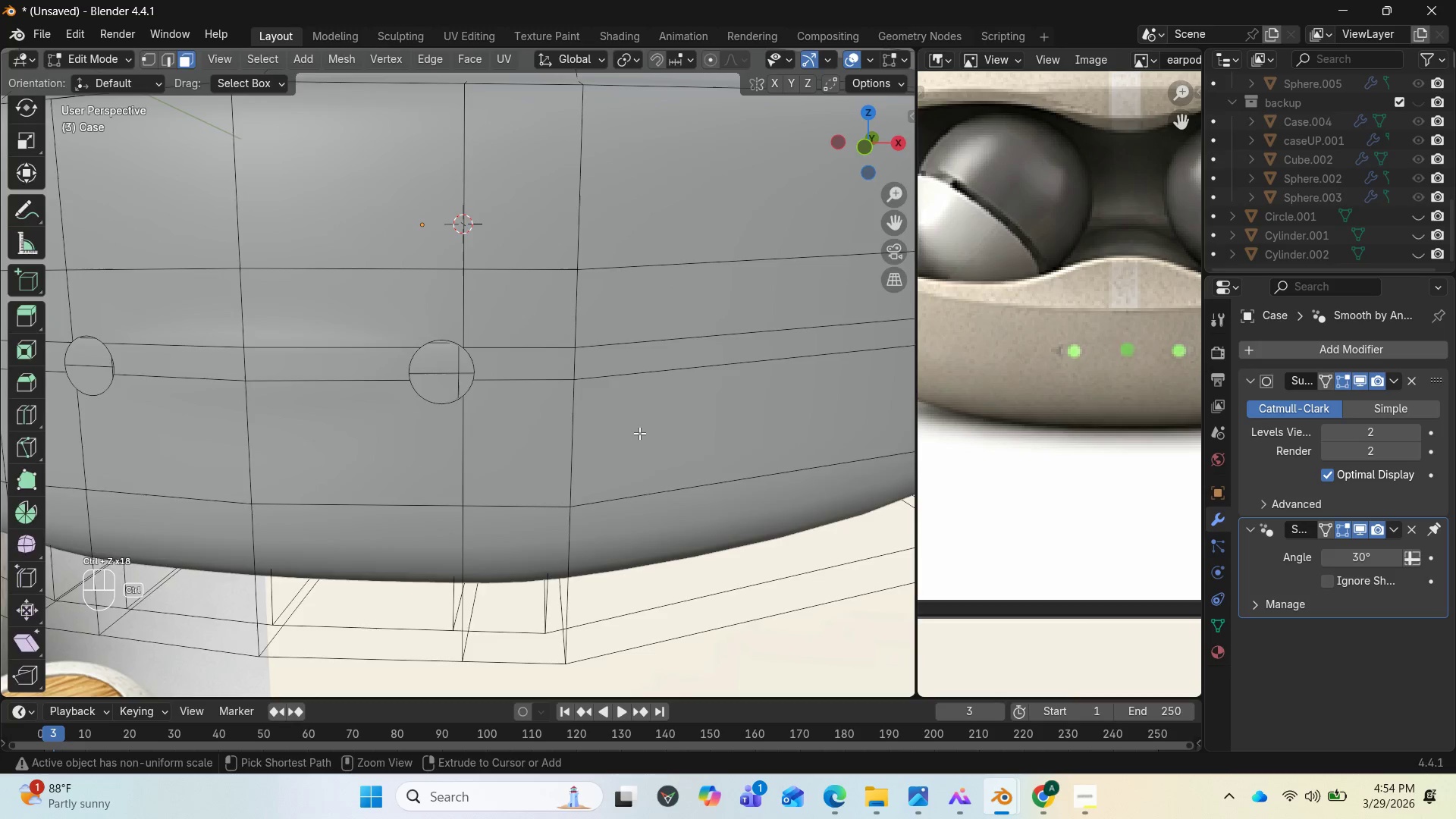 
key(Control+Z)
 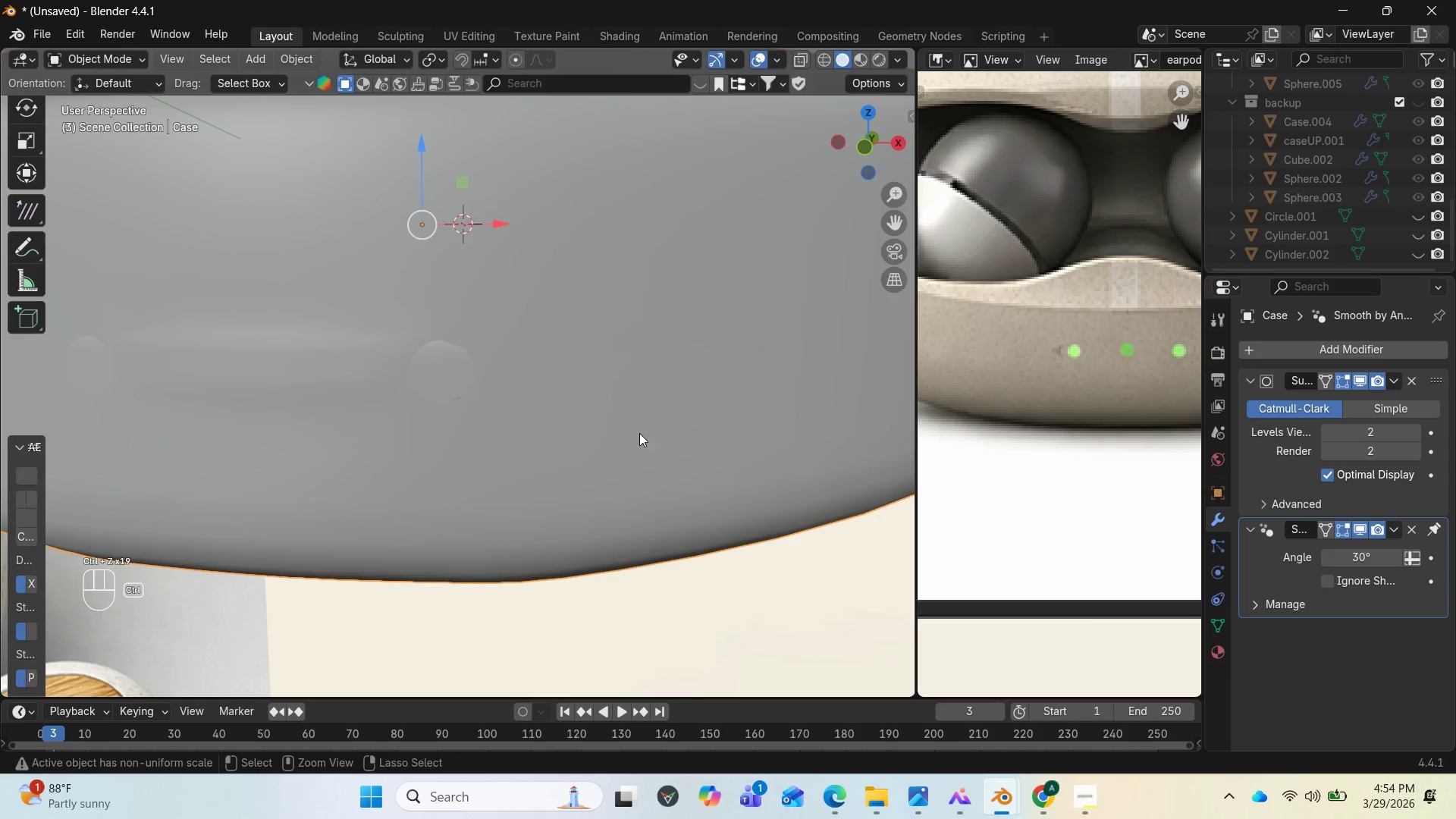 
key(Control+Z)
 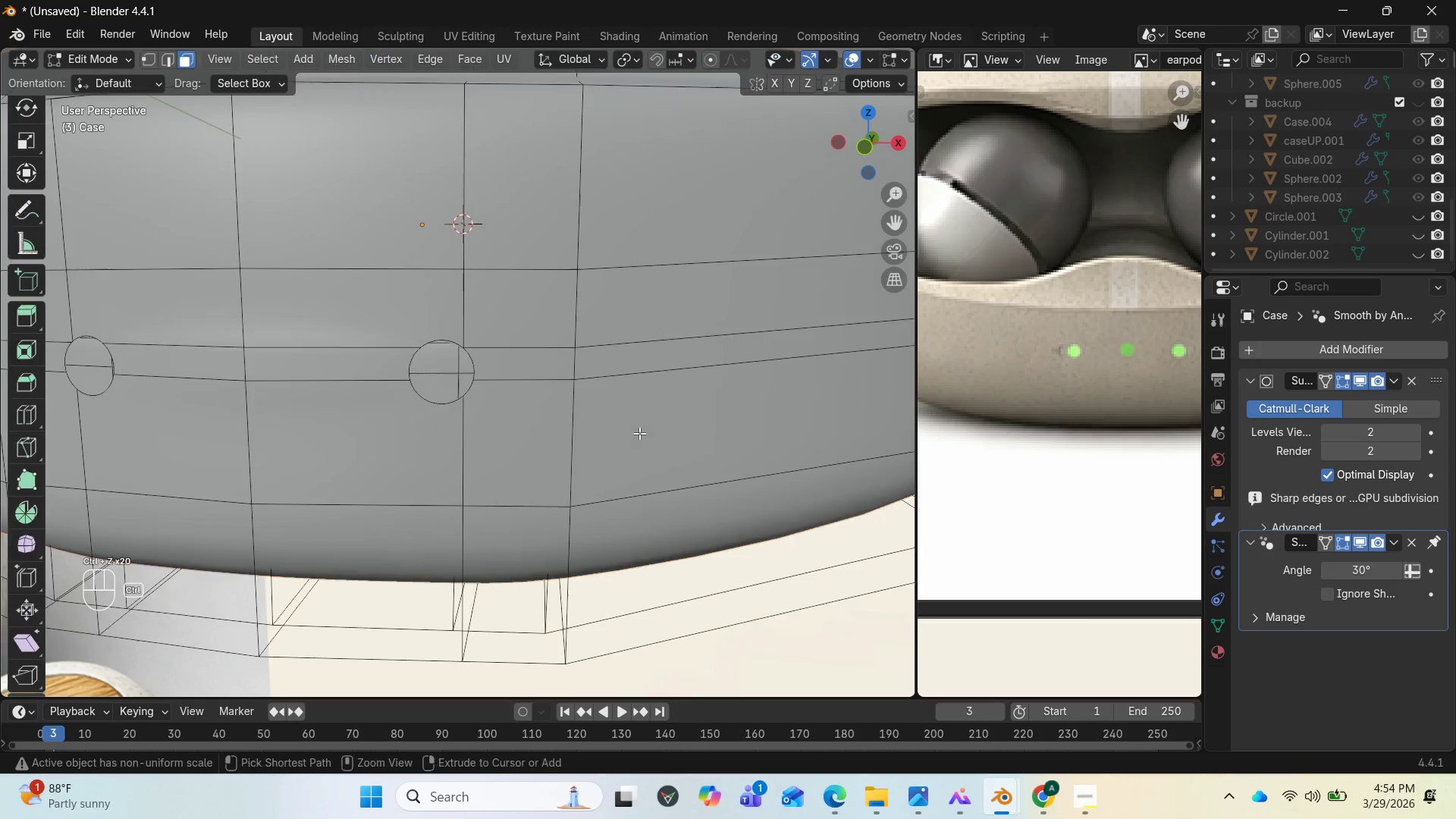 
key(Control+Z)
 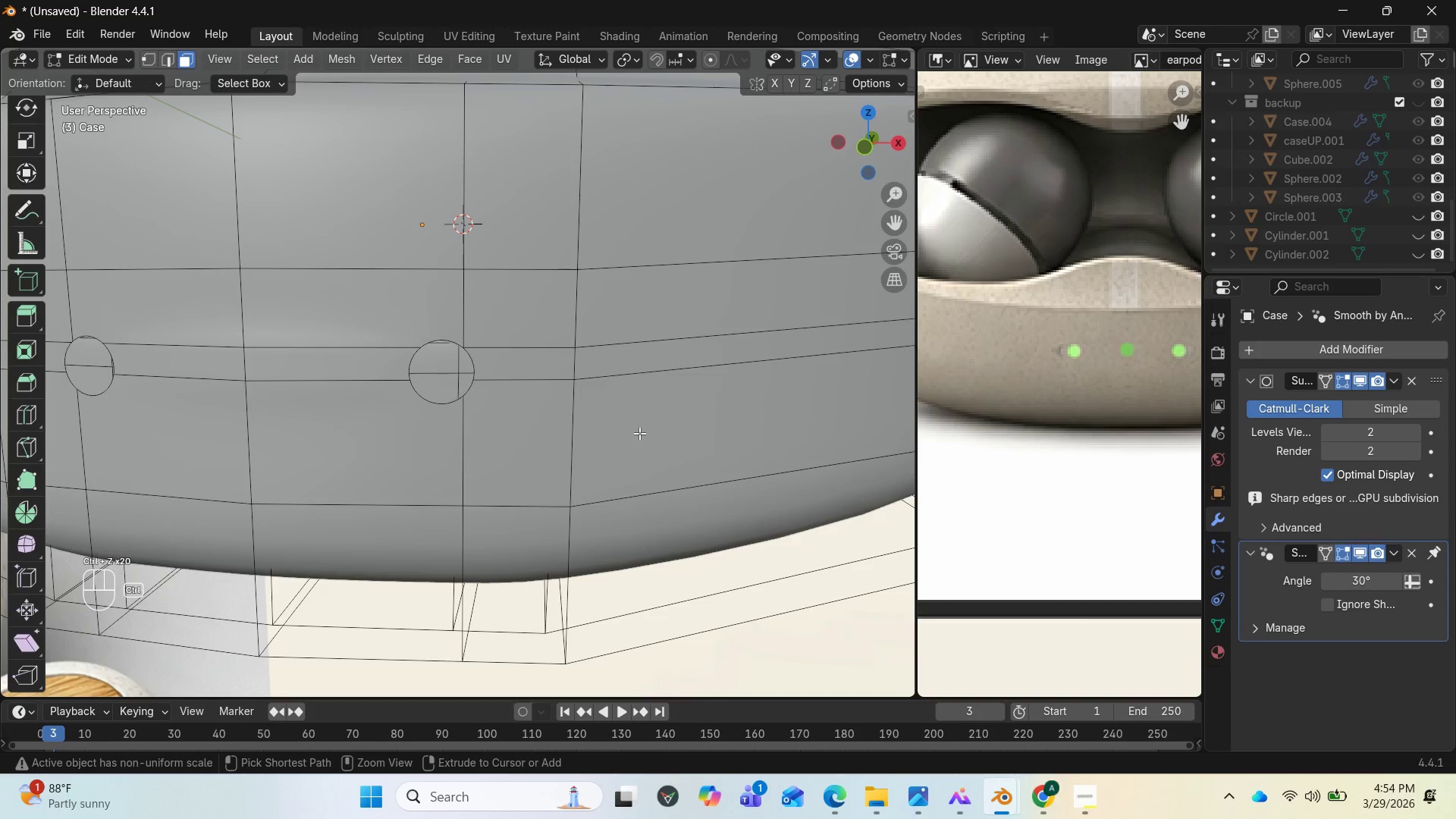 
key(Control+Z)
 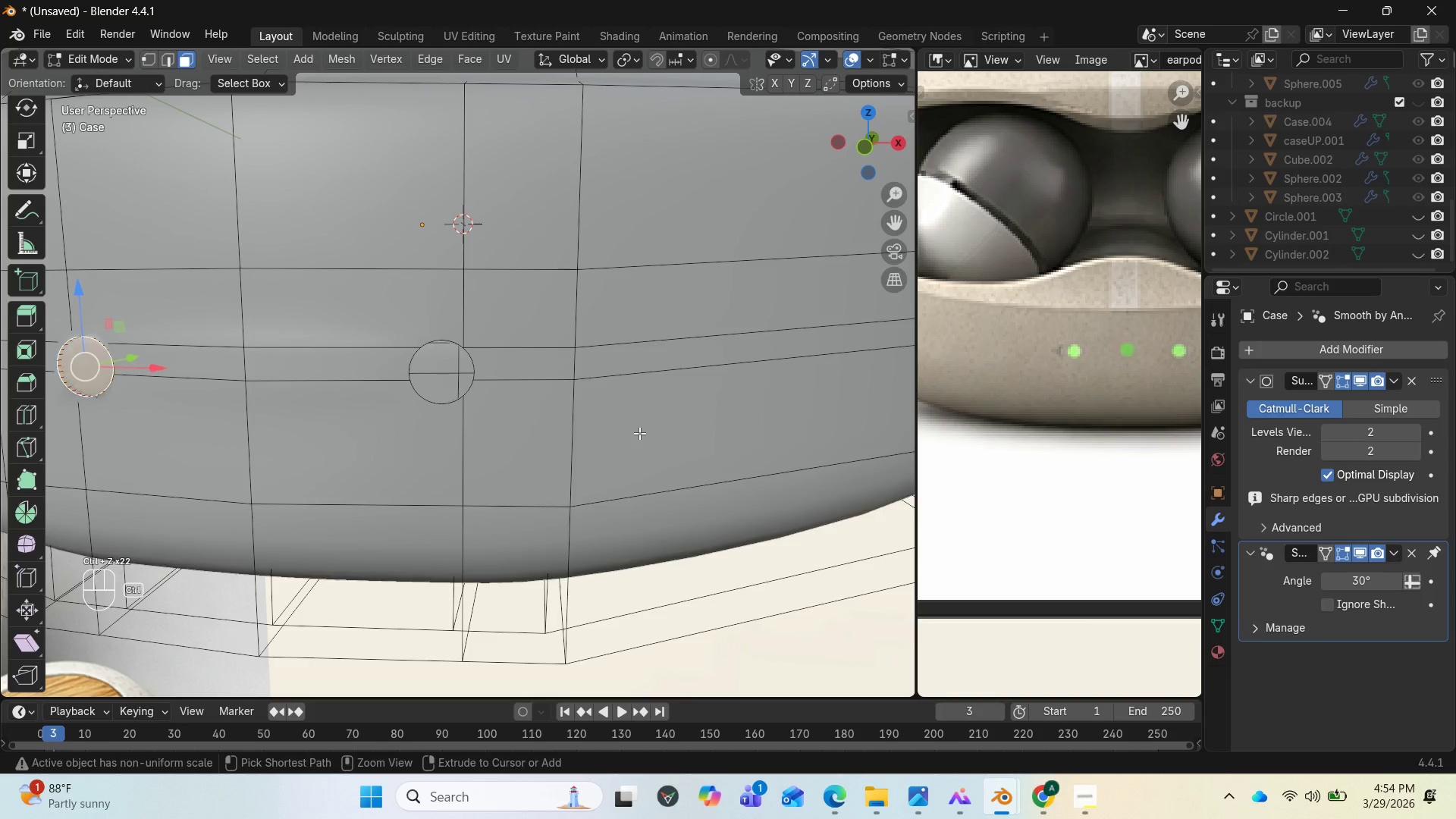 
key(Control+Z)
 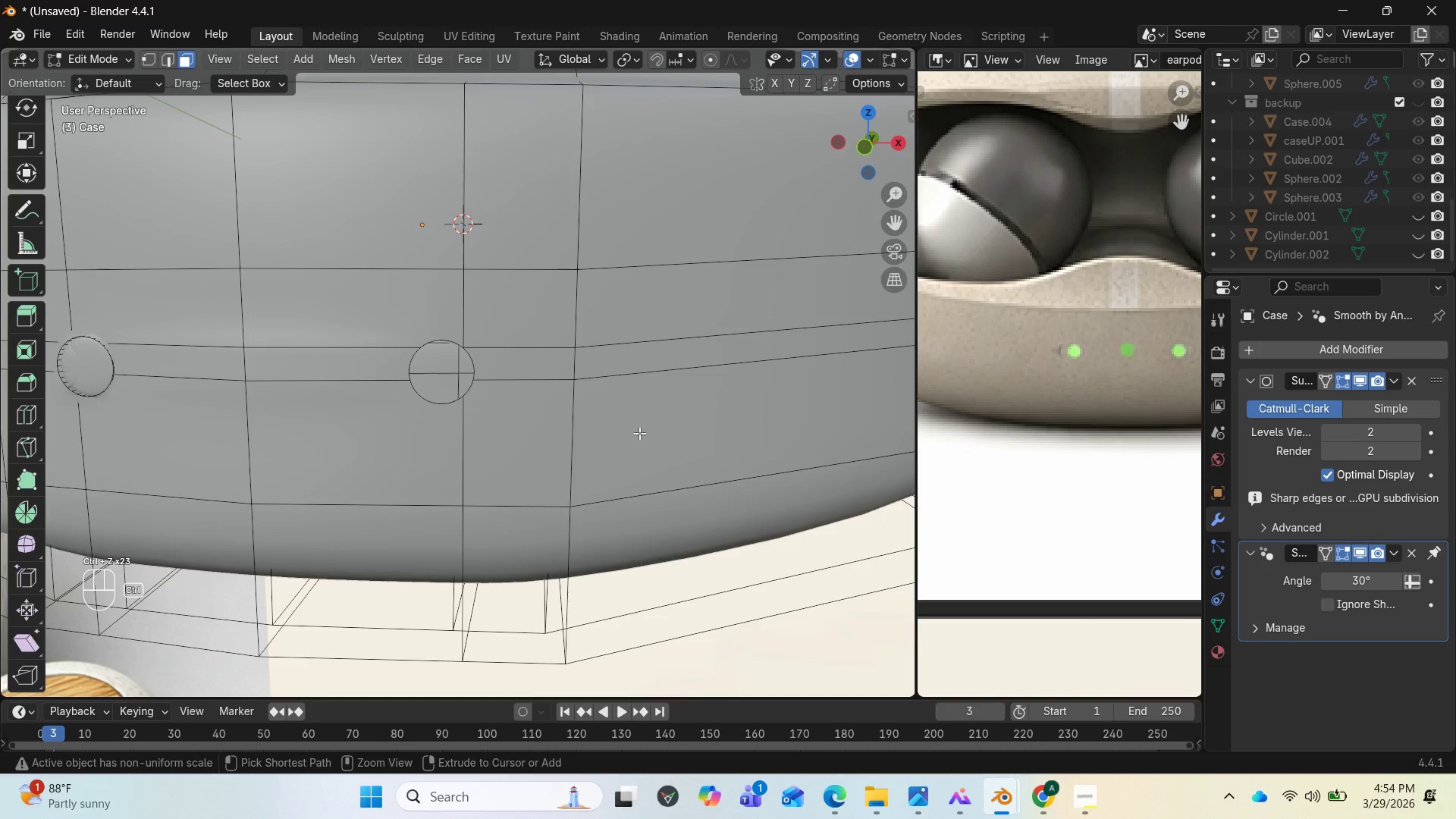 
key(Control+Z)
 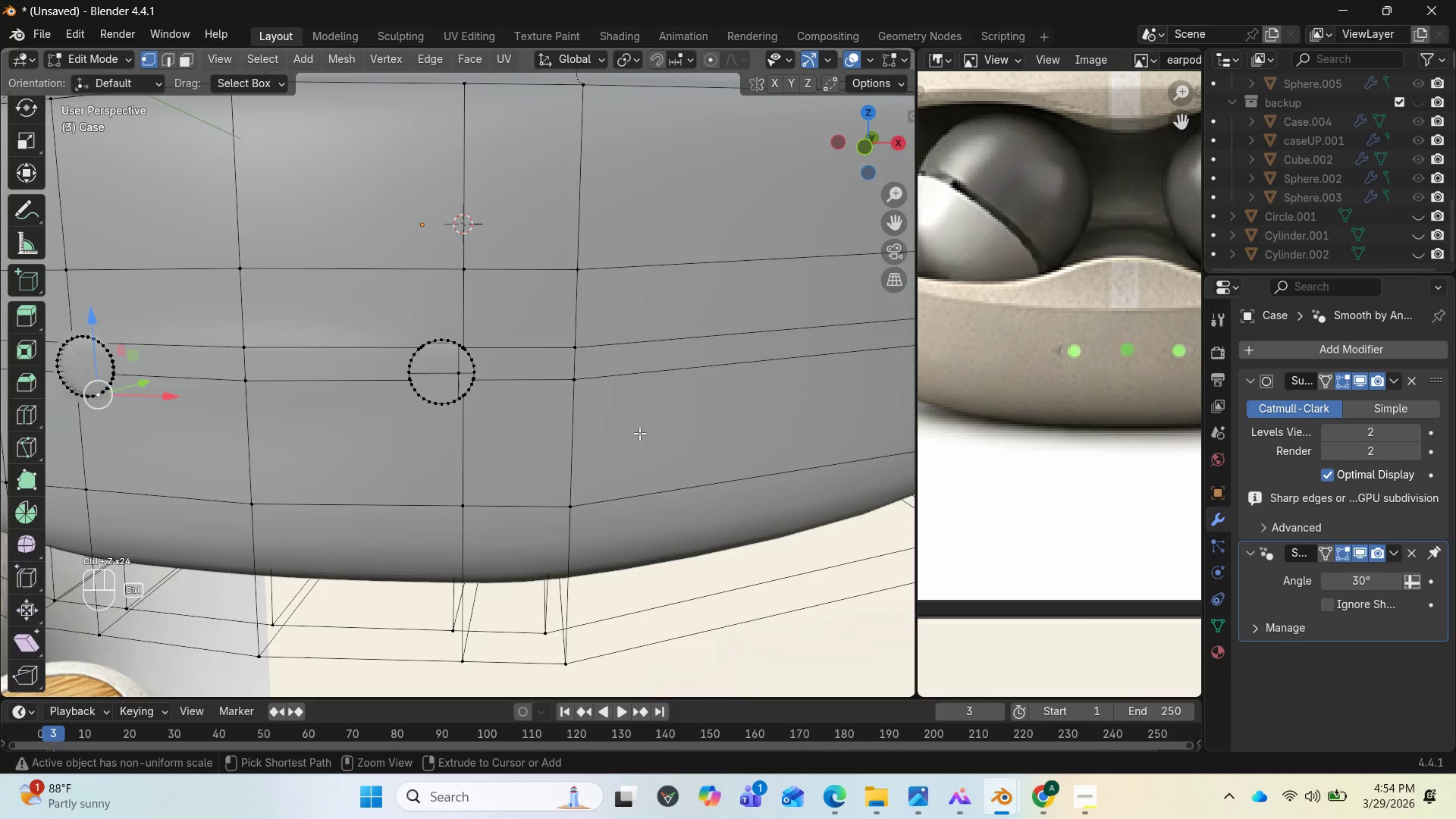 
key(Control+Z)
 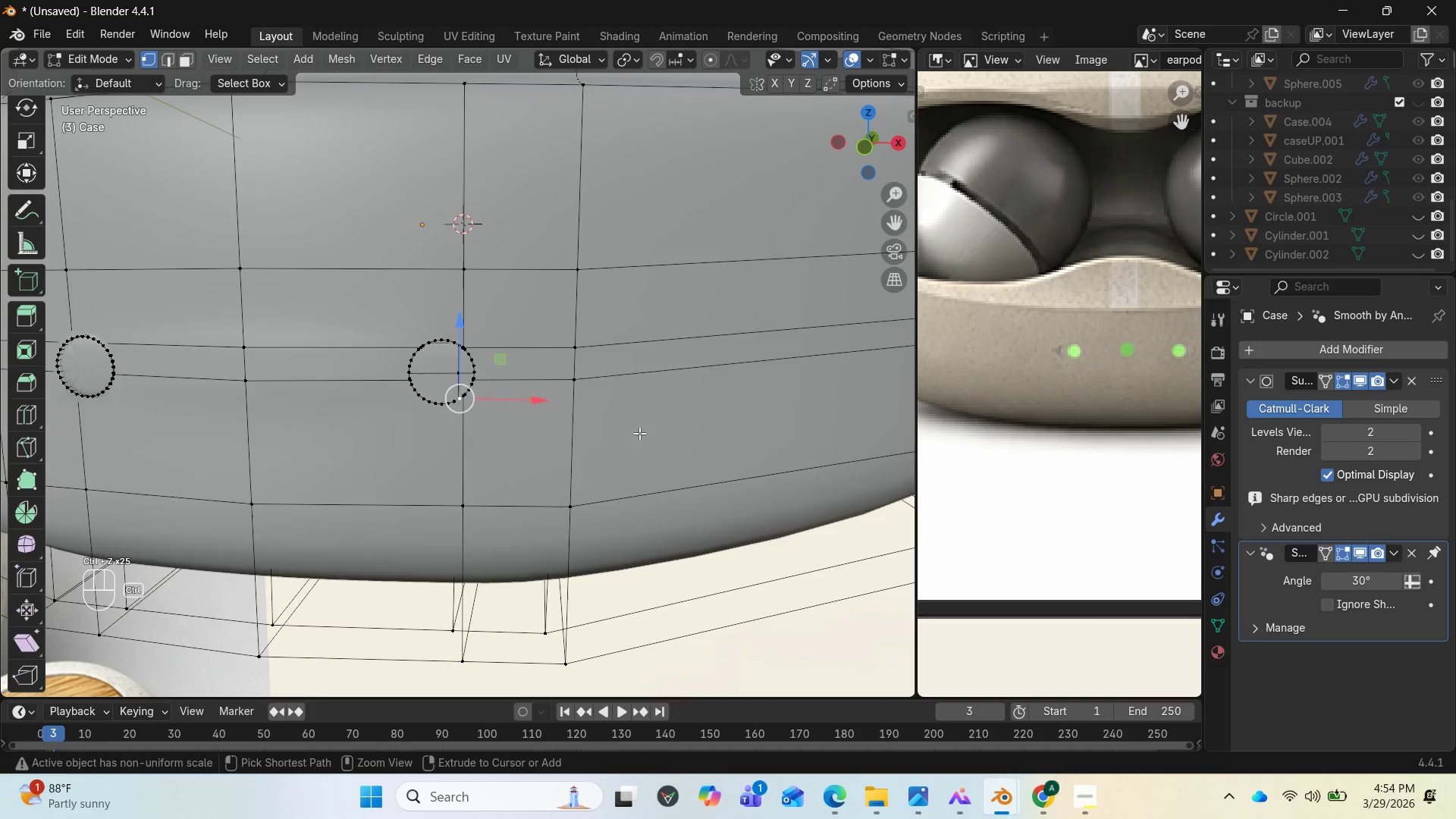 
key(Control+Z)
 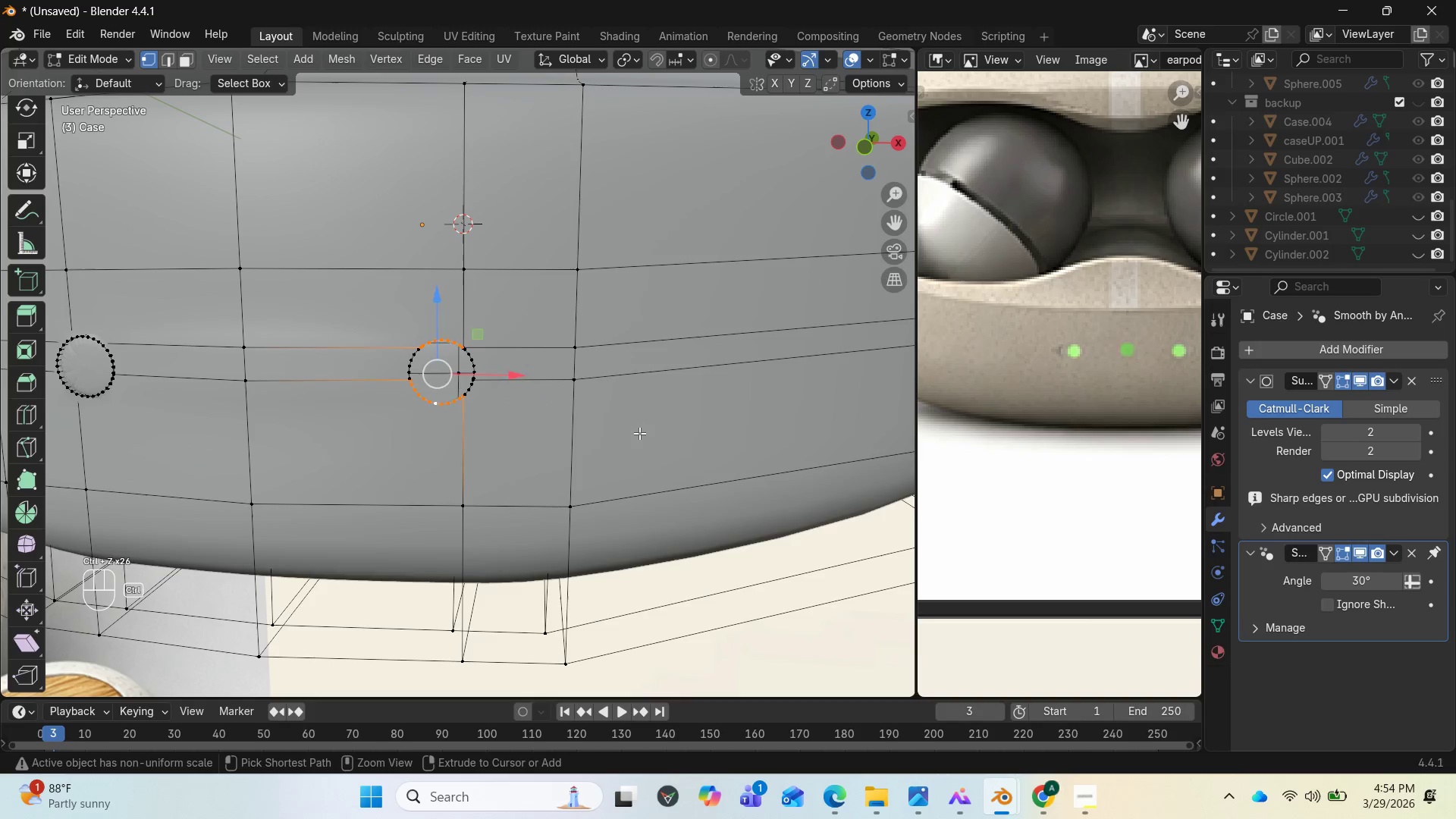 
key(Control+Z)
 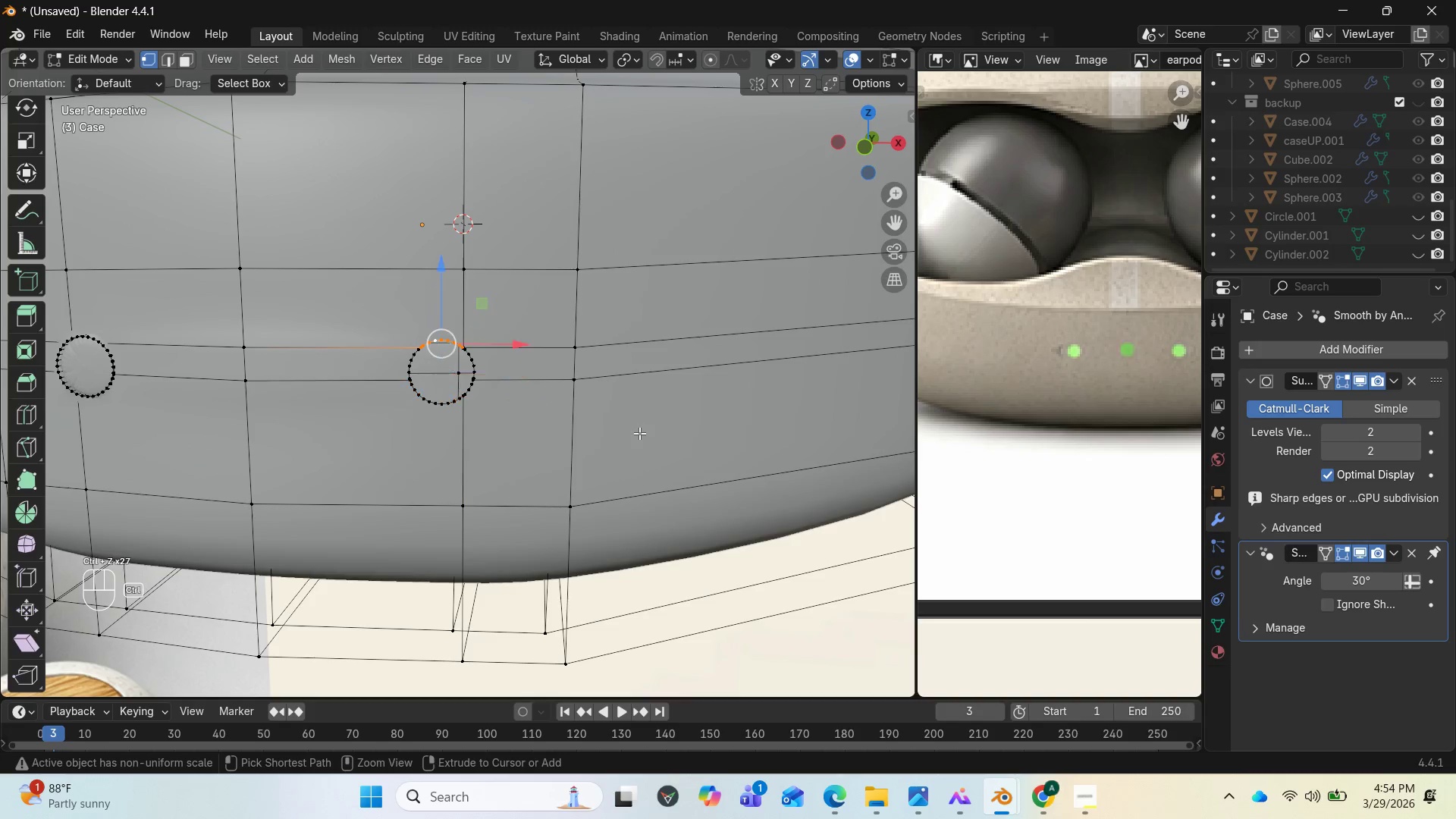 
key(Control+Z)
 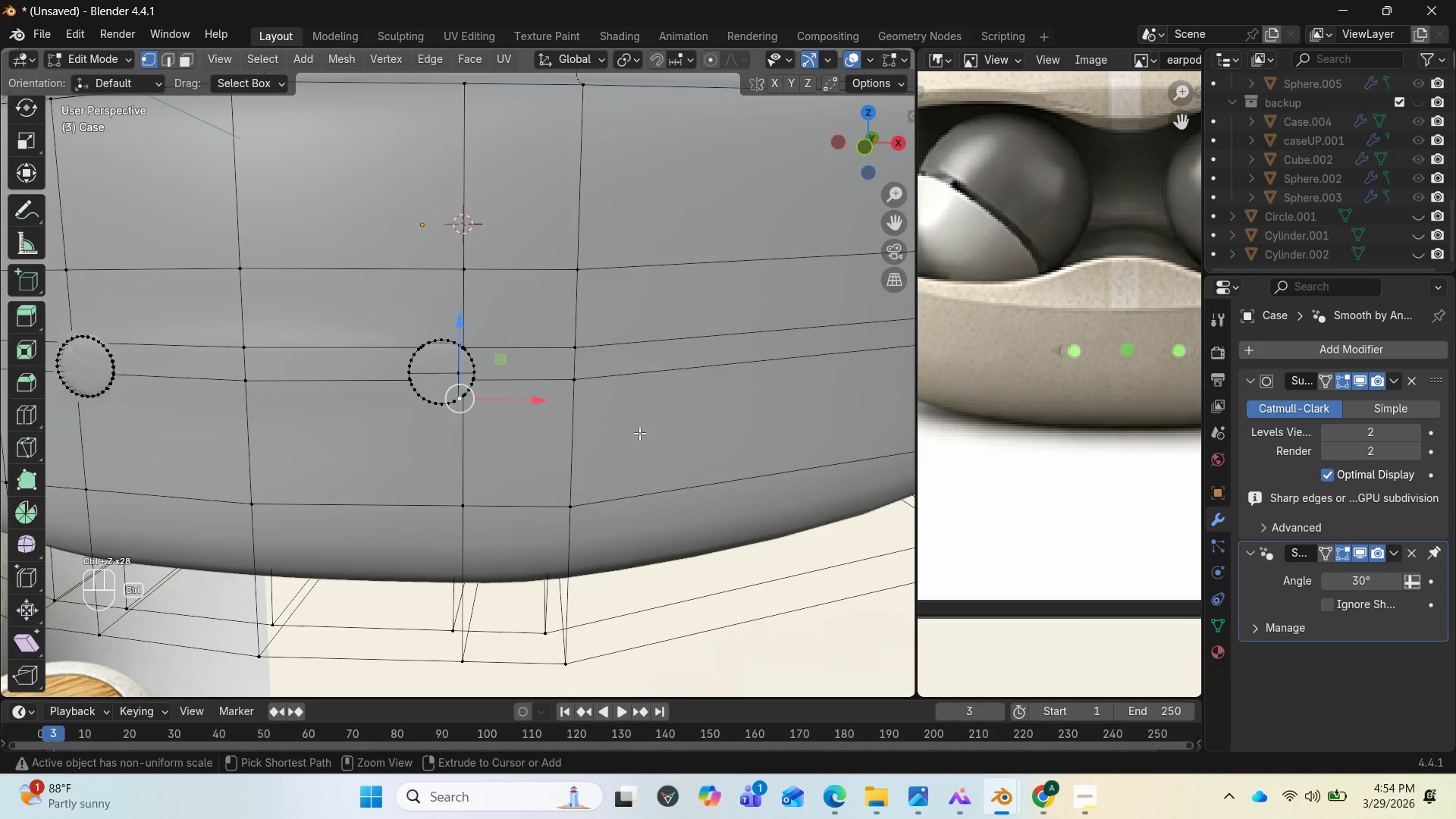 
key(Control+Z)
 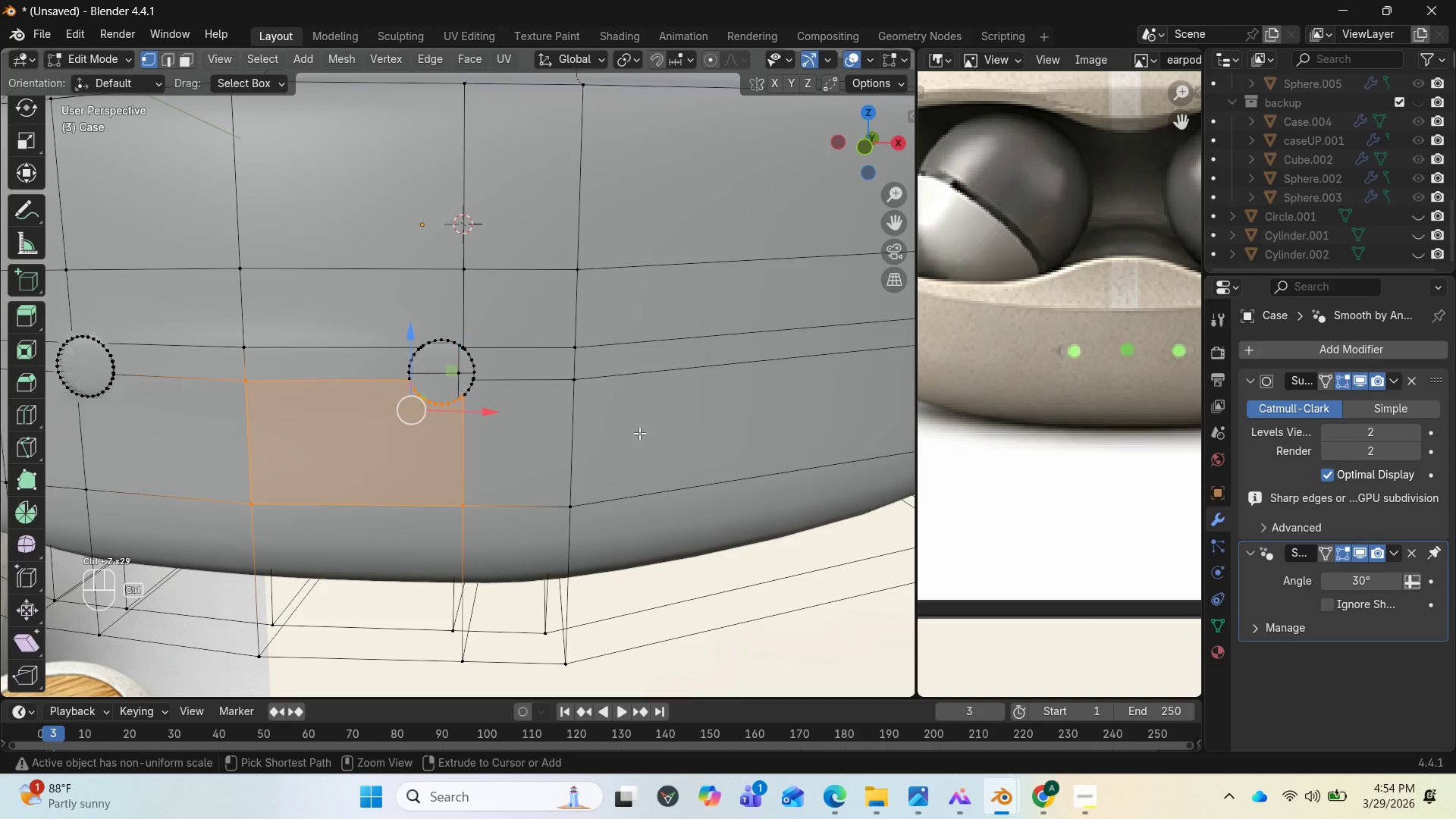 
key(Control+Z)
 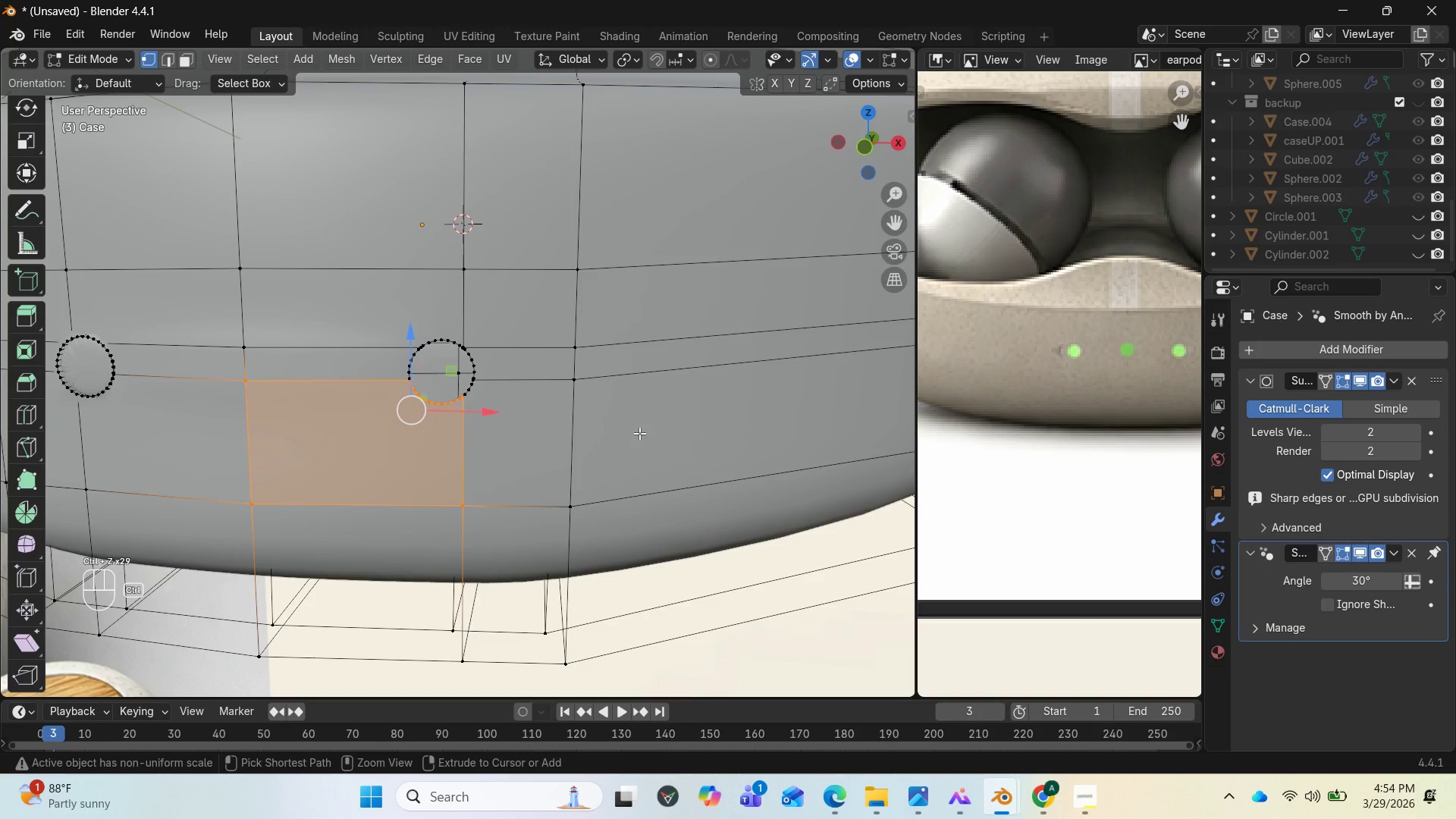 
key(Control+Z)
 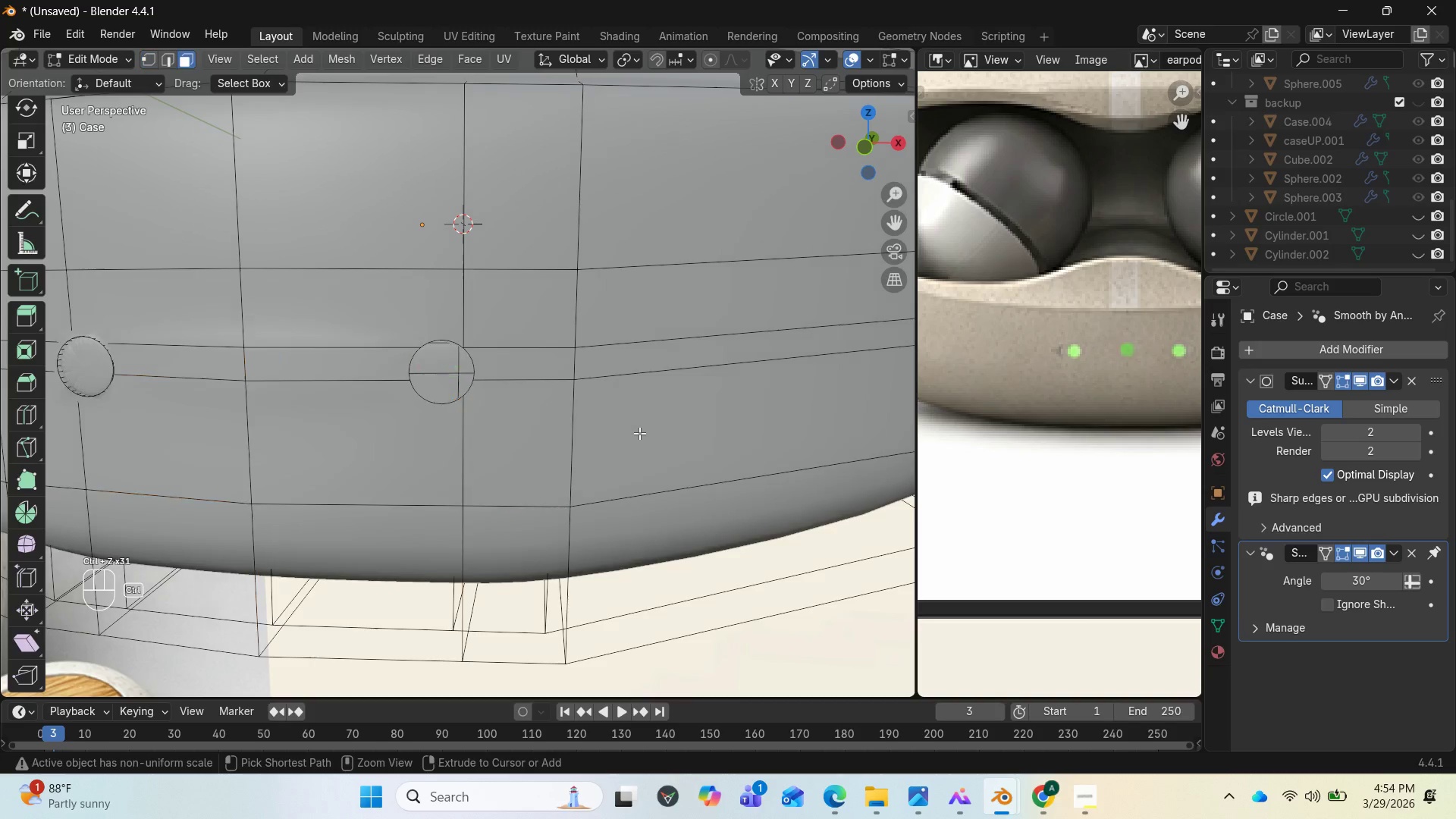 
key(Control+Z)
 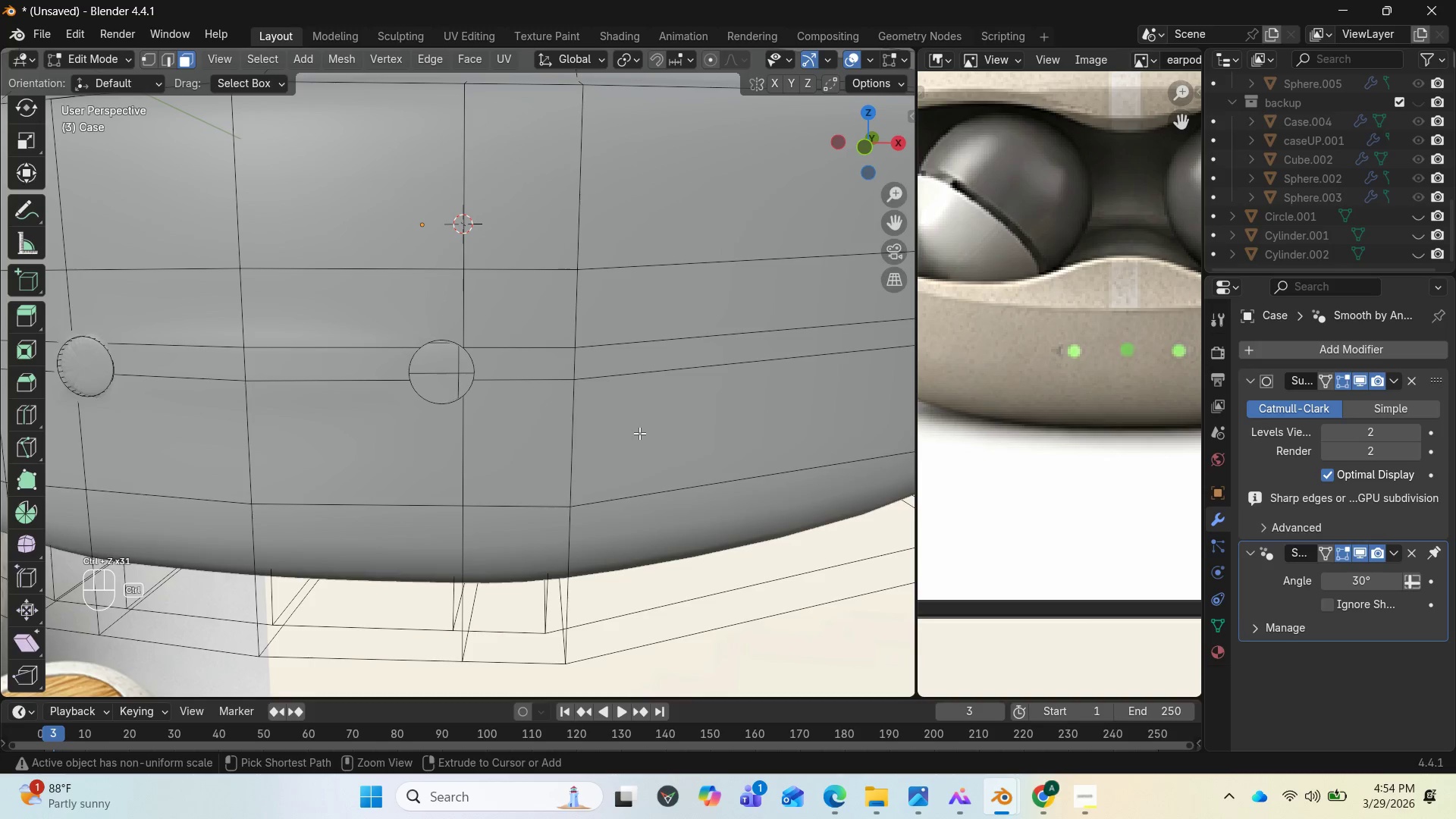 
key(Control+Z)
 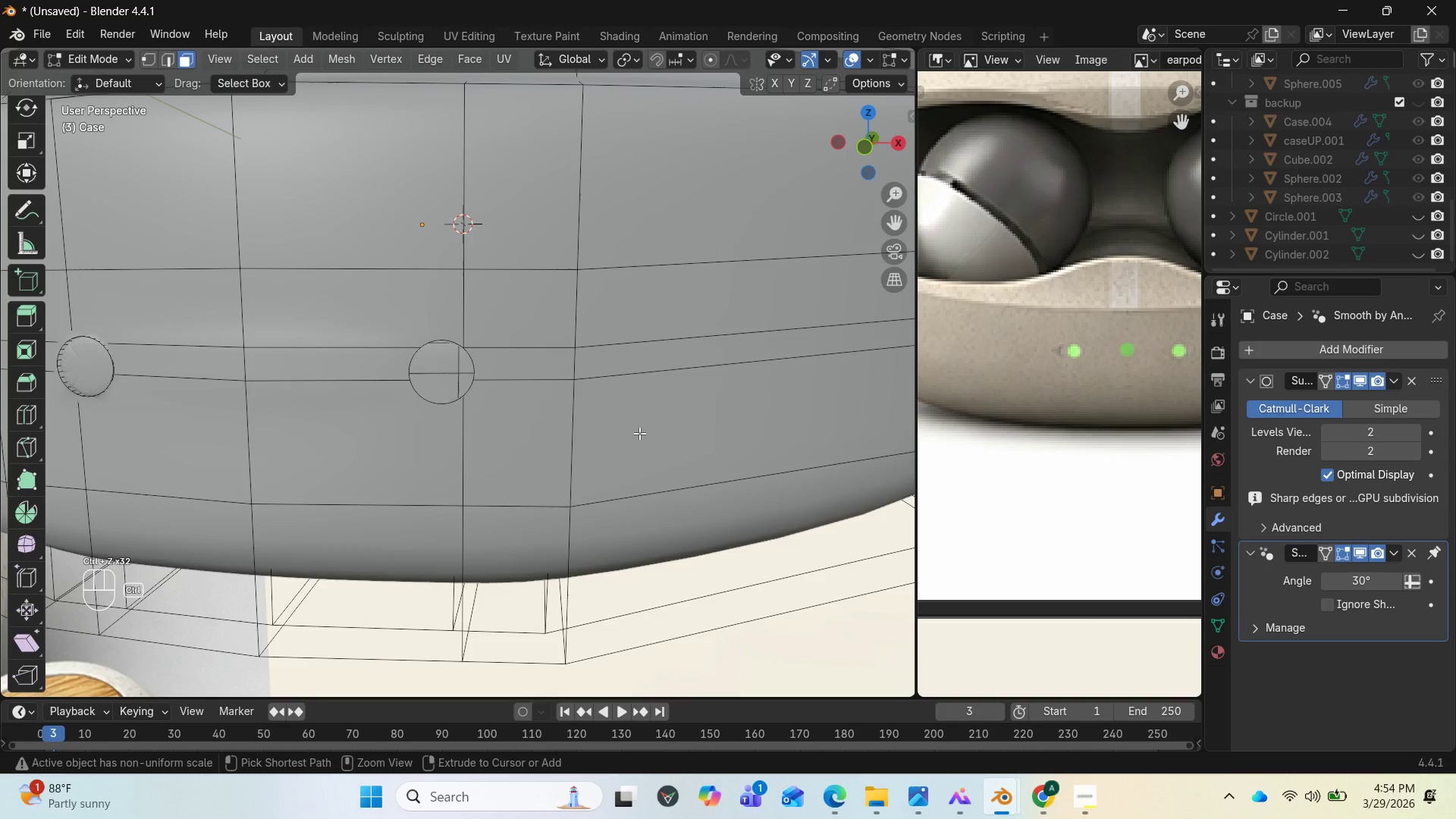 
key(Control+Z)
 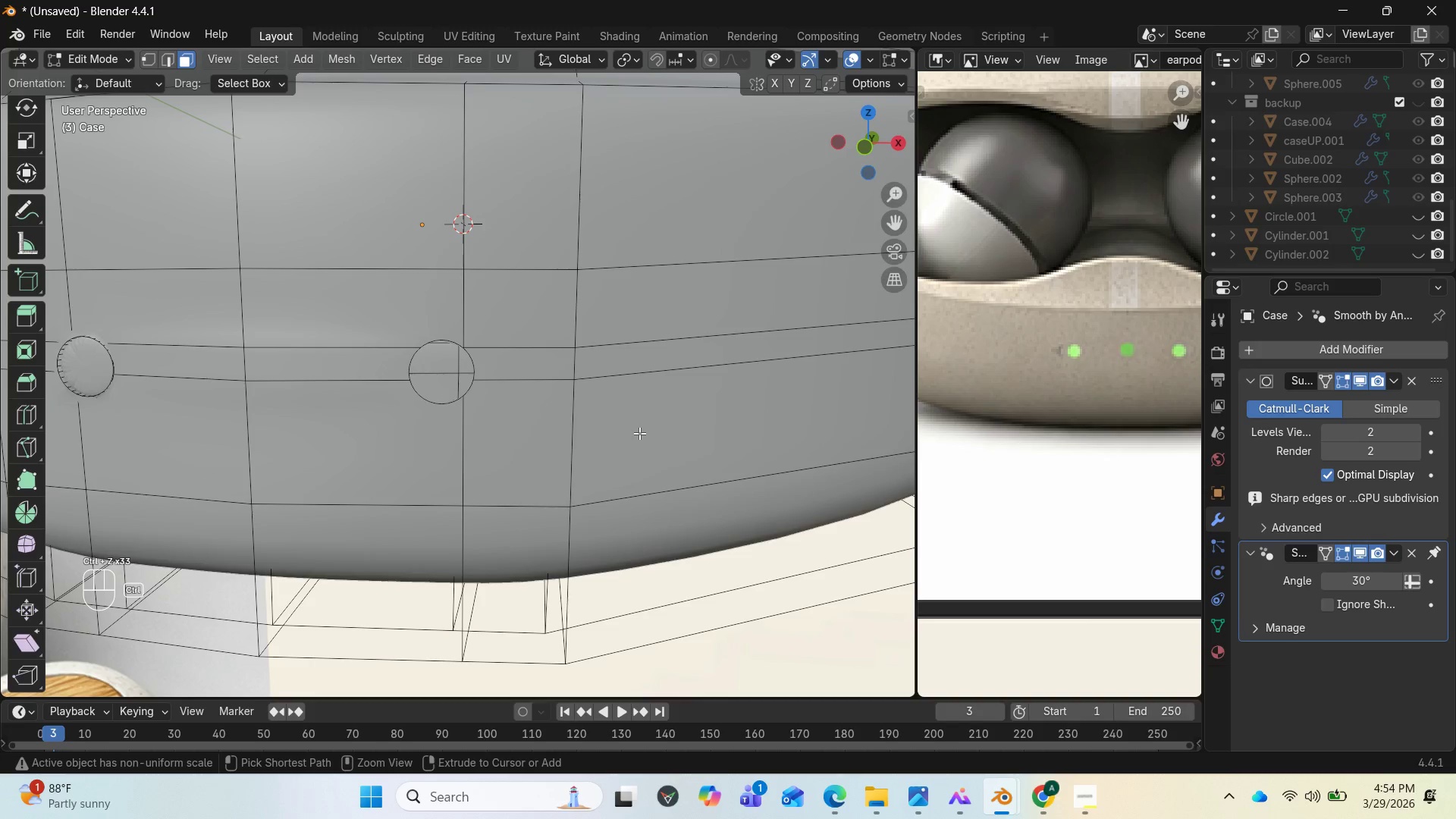 
key(Control+Z)
 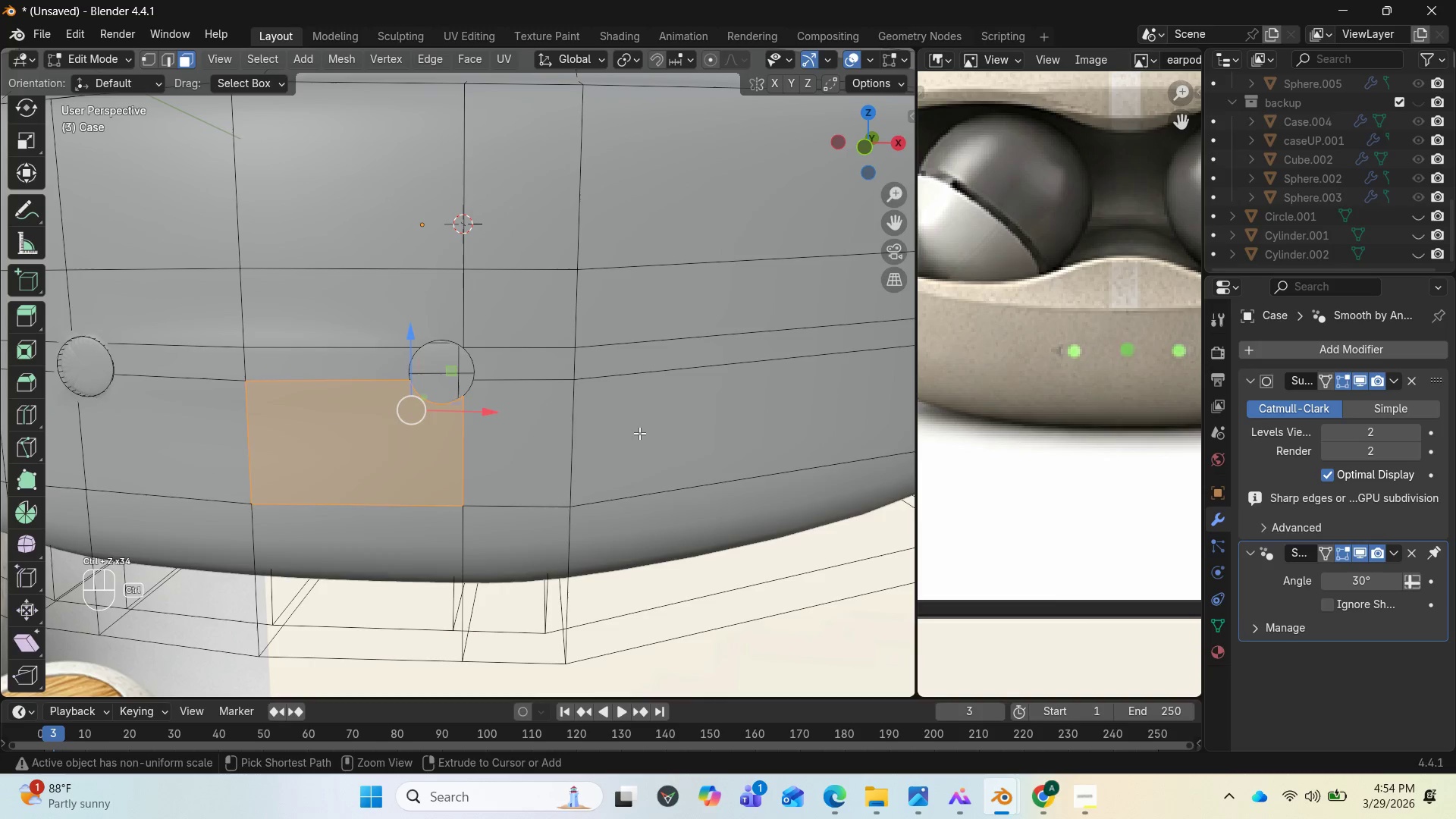 
key(Control+Z)
 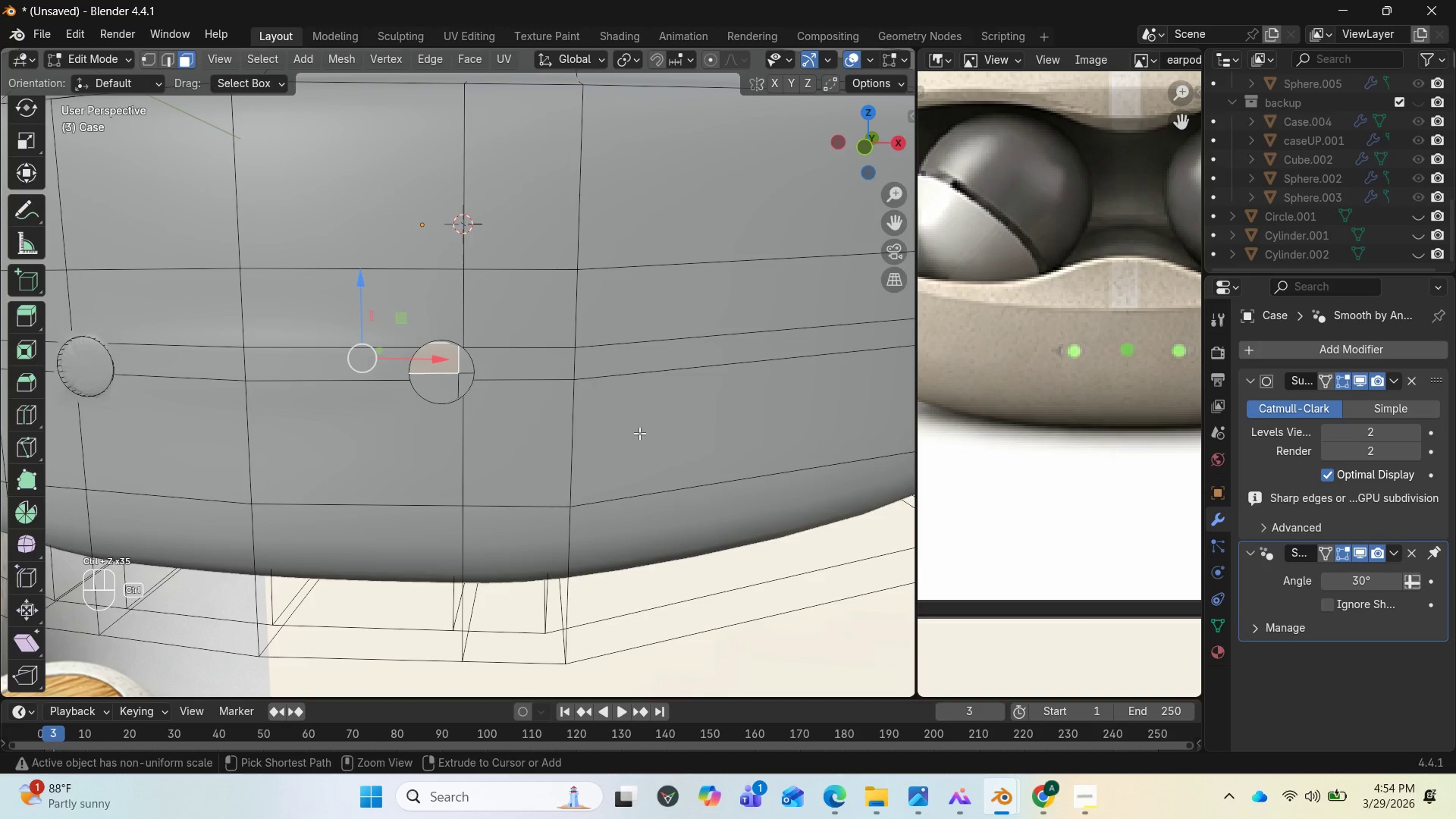 
key(Control+Z)
 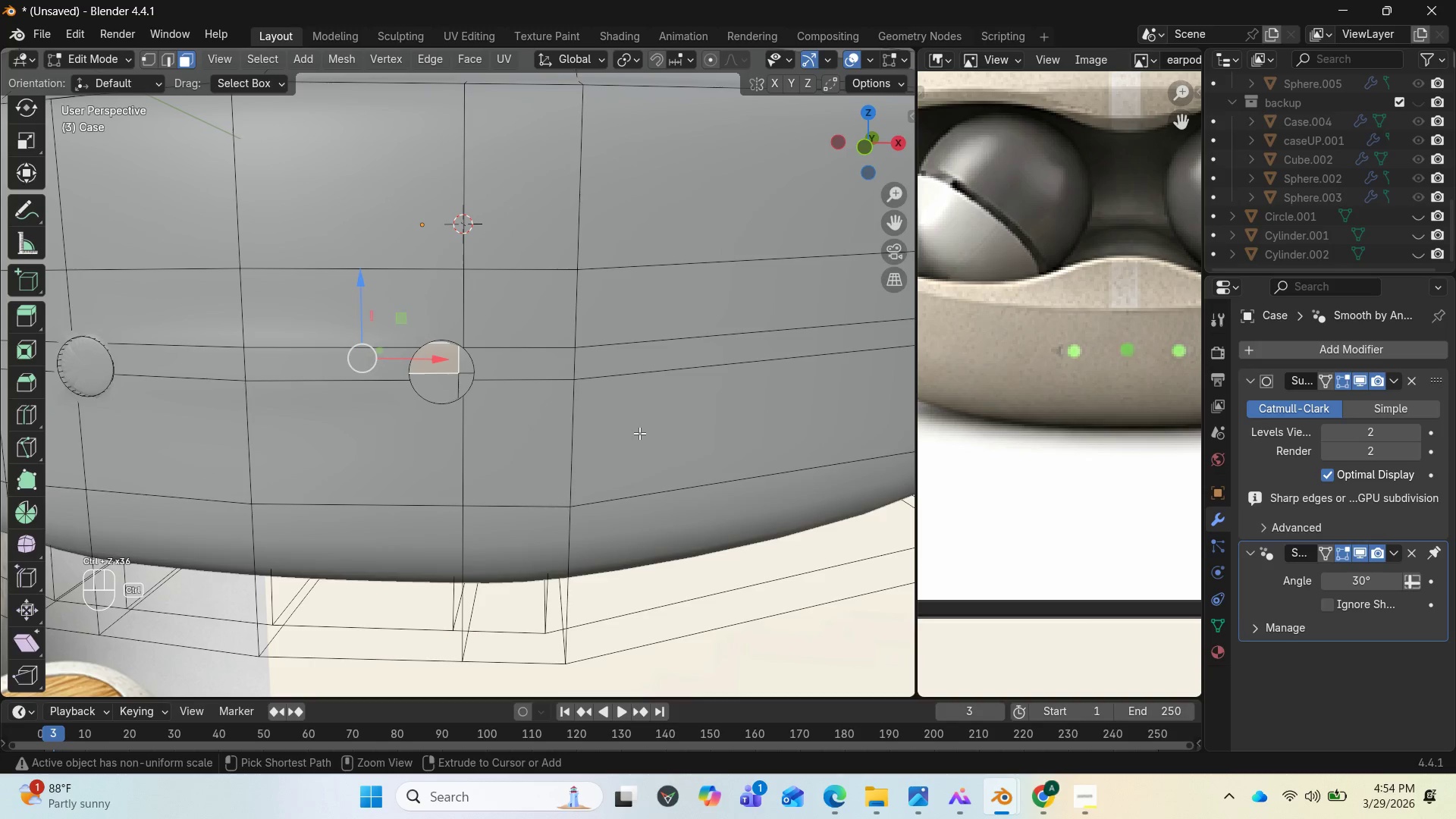 
key(Control+Z)
 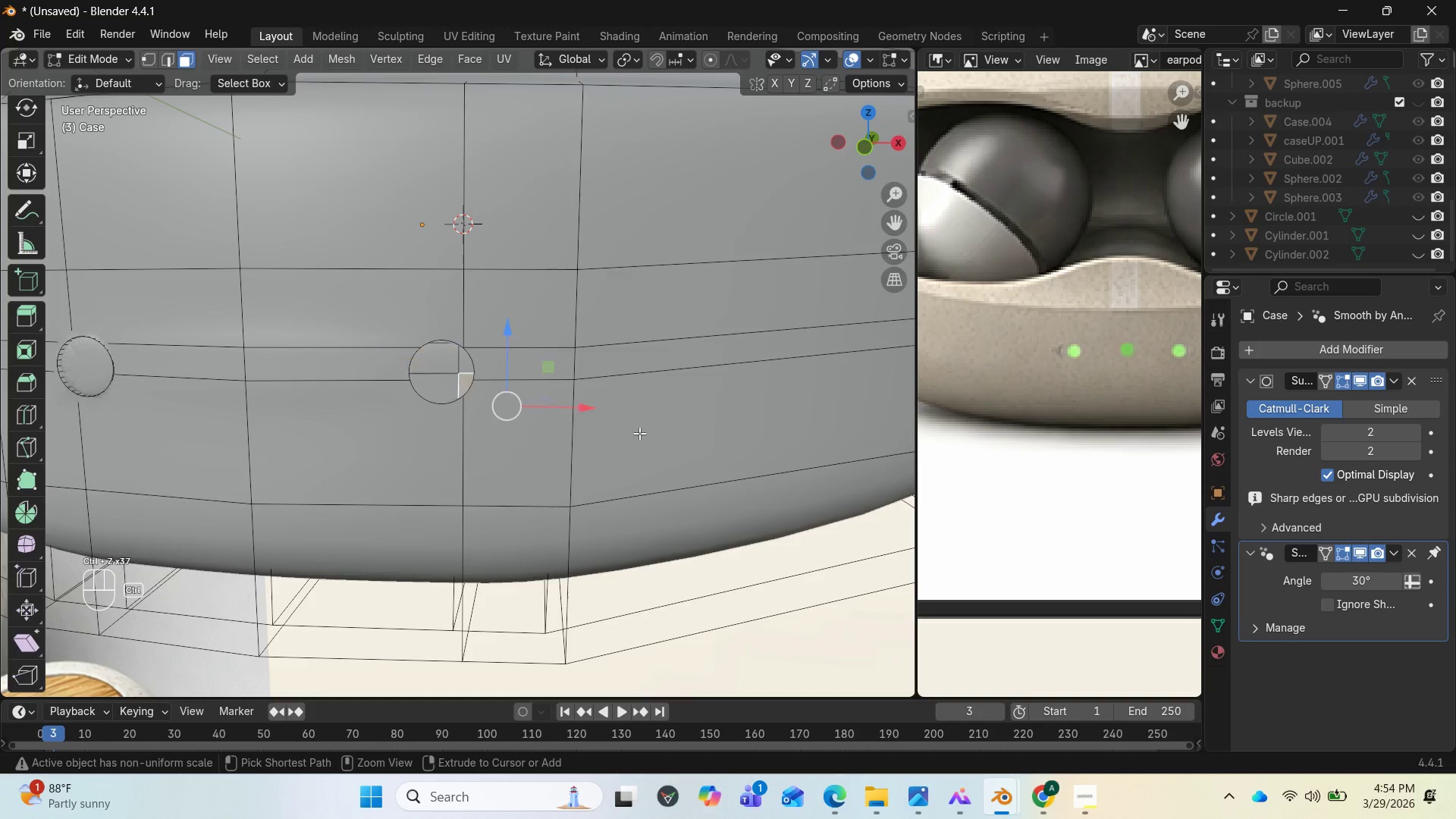 
key(Control+Z)
 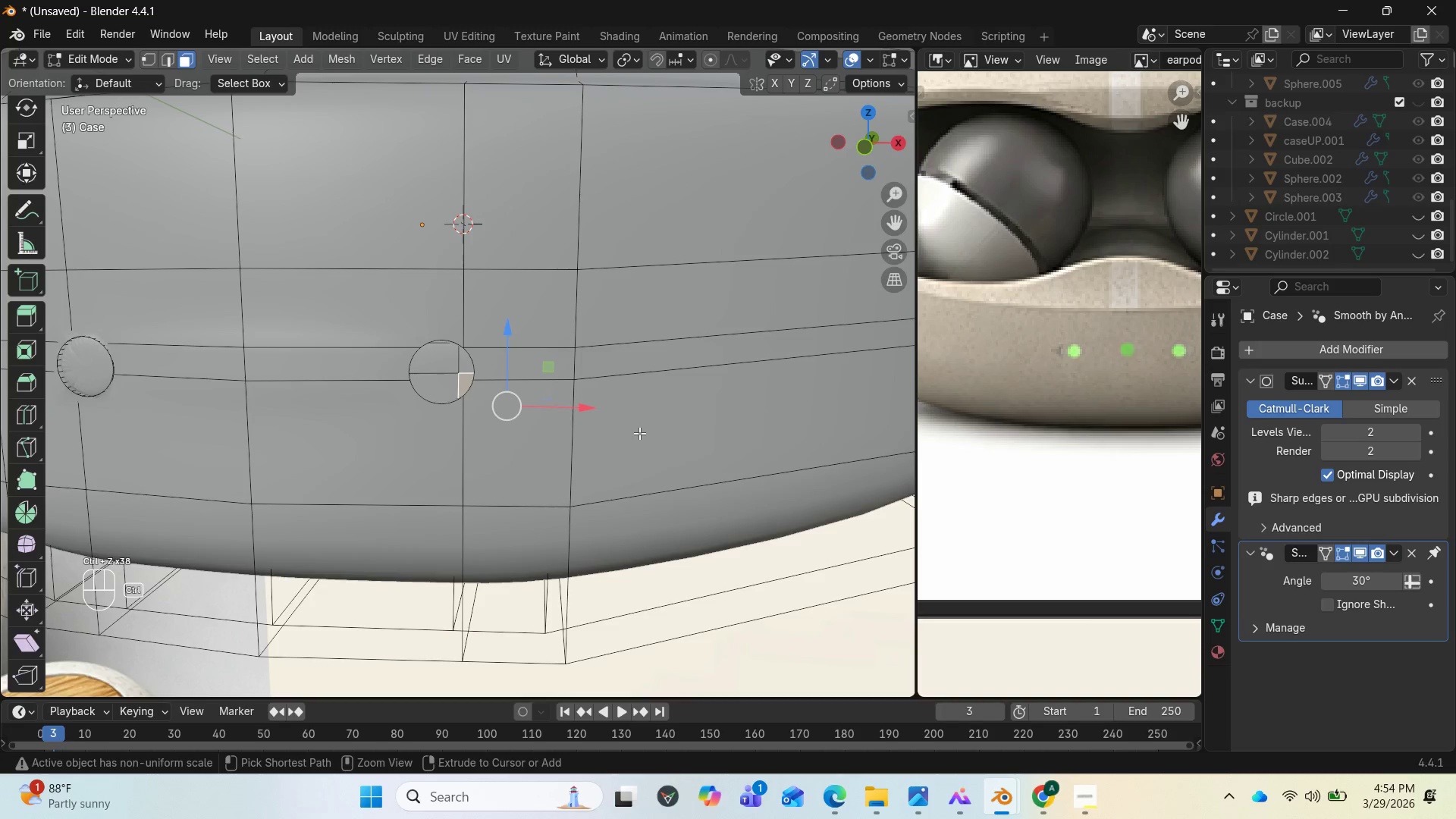 
key(Control+Z)
 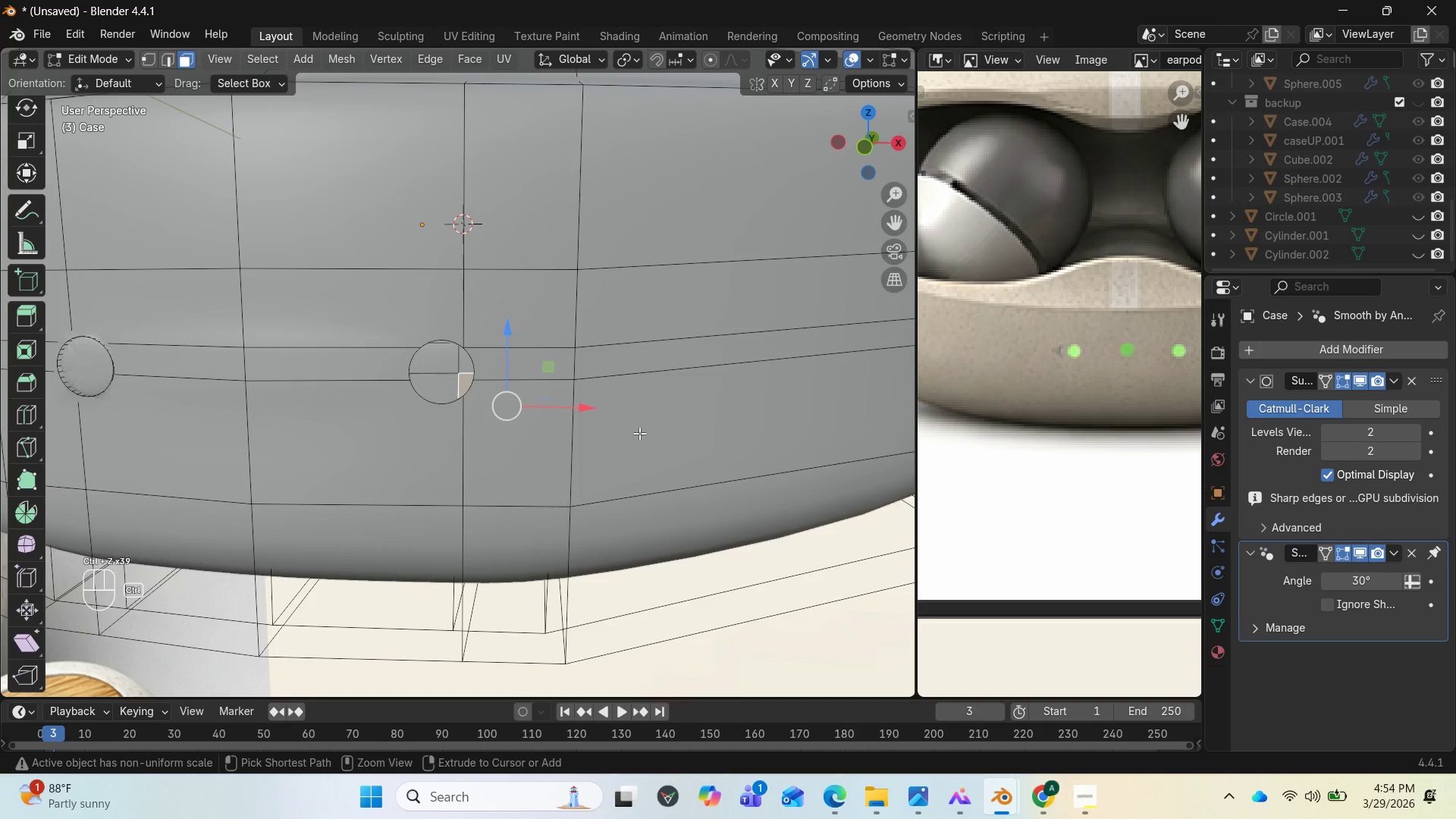 
key(Control+Z)
 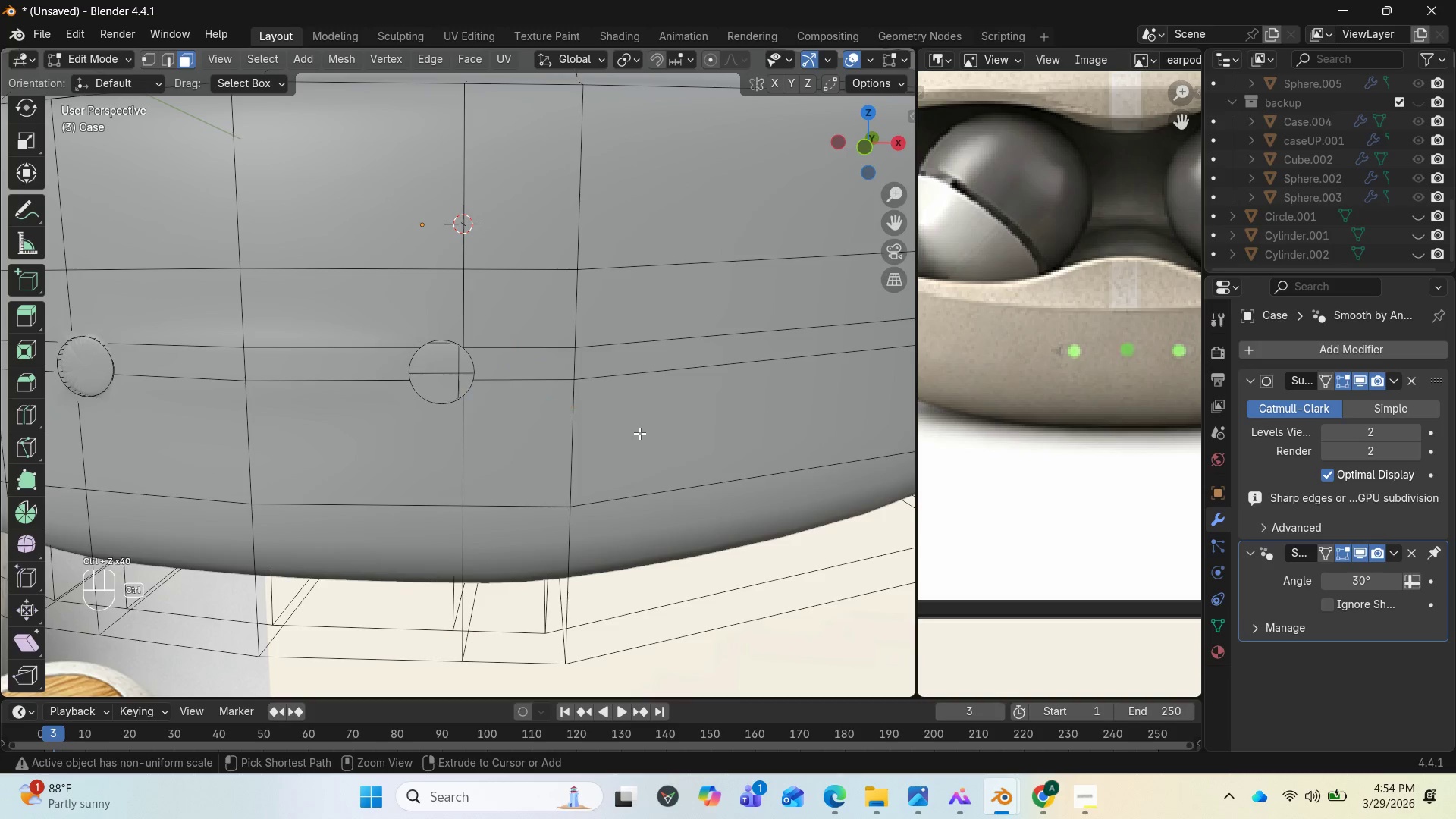 
key(Control+Z)
 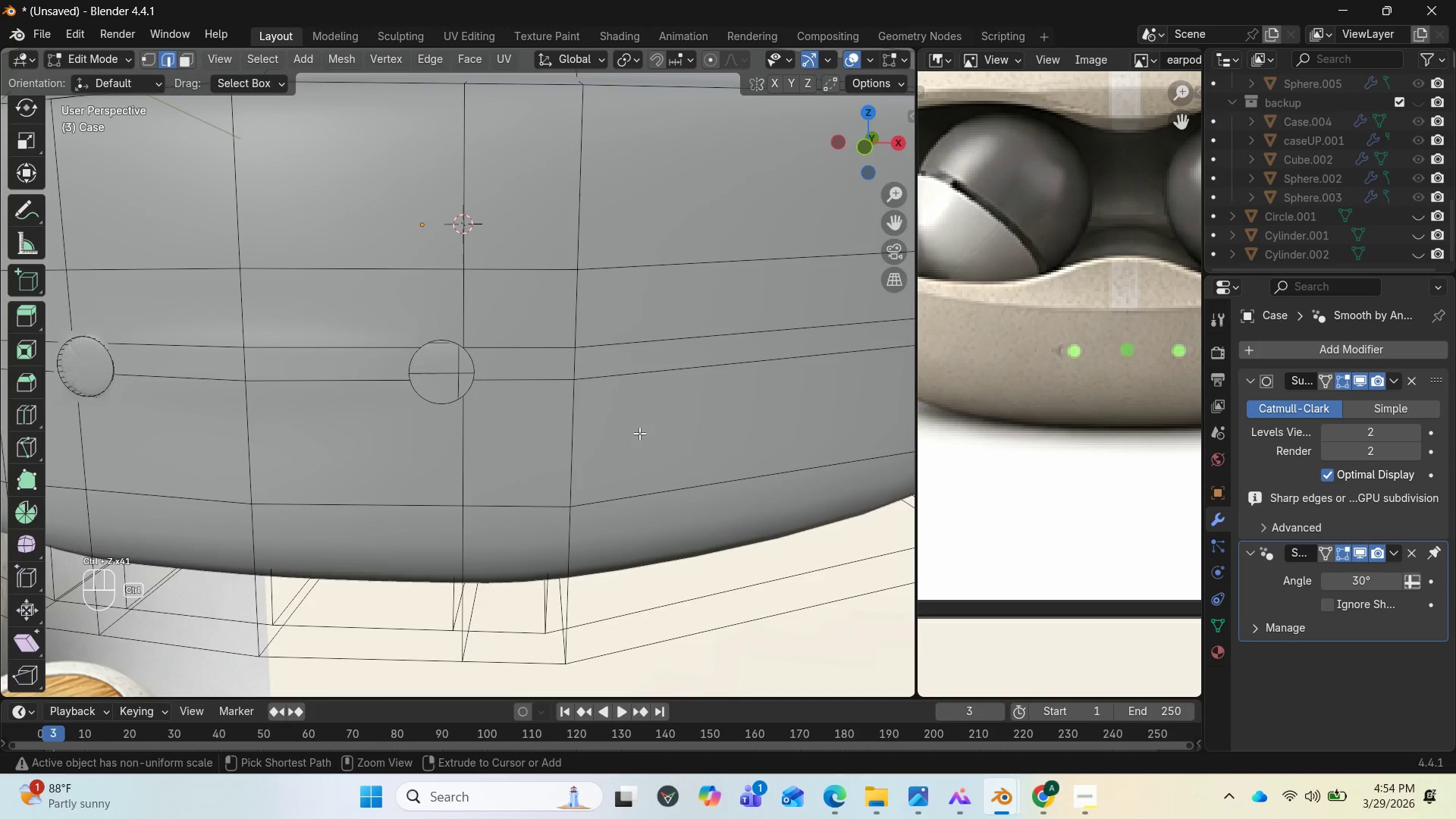 
key(Control+Z)
 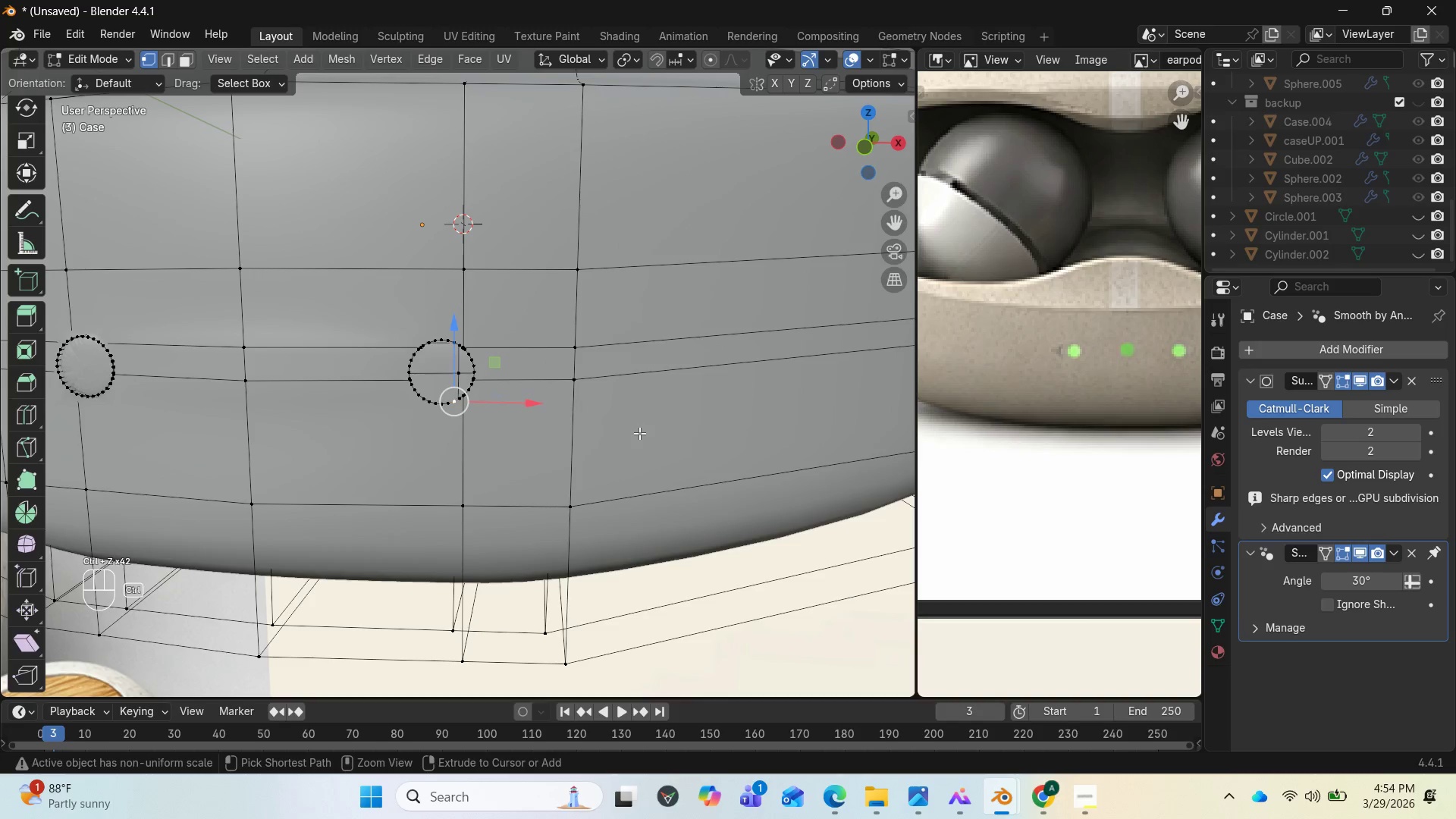 
key(Control+Z)
 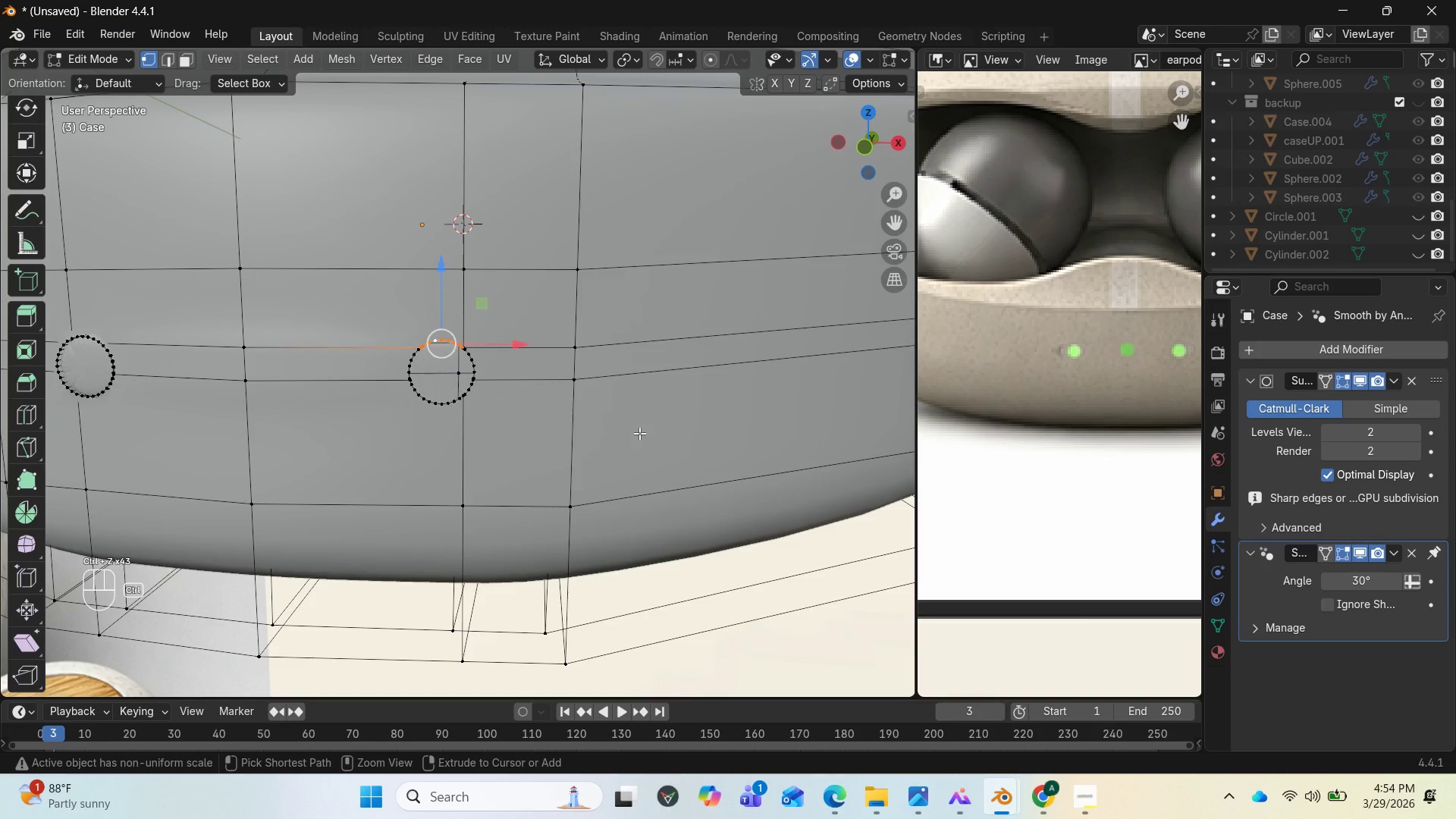 
key(Control+Z)
 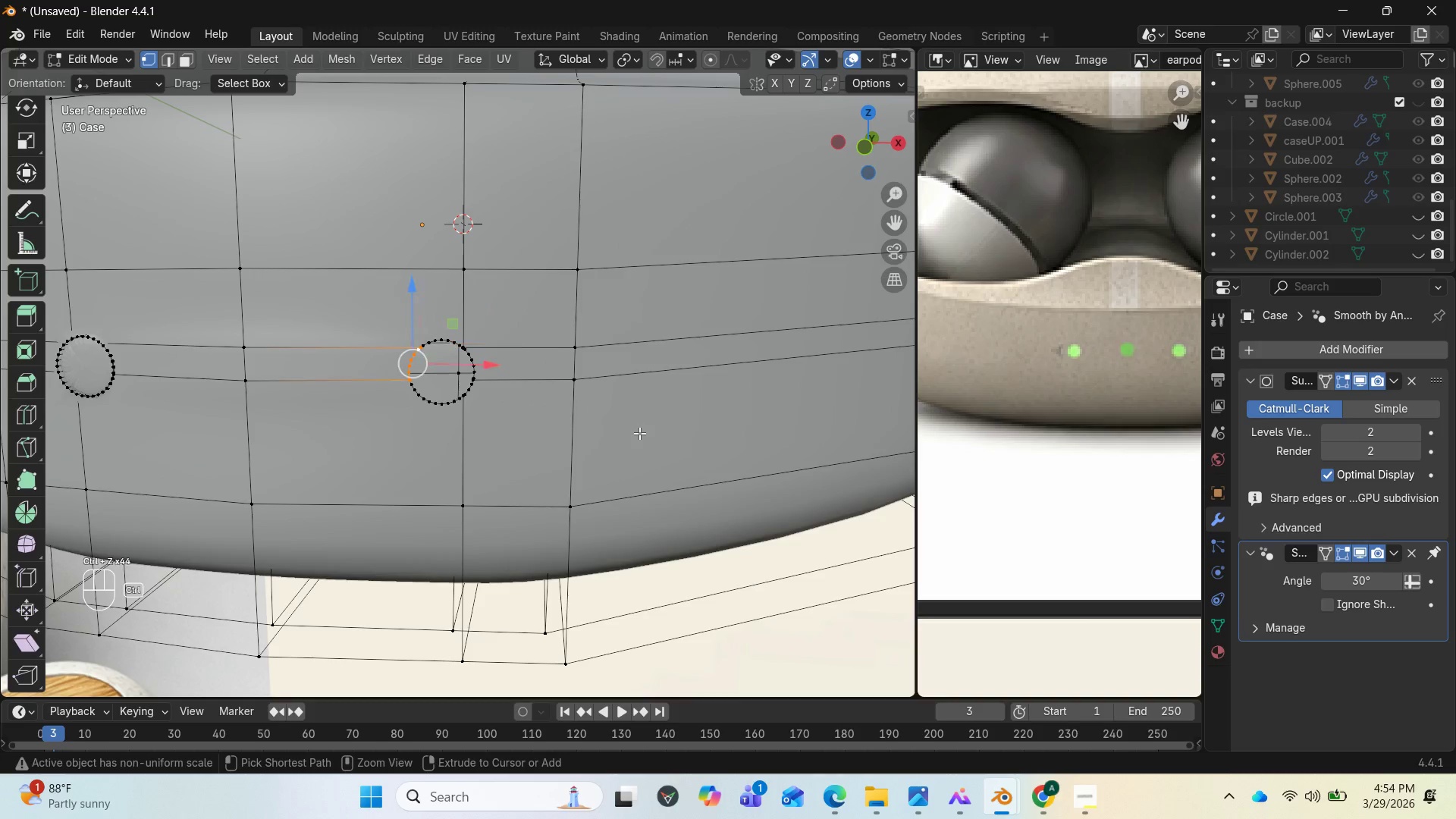 
key(Control+Z)
 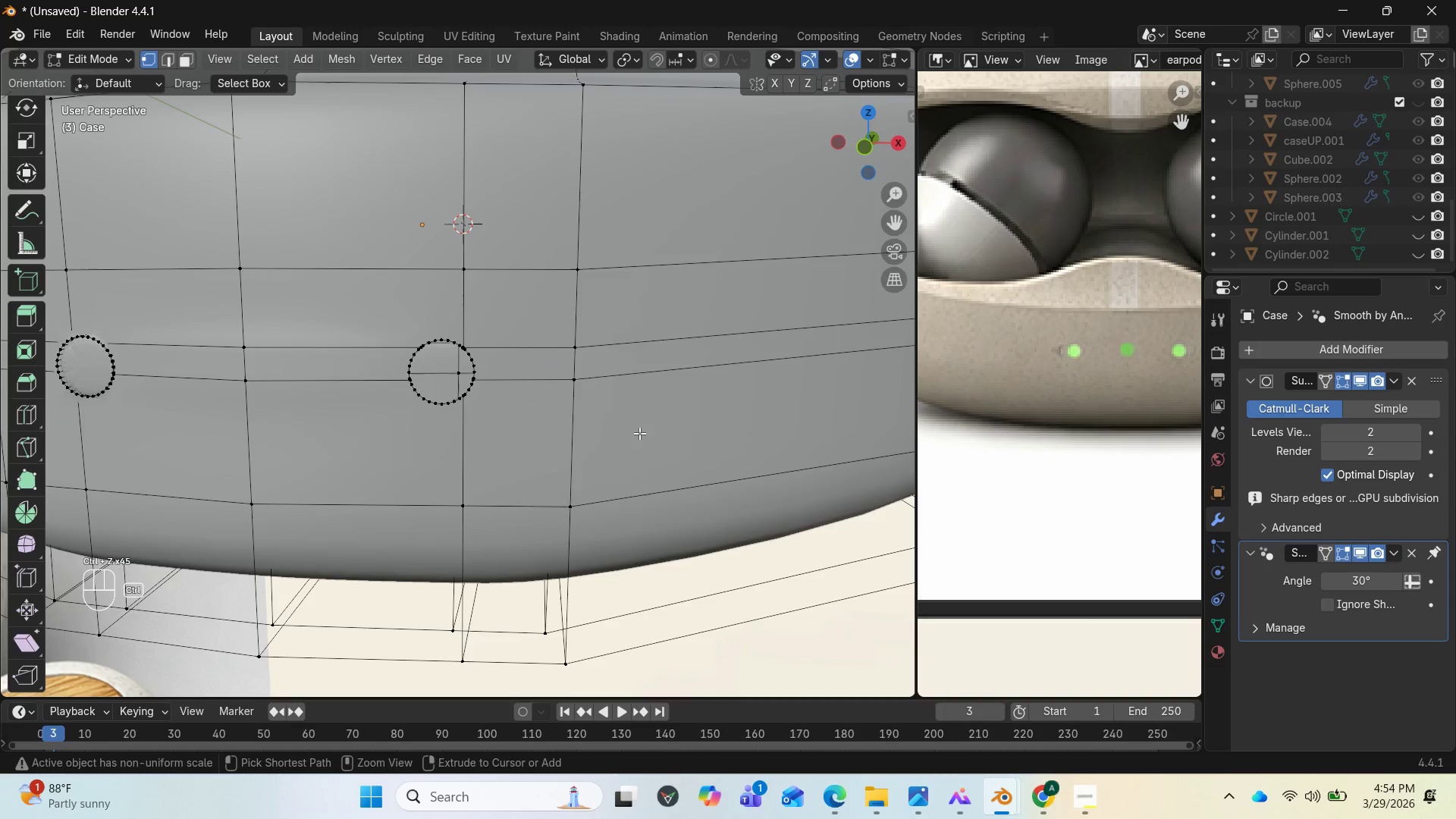 
key(Control+Z)
 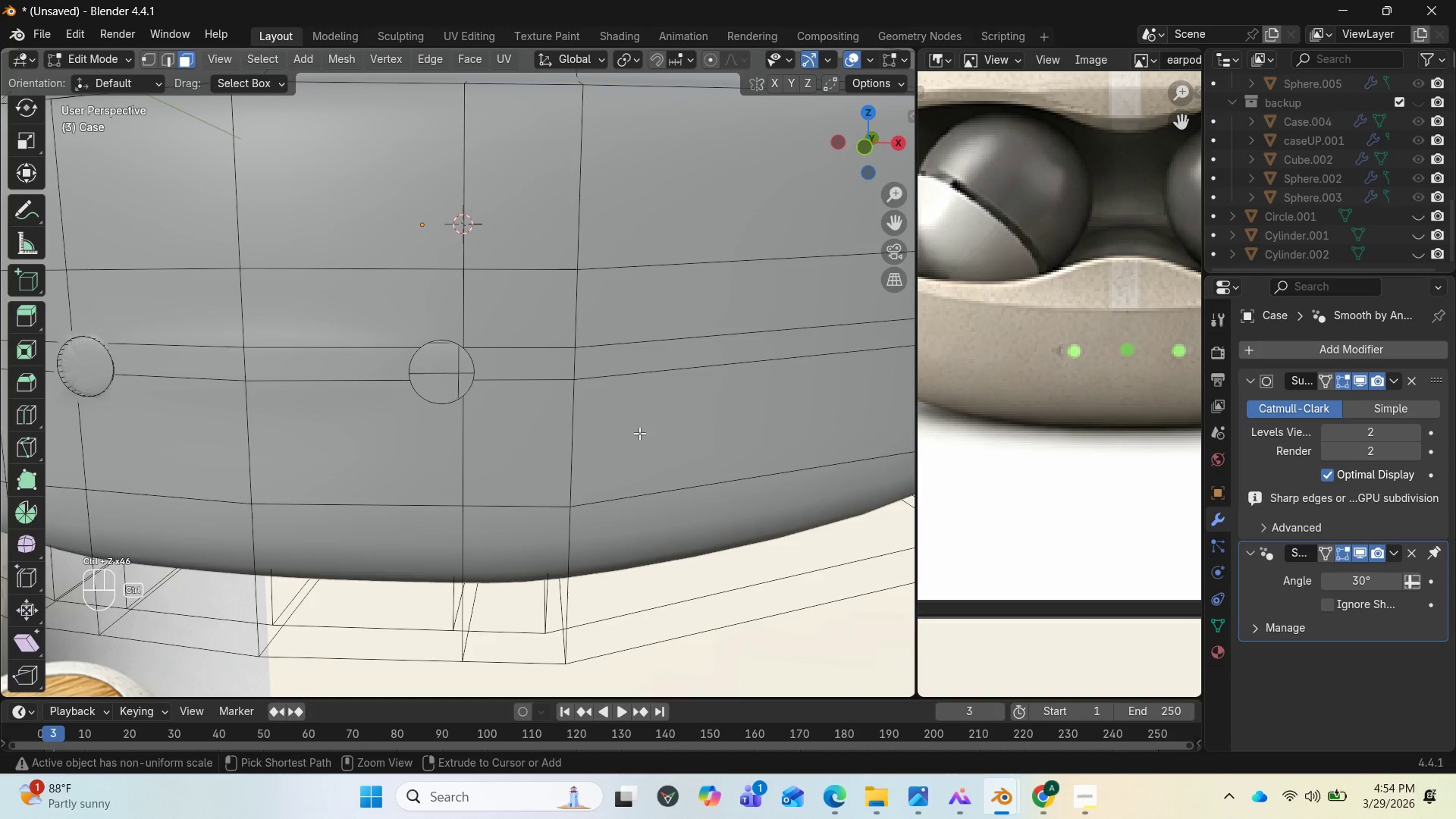 
key(Control+Z)
 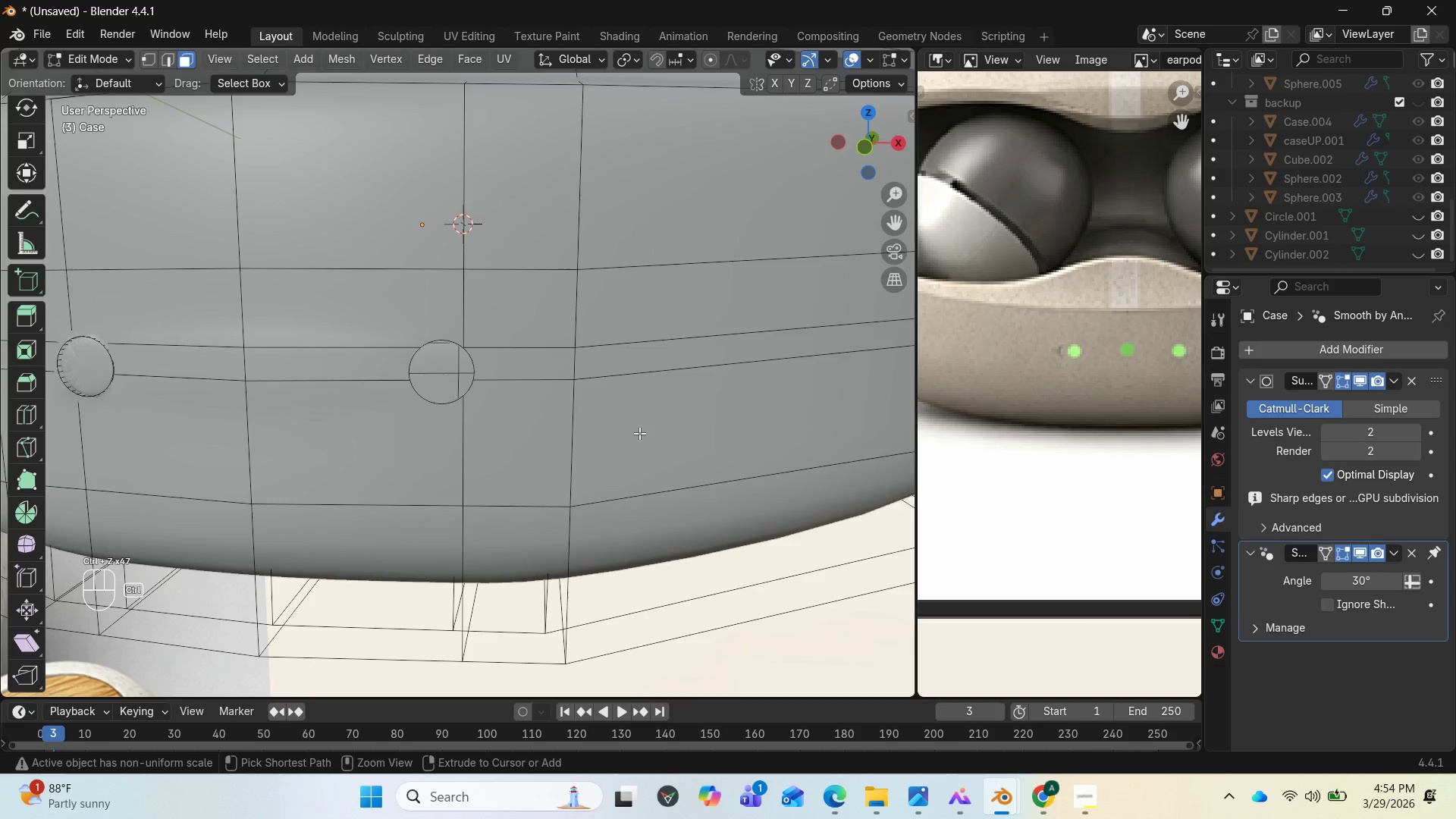 
key(Control+Z)
 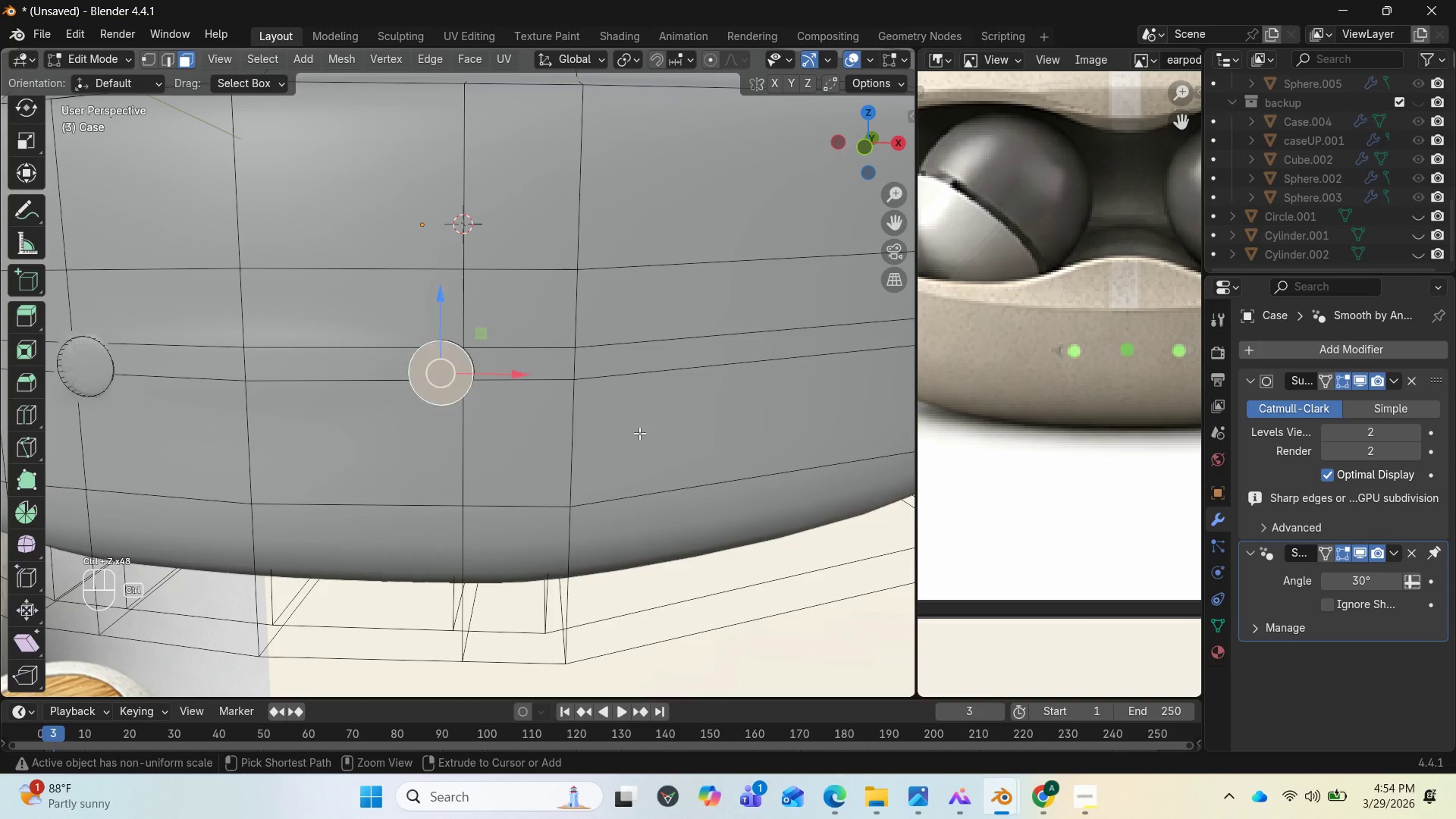 
key(Control+Z)
 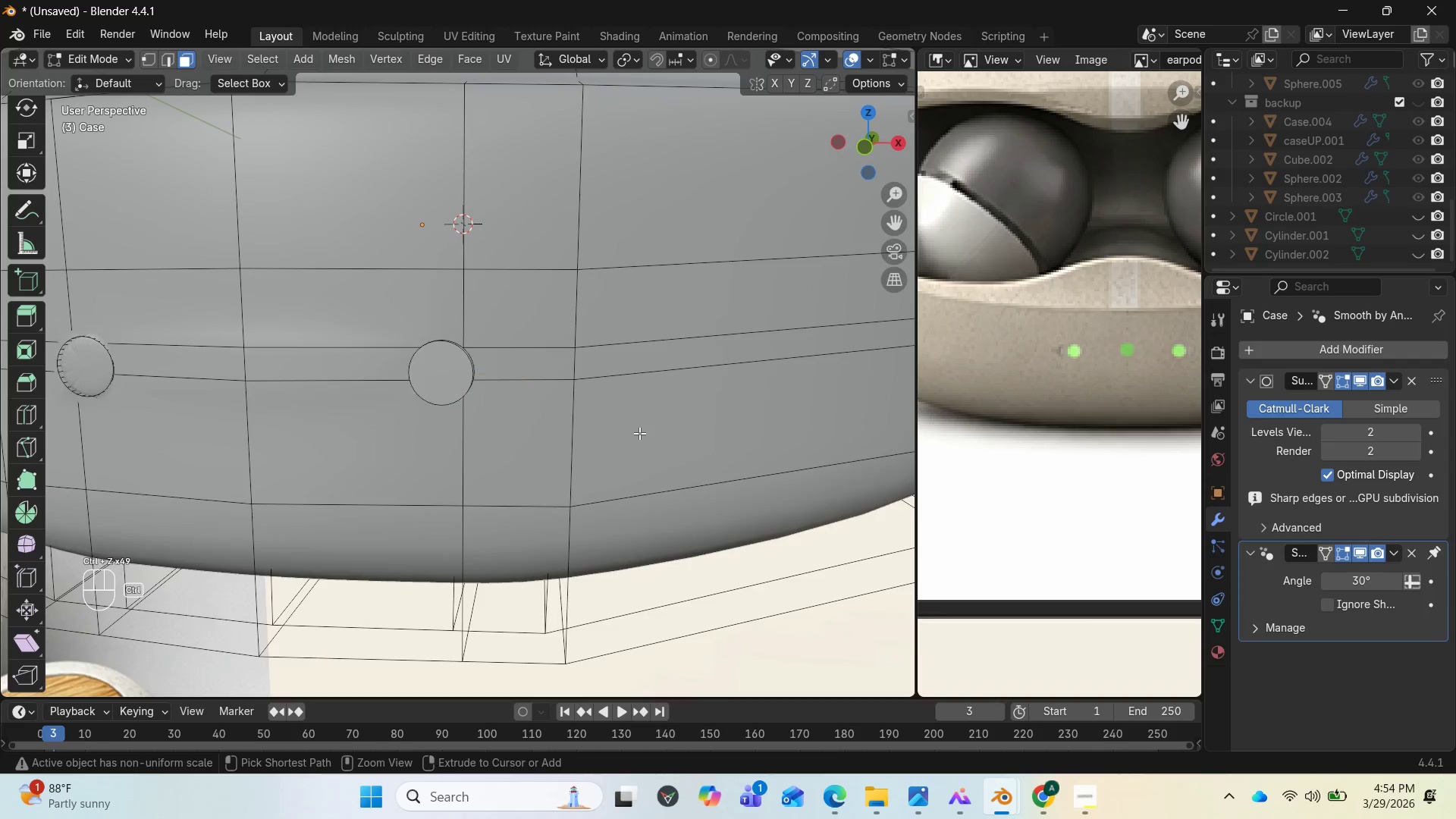 
key(Control+Z)
 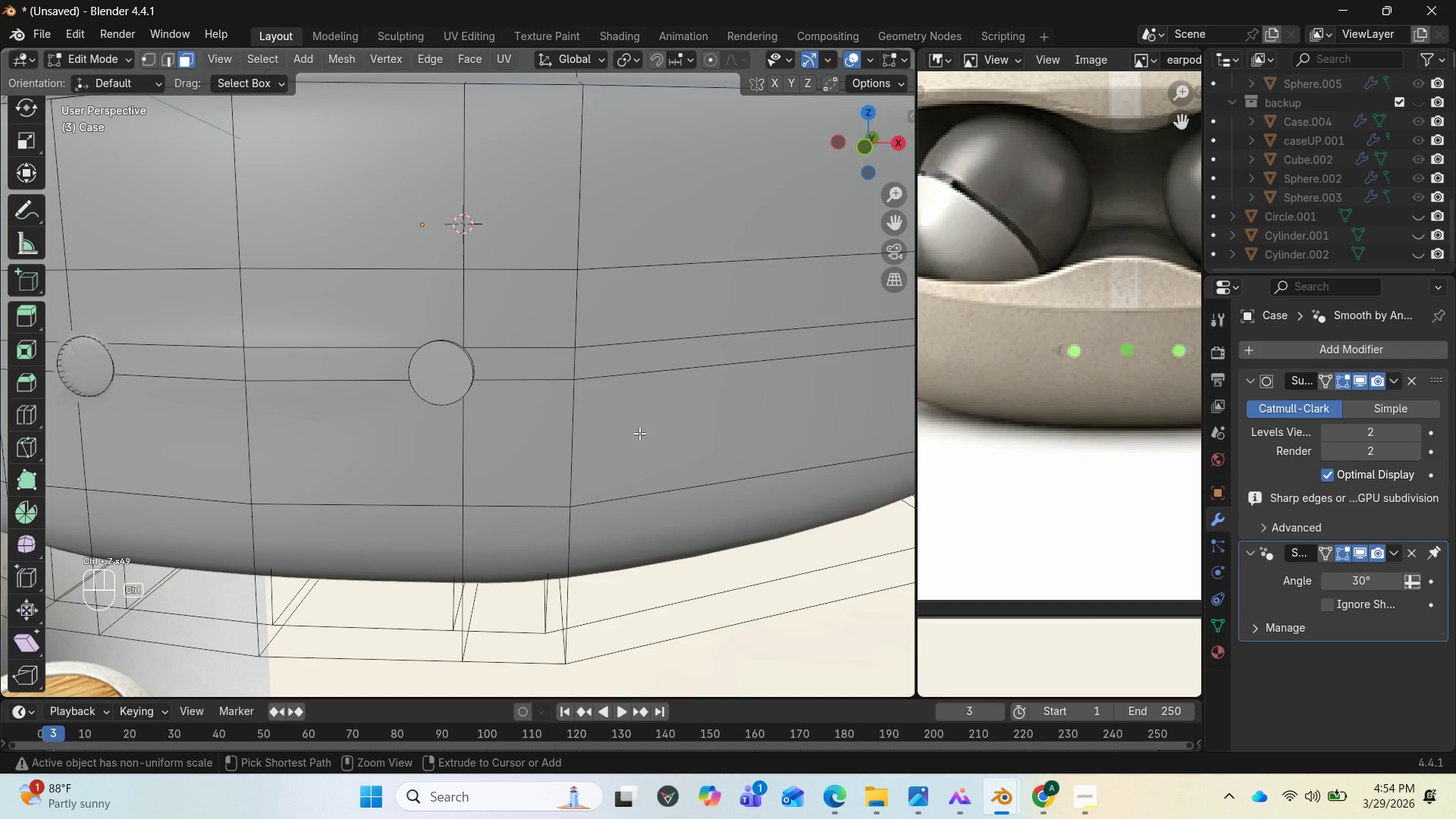 
key(Control+Z)
 